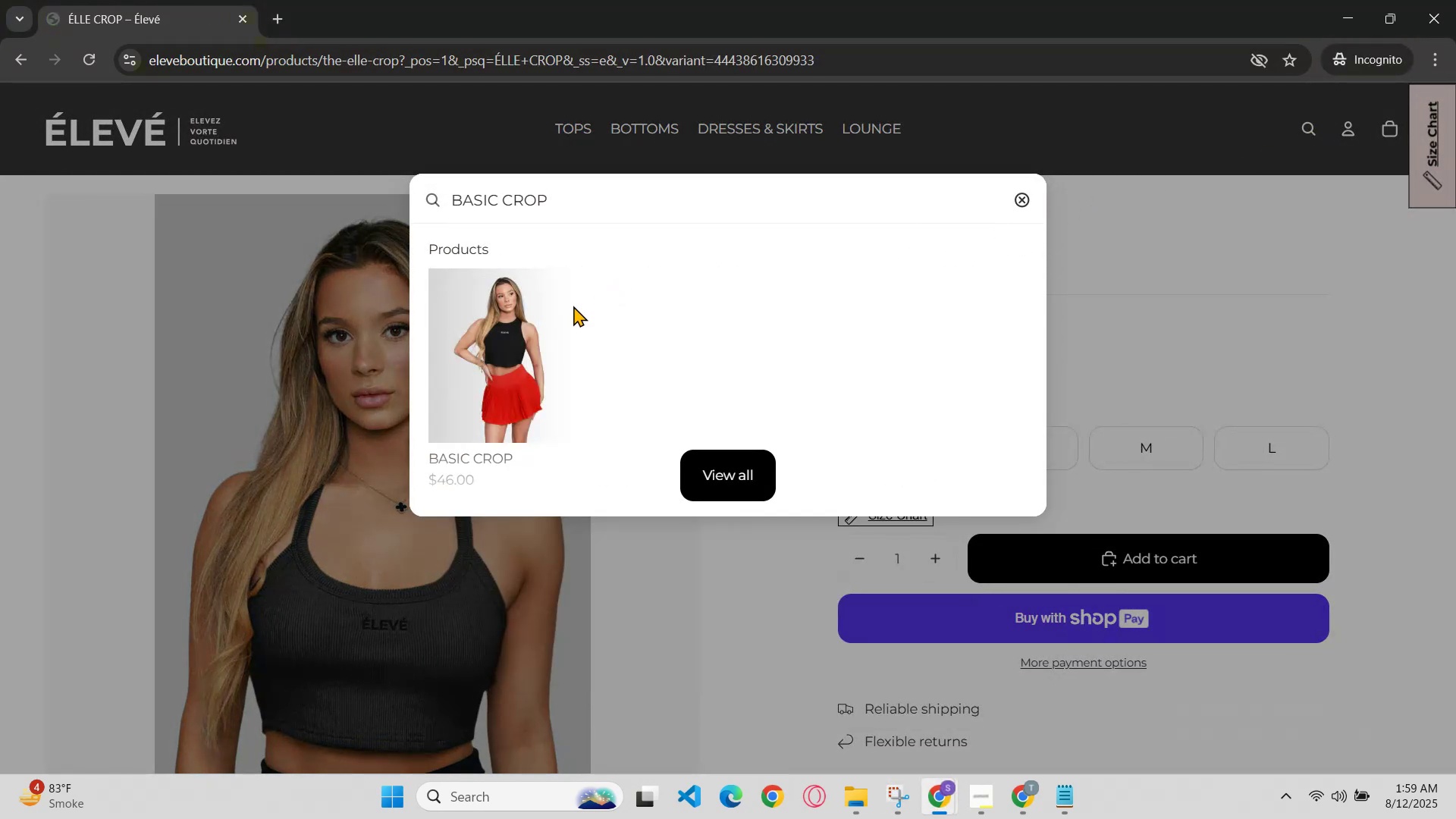 
left_click([508, 343])
 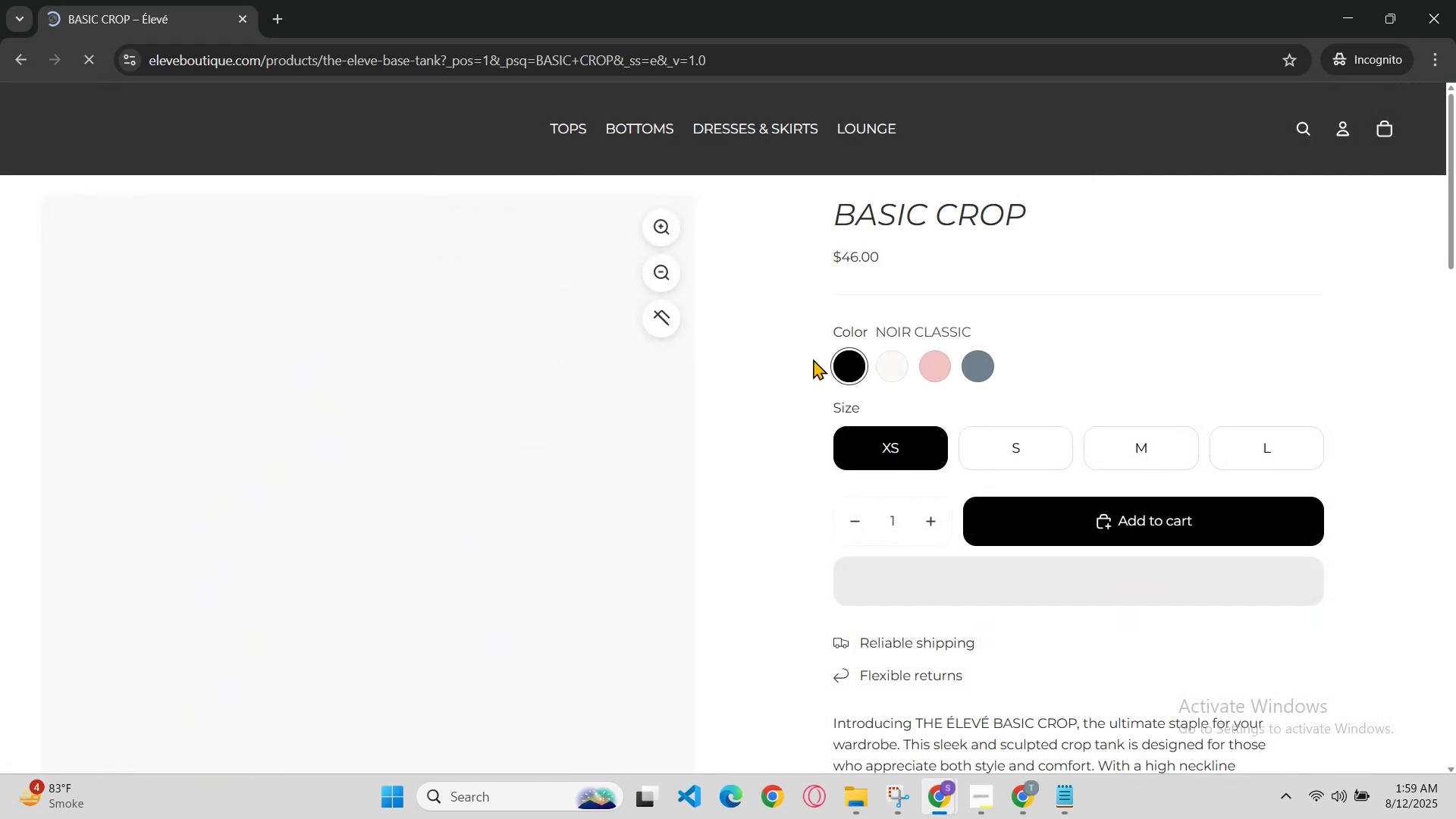 
left_click([916, 359])
 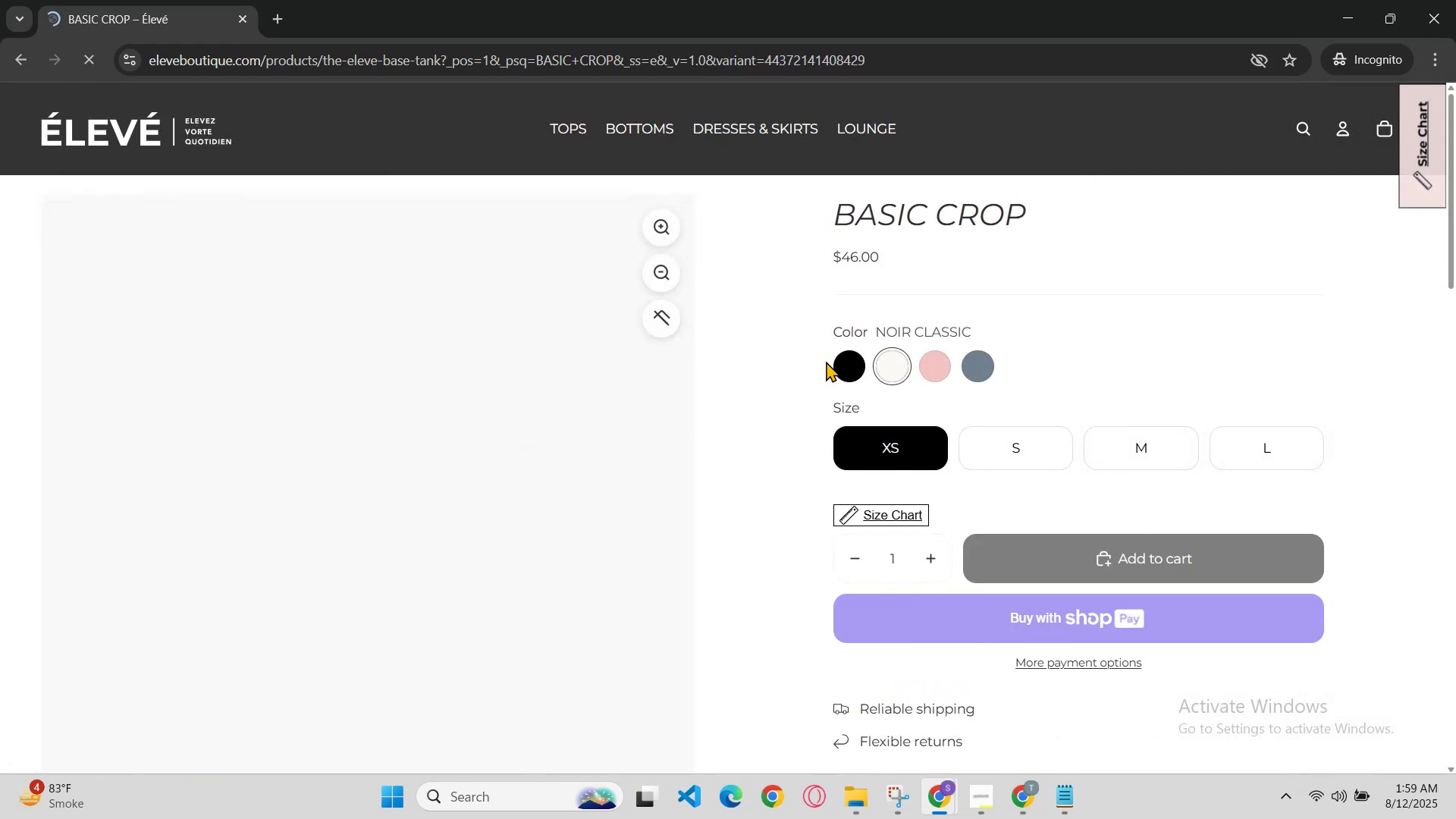 
left_click([835, 360])
 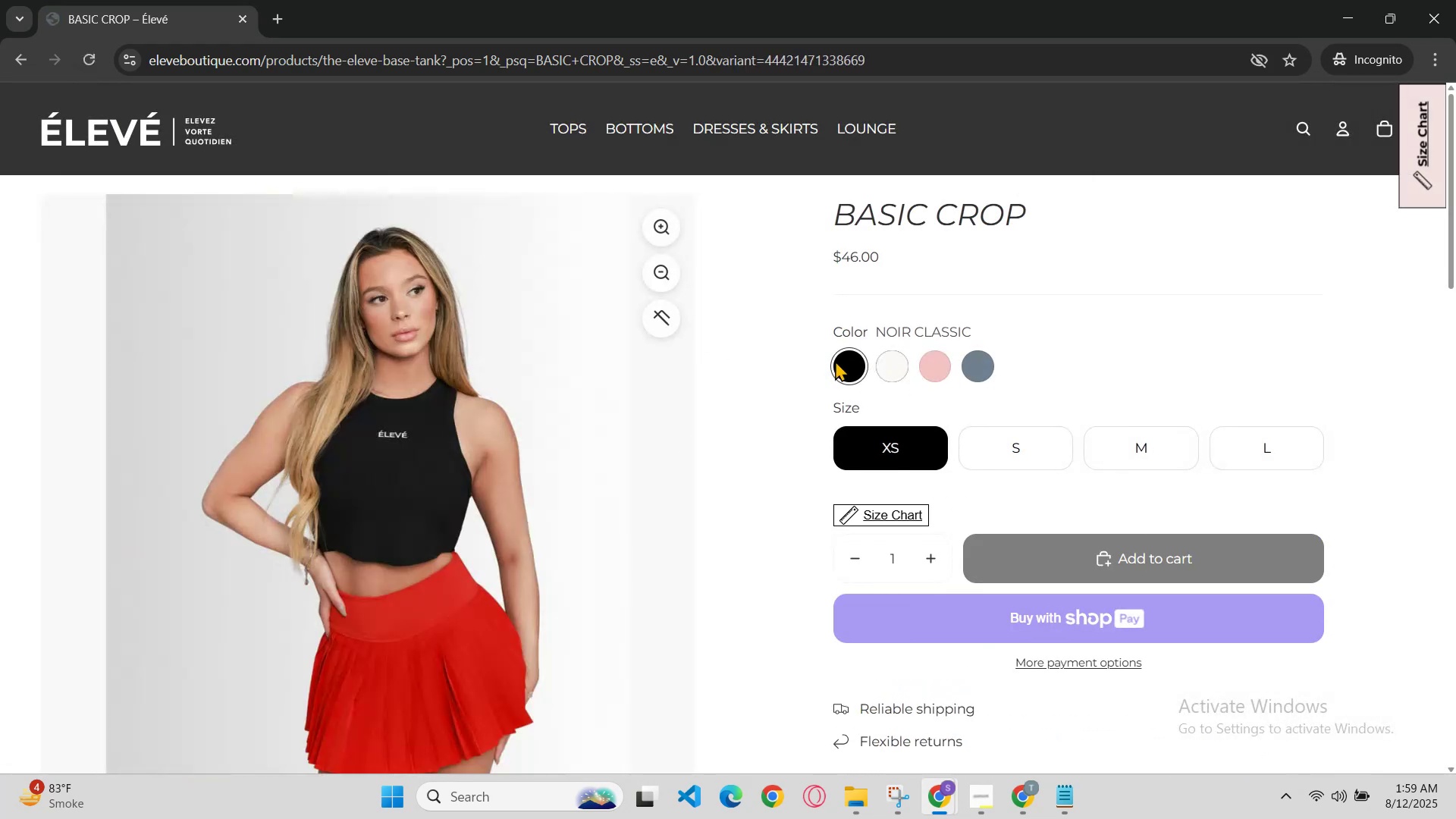 
scroll: coordinate [833, 367], scroll_direction: up, amount: 1.0
 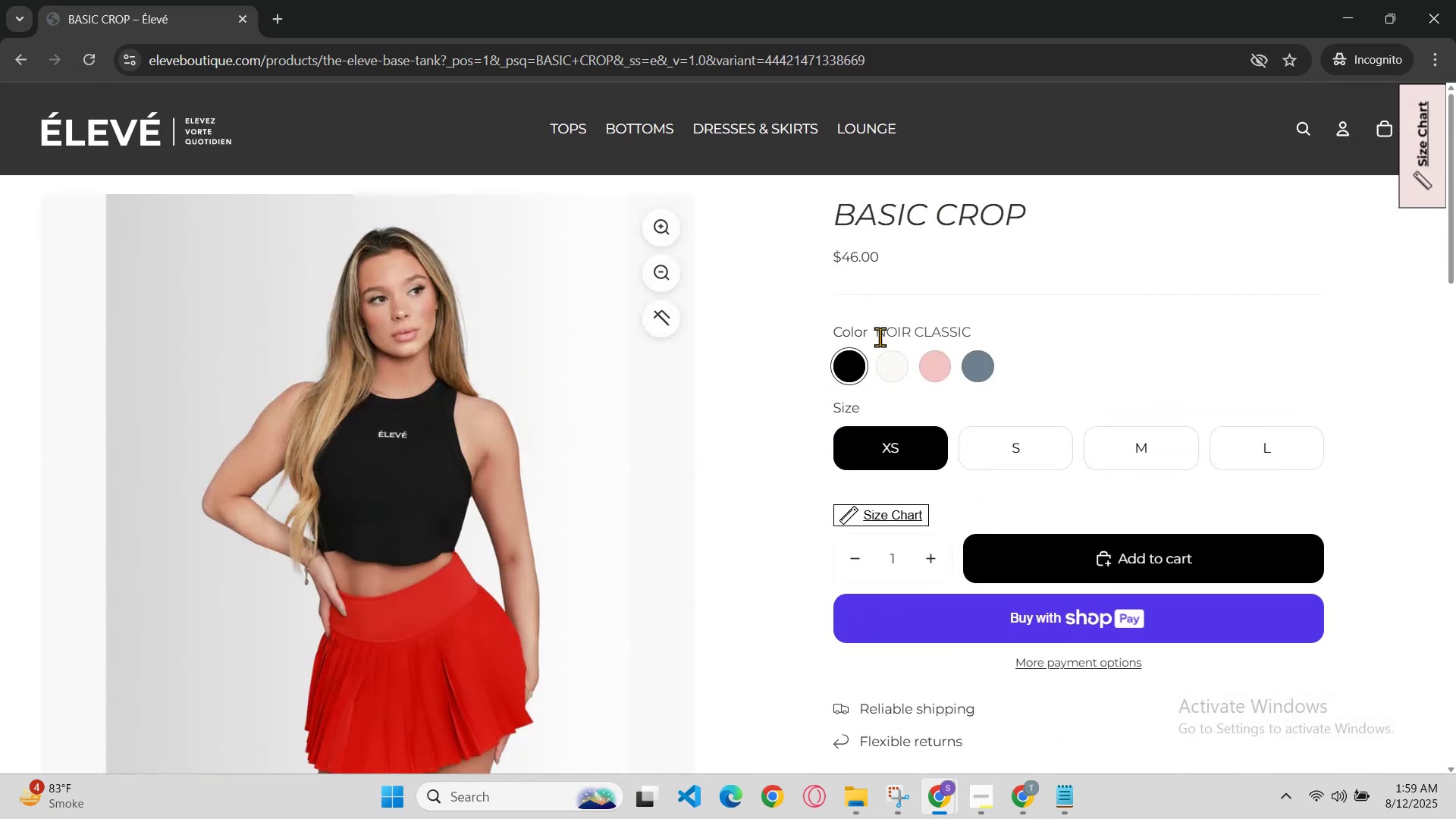 
left_click_drag(start_coordinate=[875, 327], to_coordinate=[984, 318])
 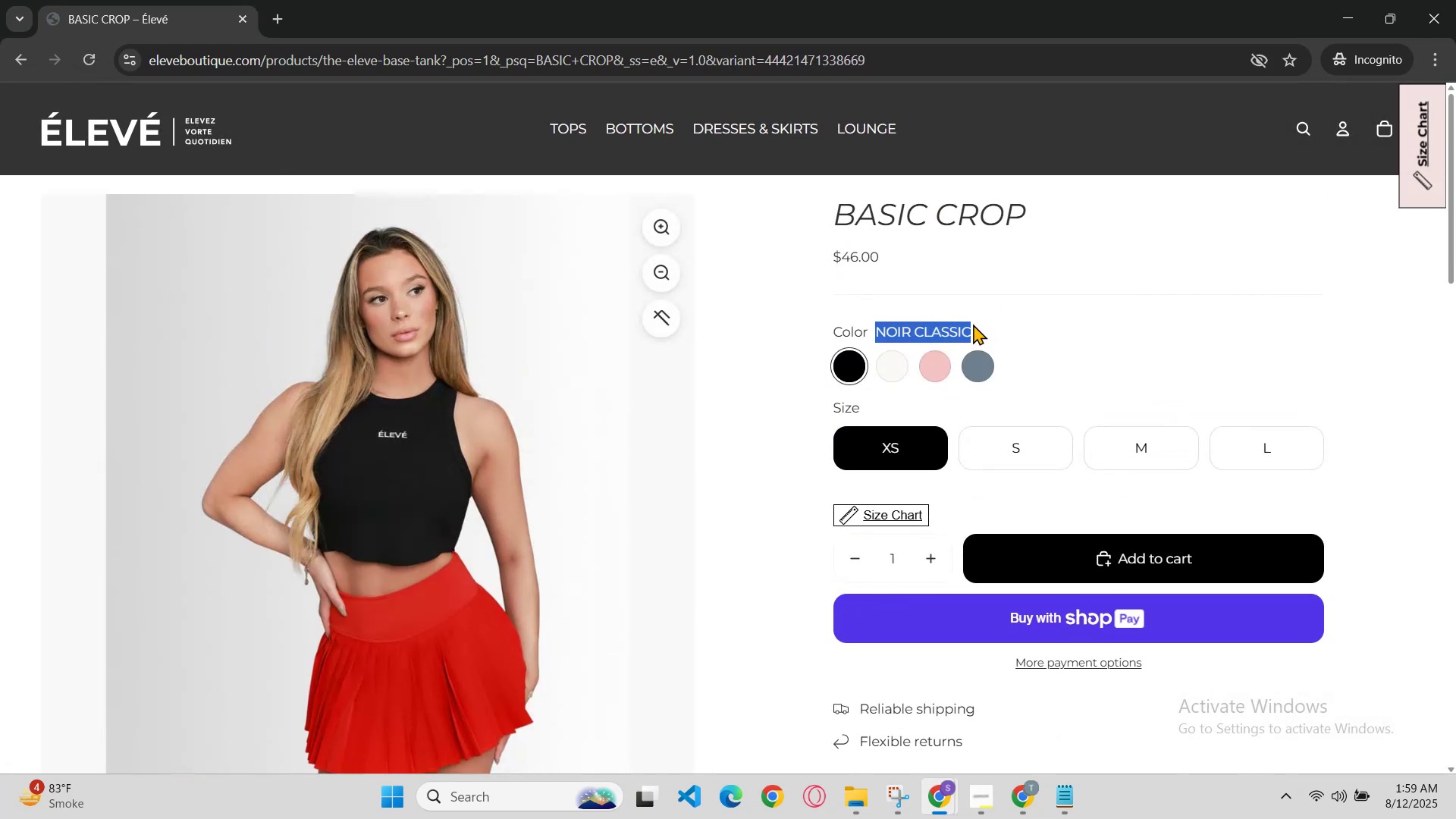 
hold_key(key=ControlLeft, duration=0.72)
 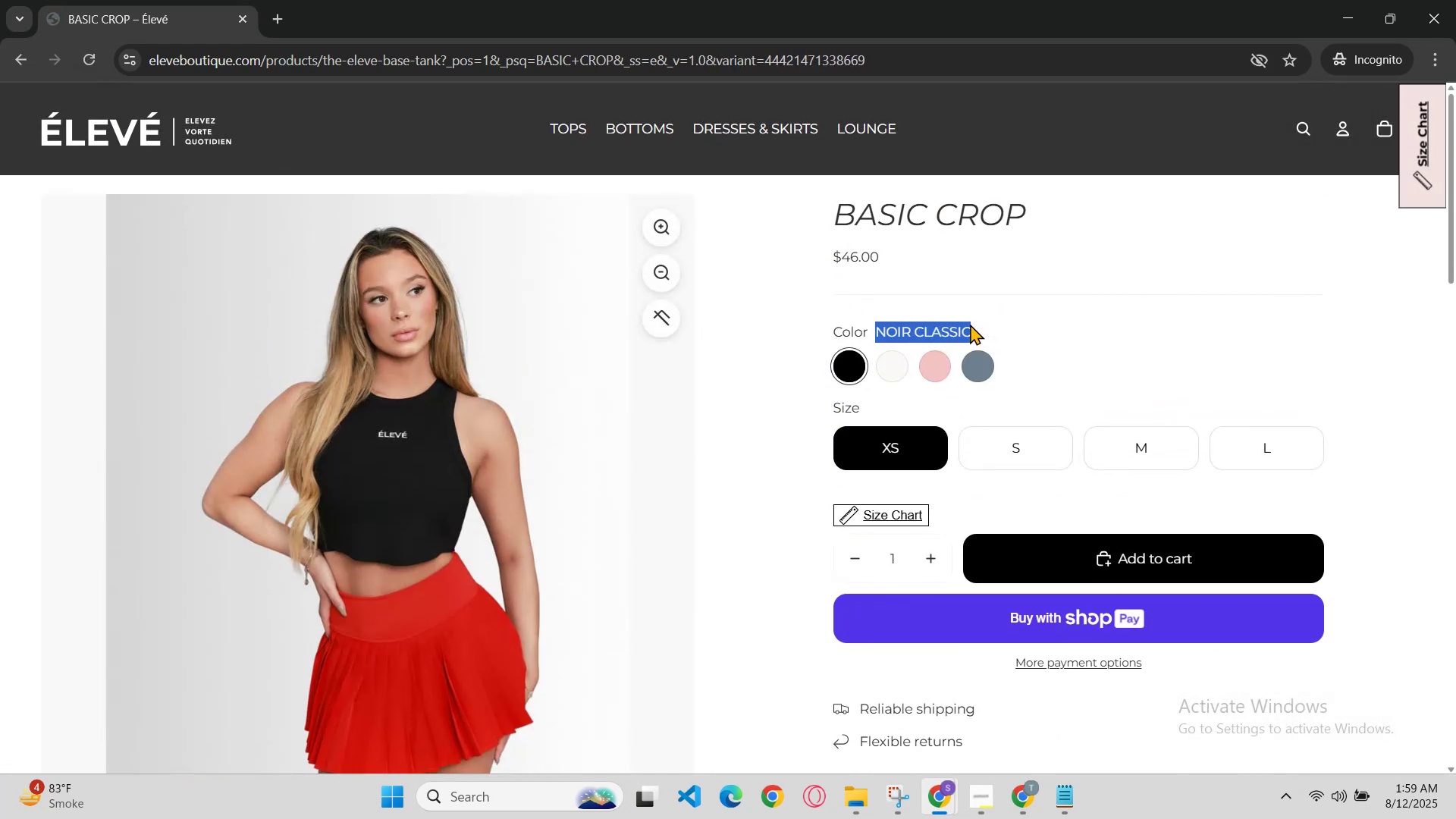 
key(Control+C)
 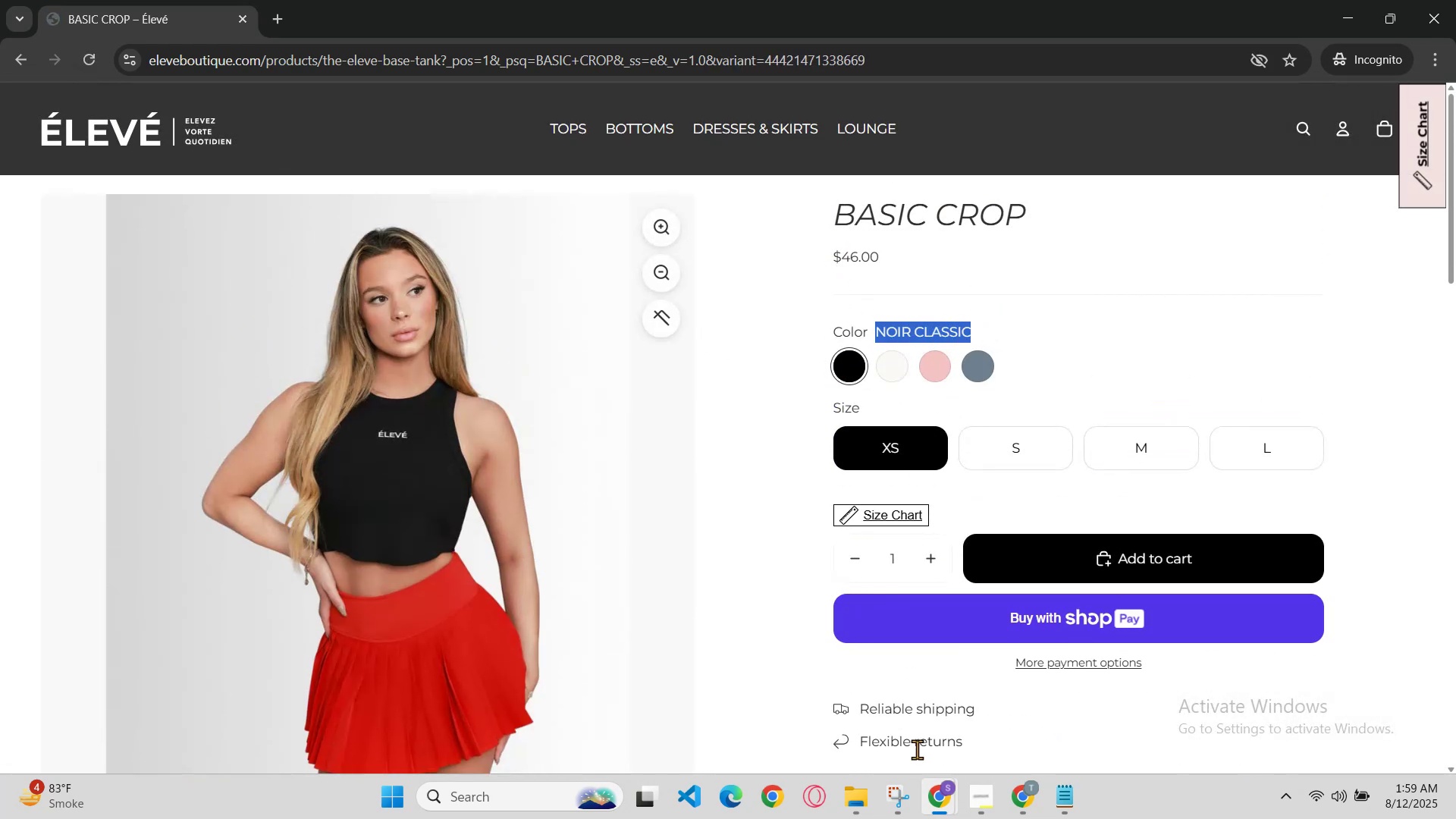 
left_click([930, 798])
 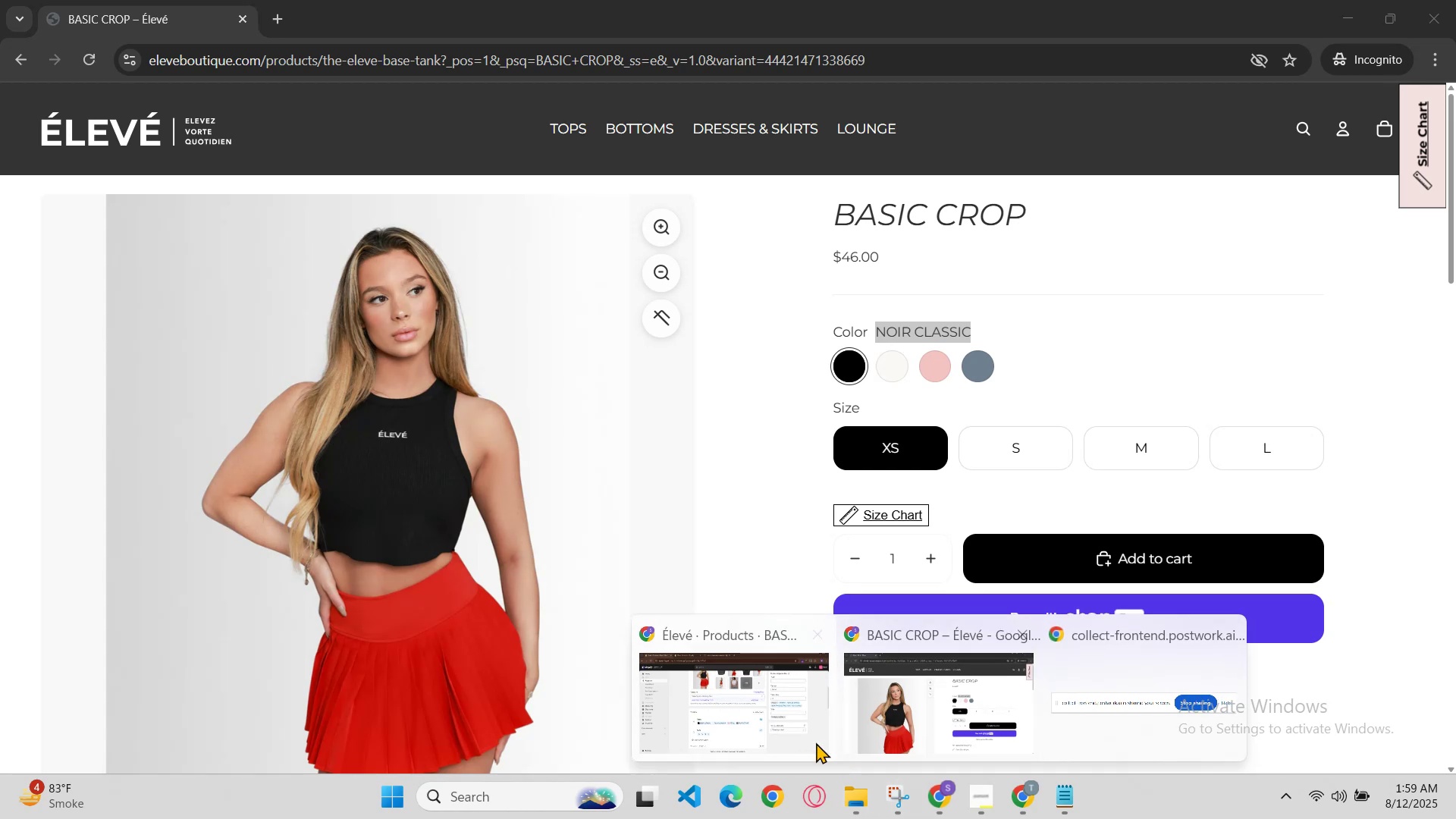 
left_click([795, 730])
 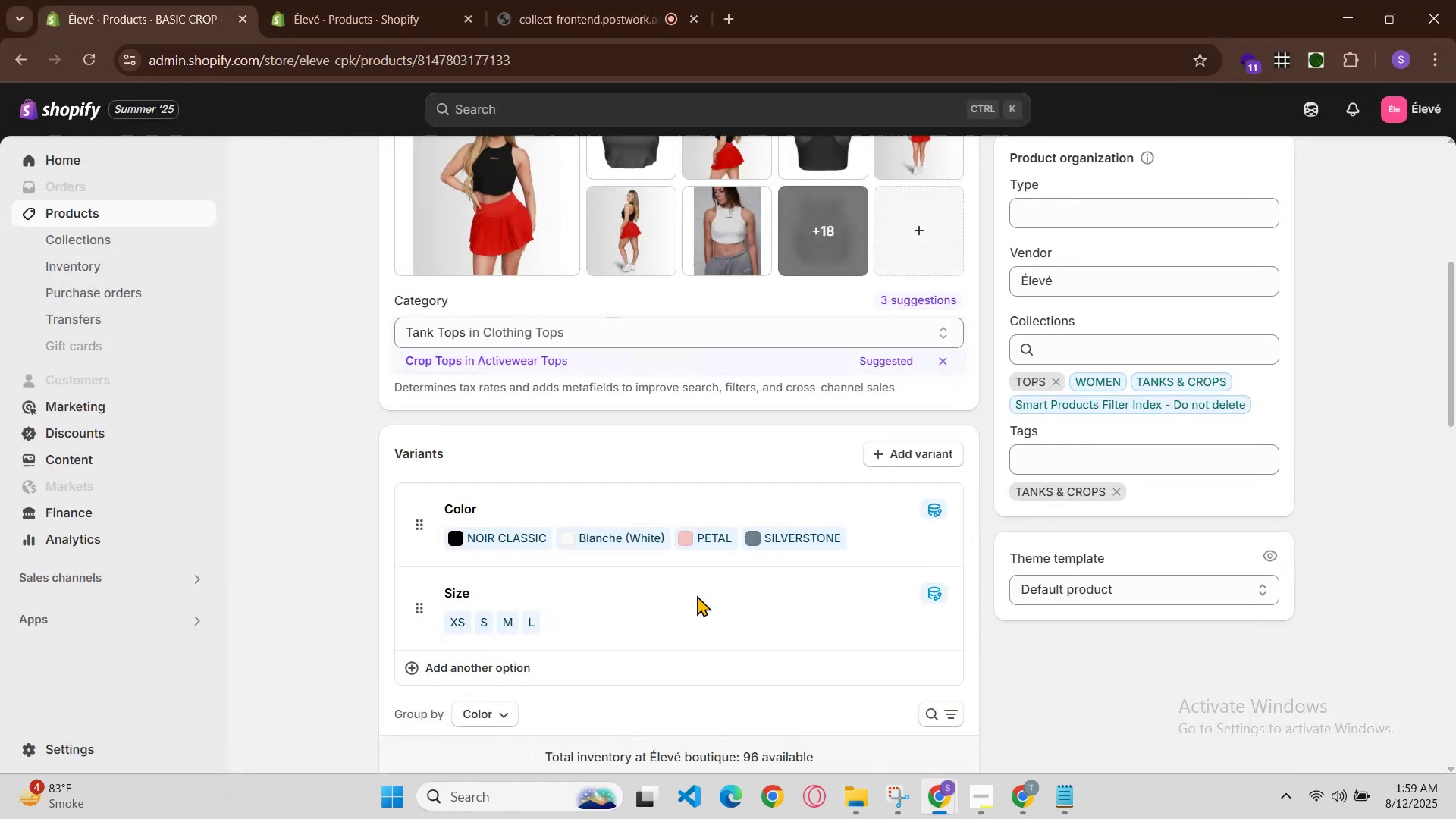 
scroll: coordinate [656, 519], scroll_direction: up, amount: 1.0
 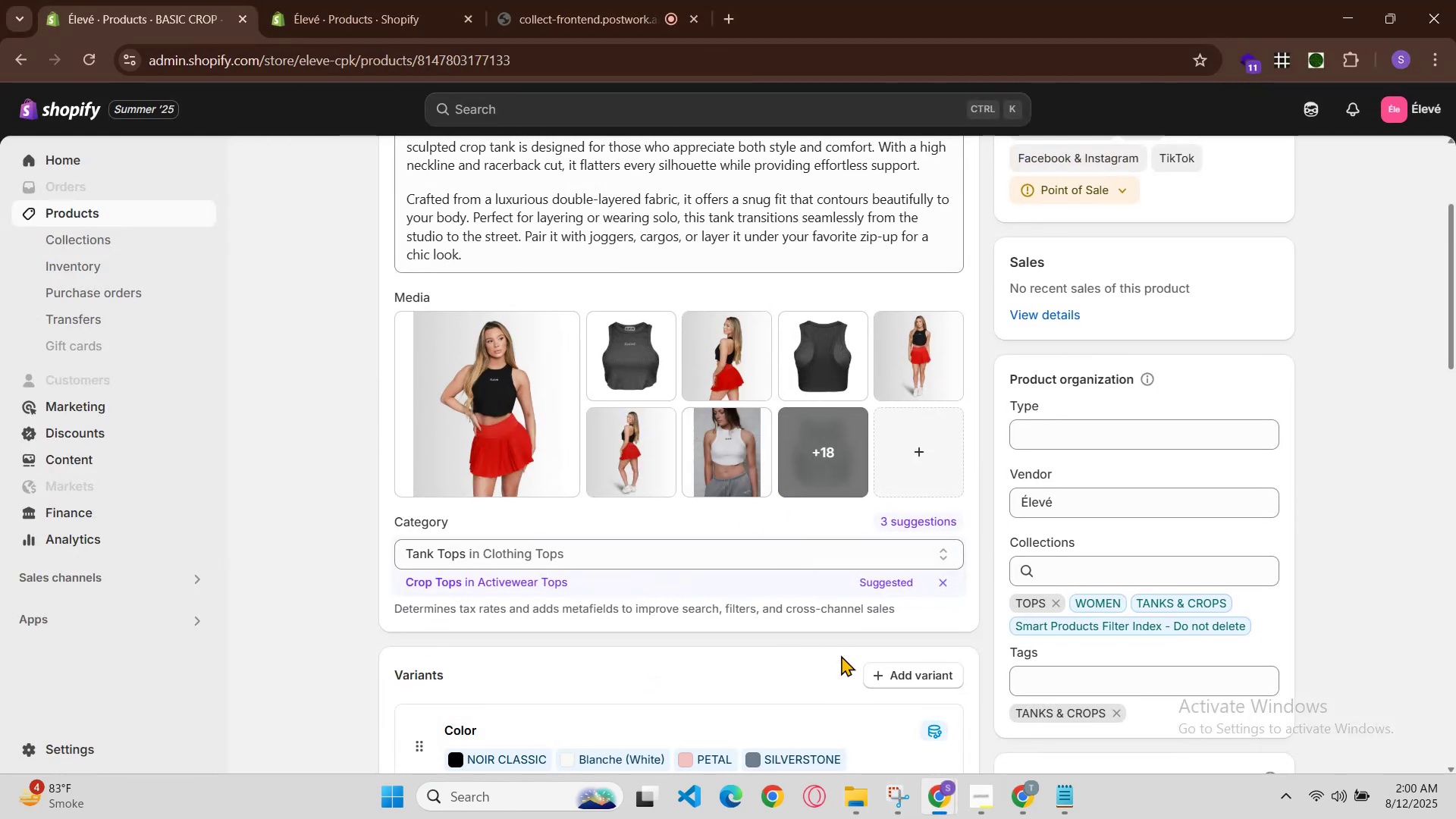 
left_click([940, 793])
 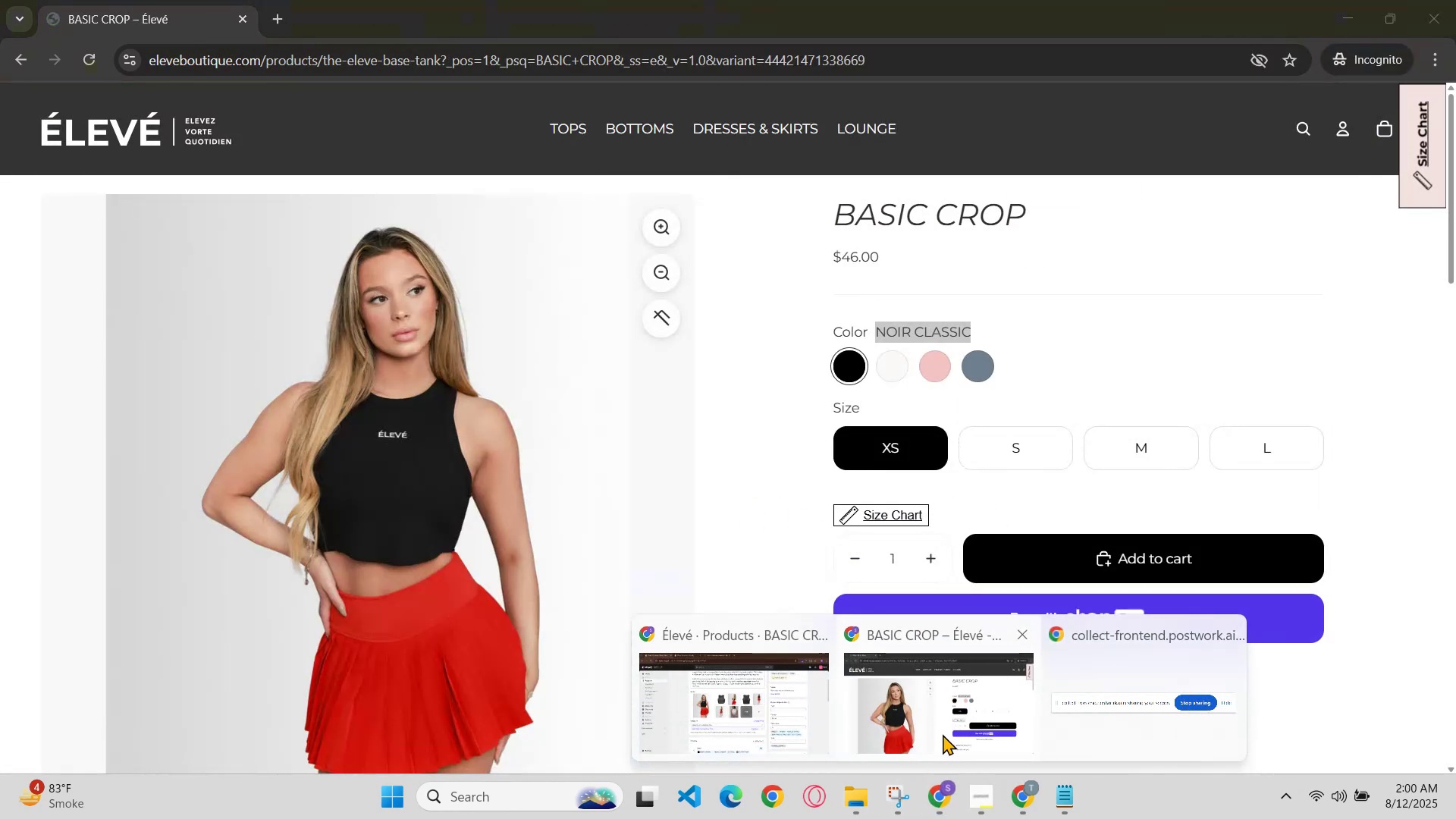 
left_click([819, 704])
 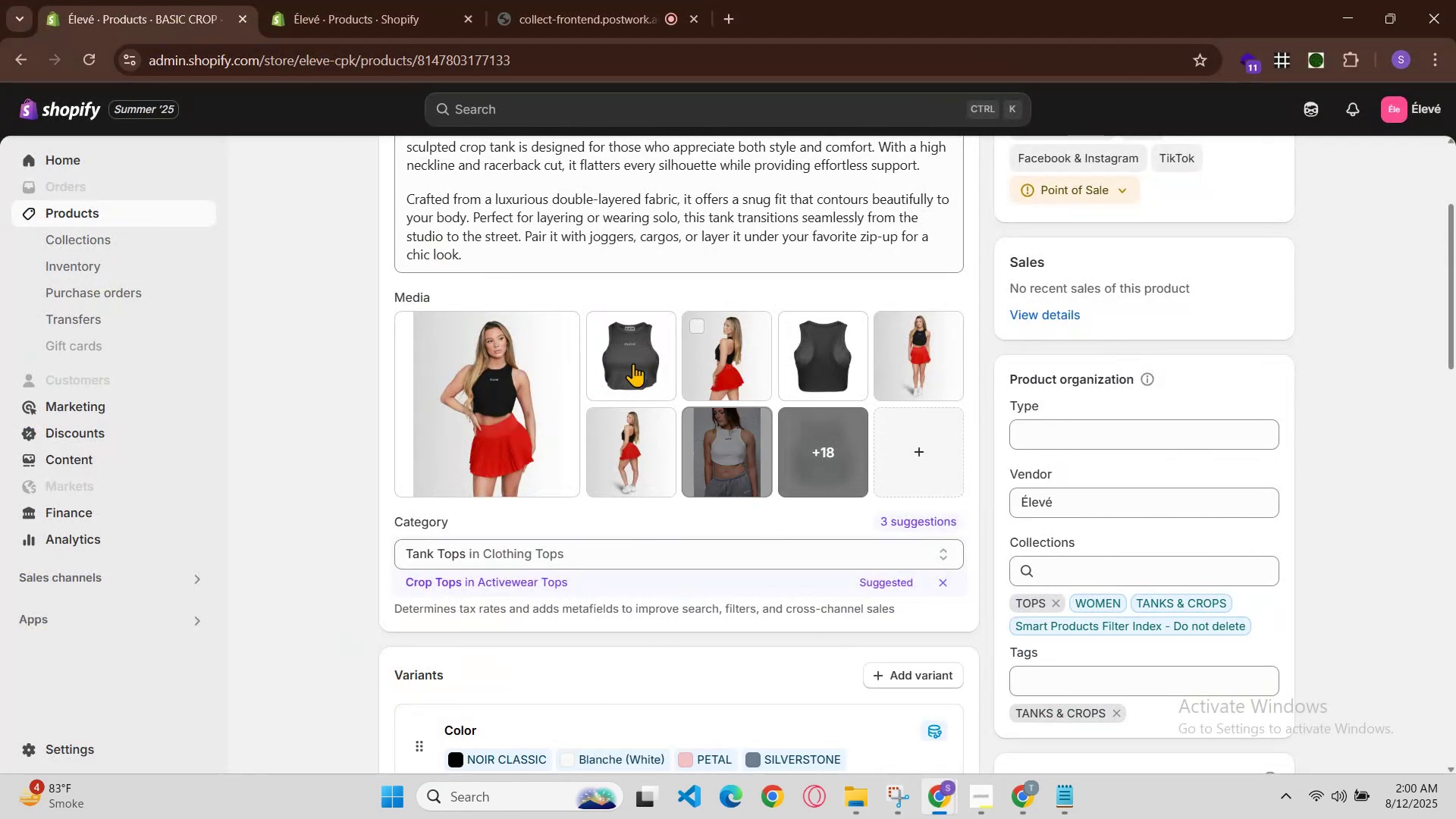 
left_click([626, 354])
 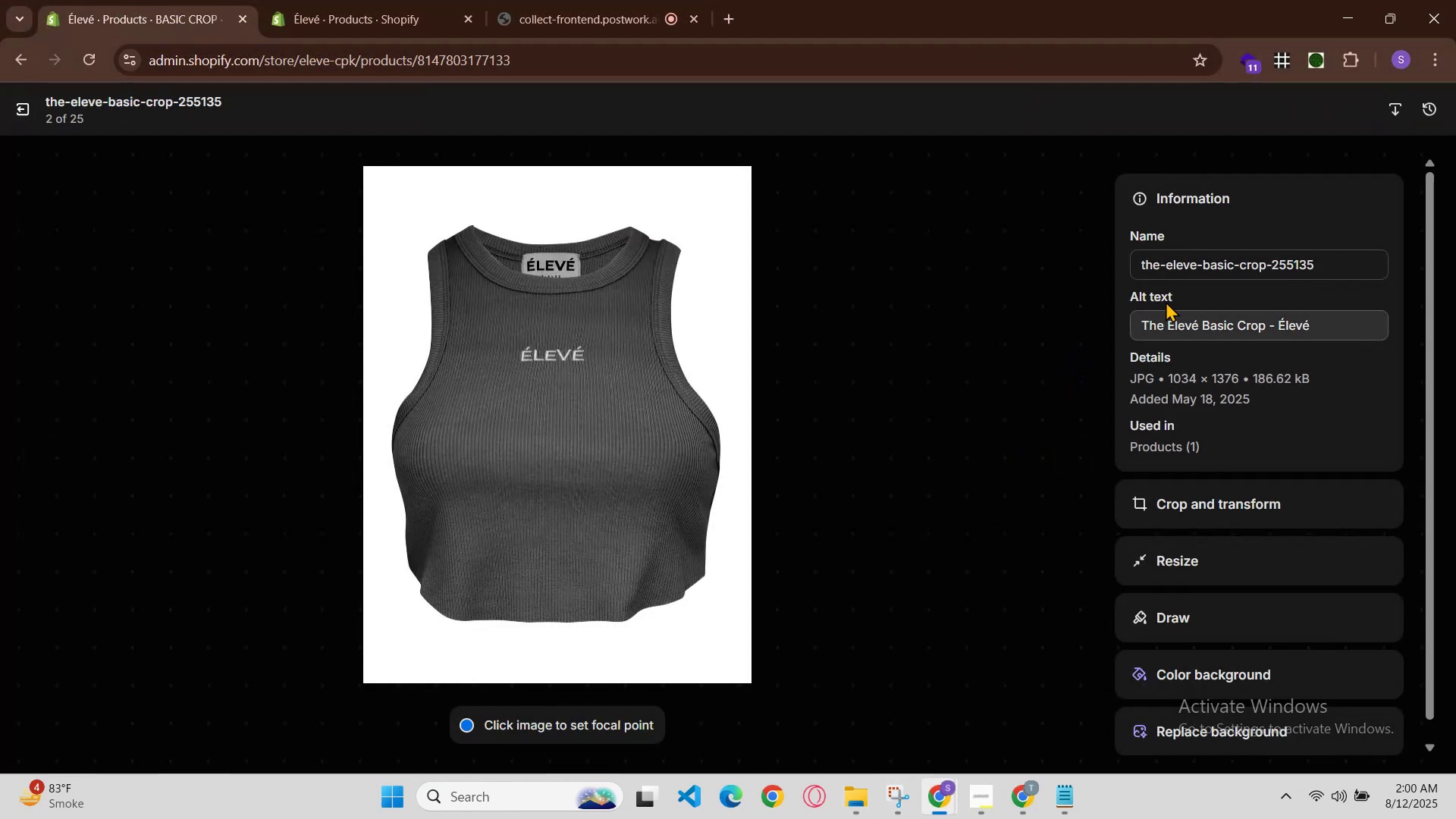 
left_click([1273, 325])
 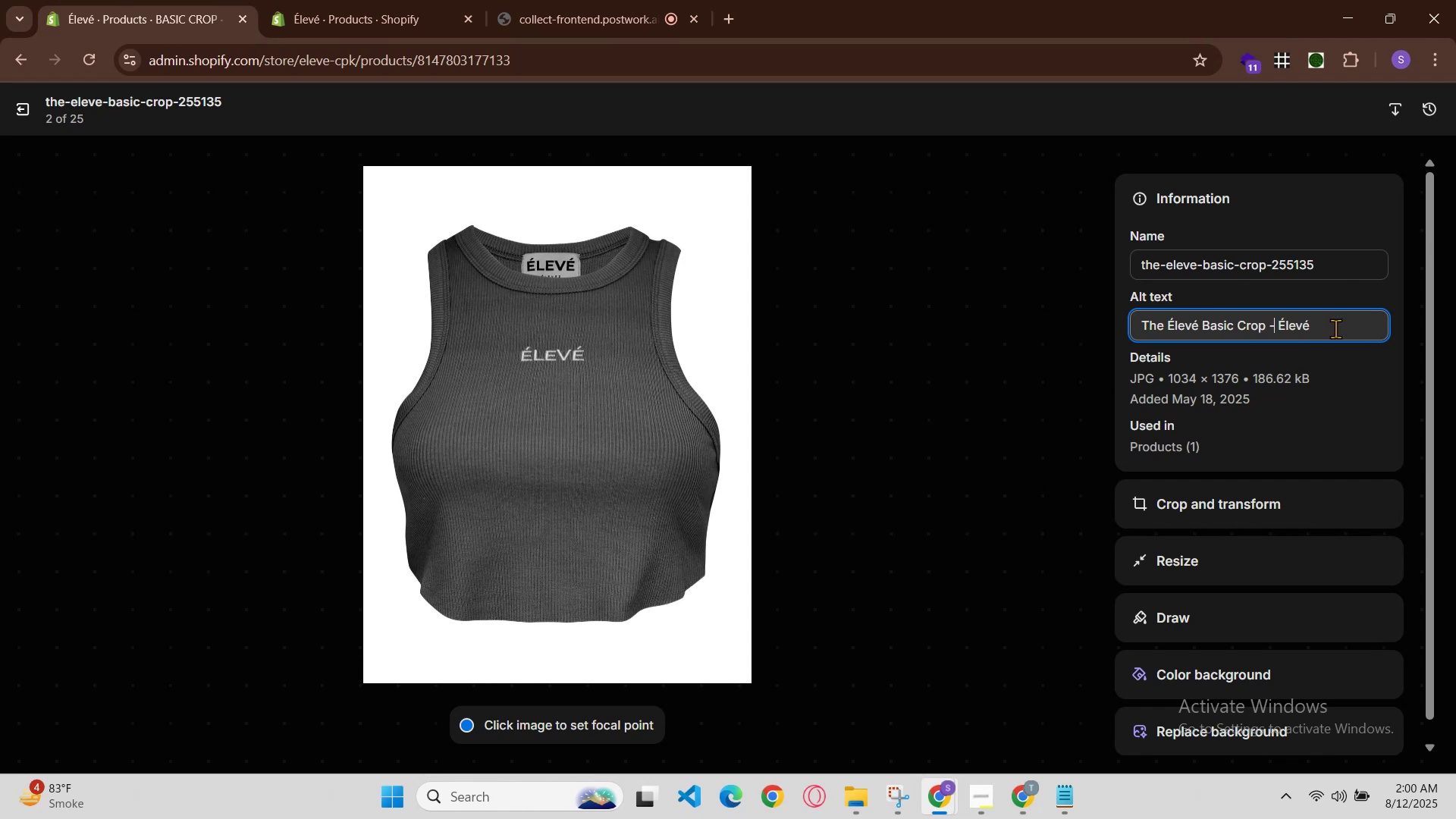 
key(Space)
 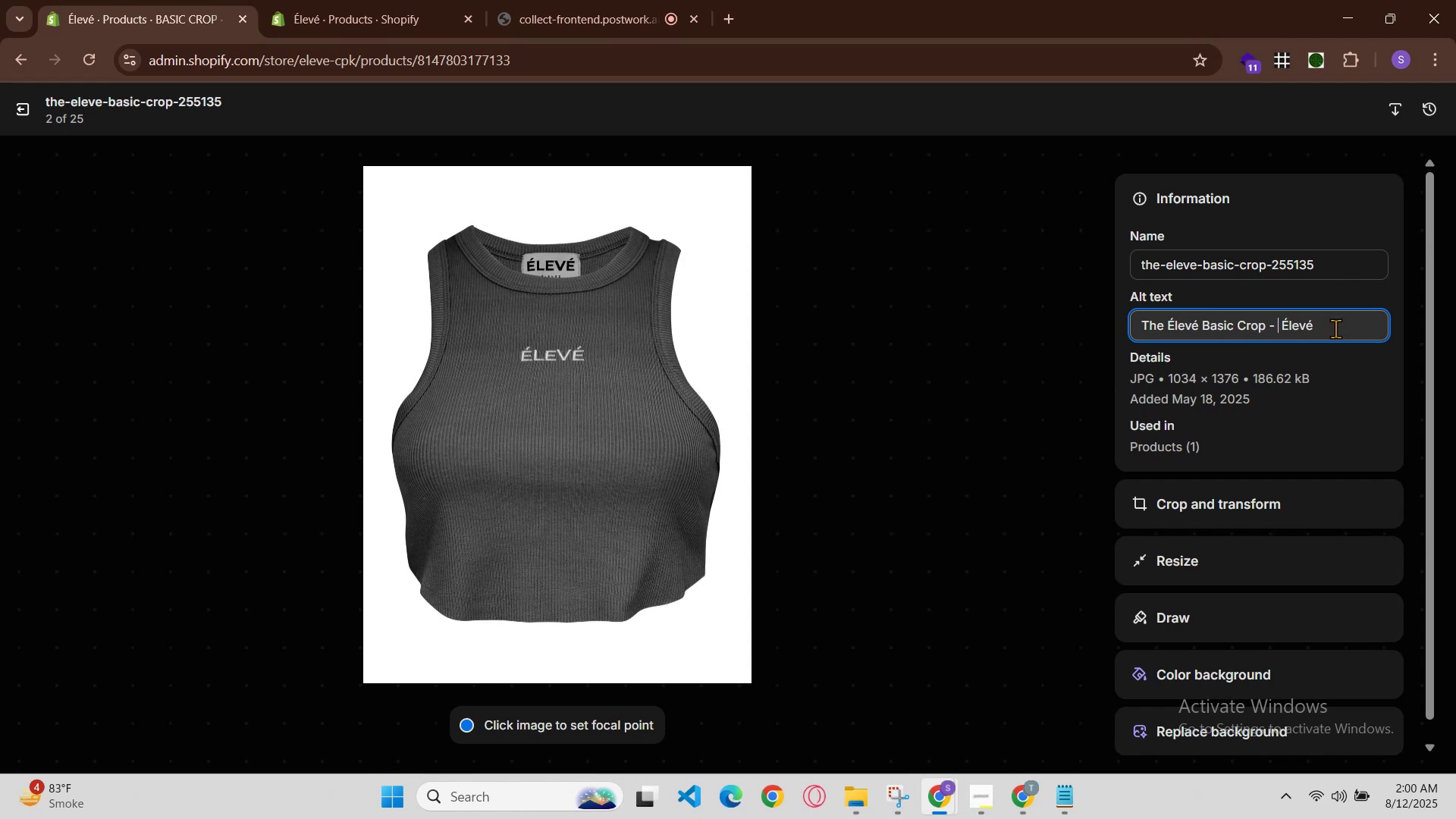 
key(Control+V)
 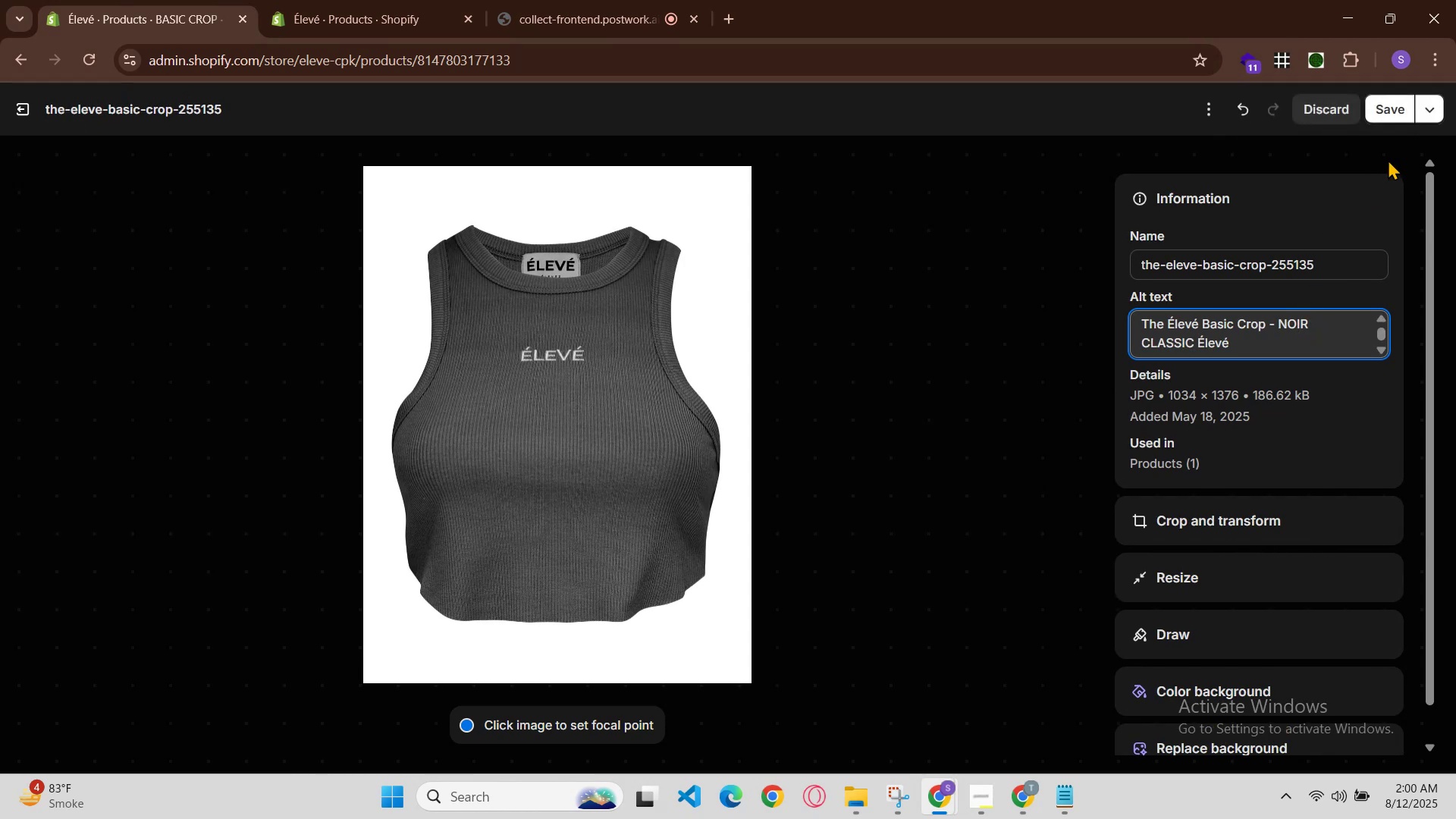 
left_click([1386, 111])
 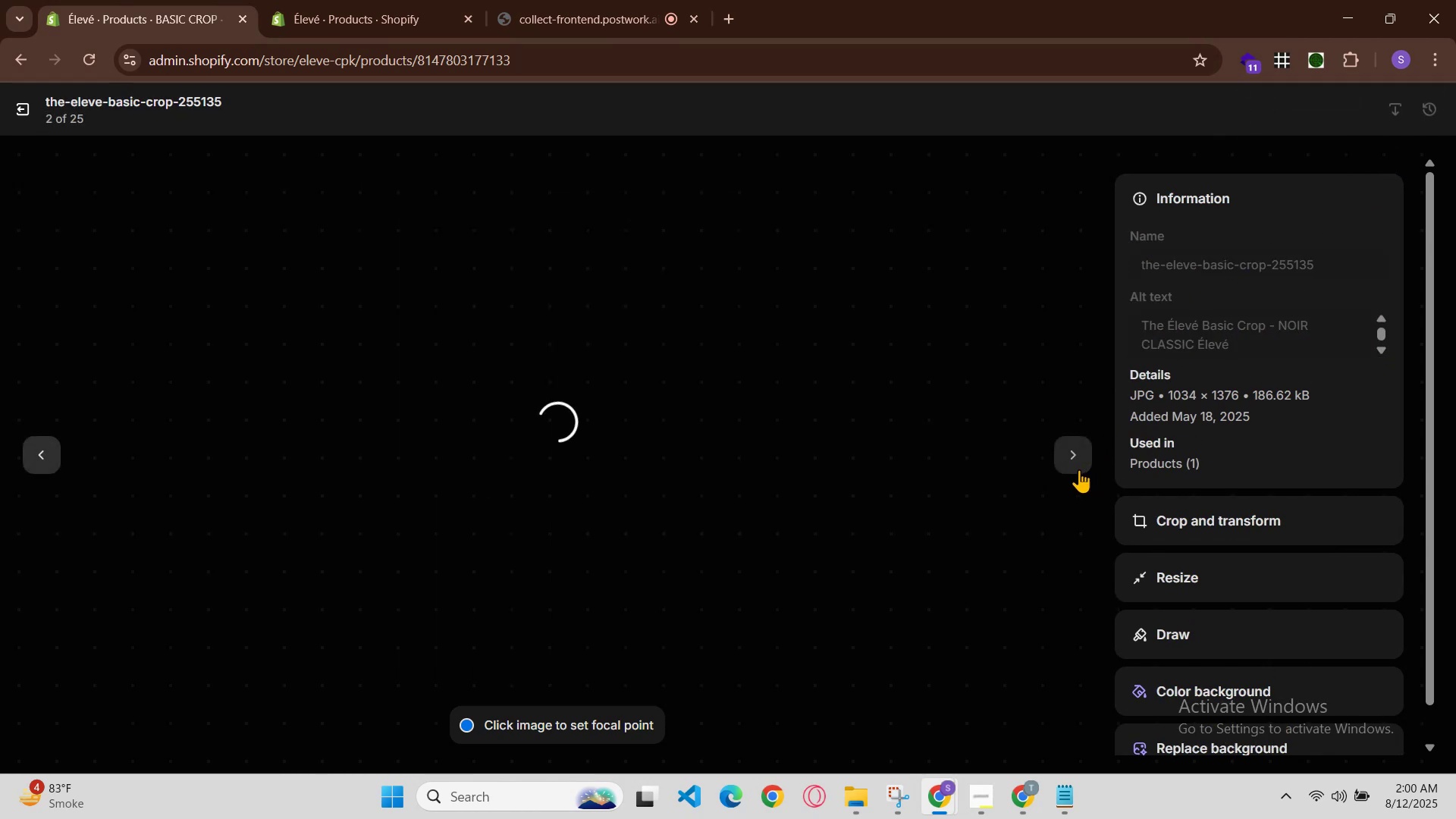 
left_click([1078, 460])
 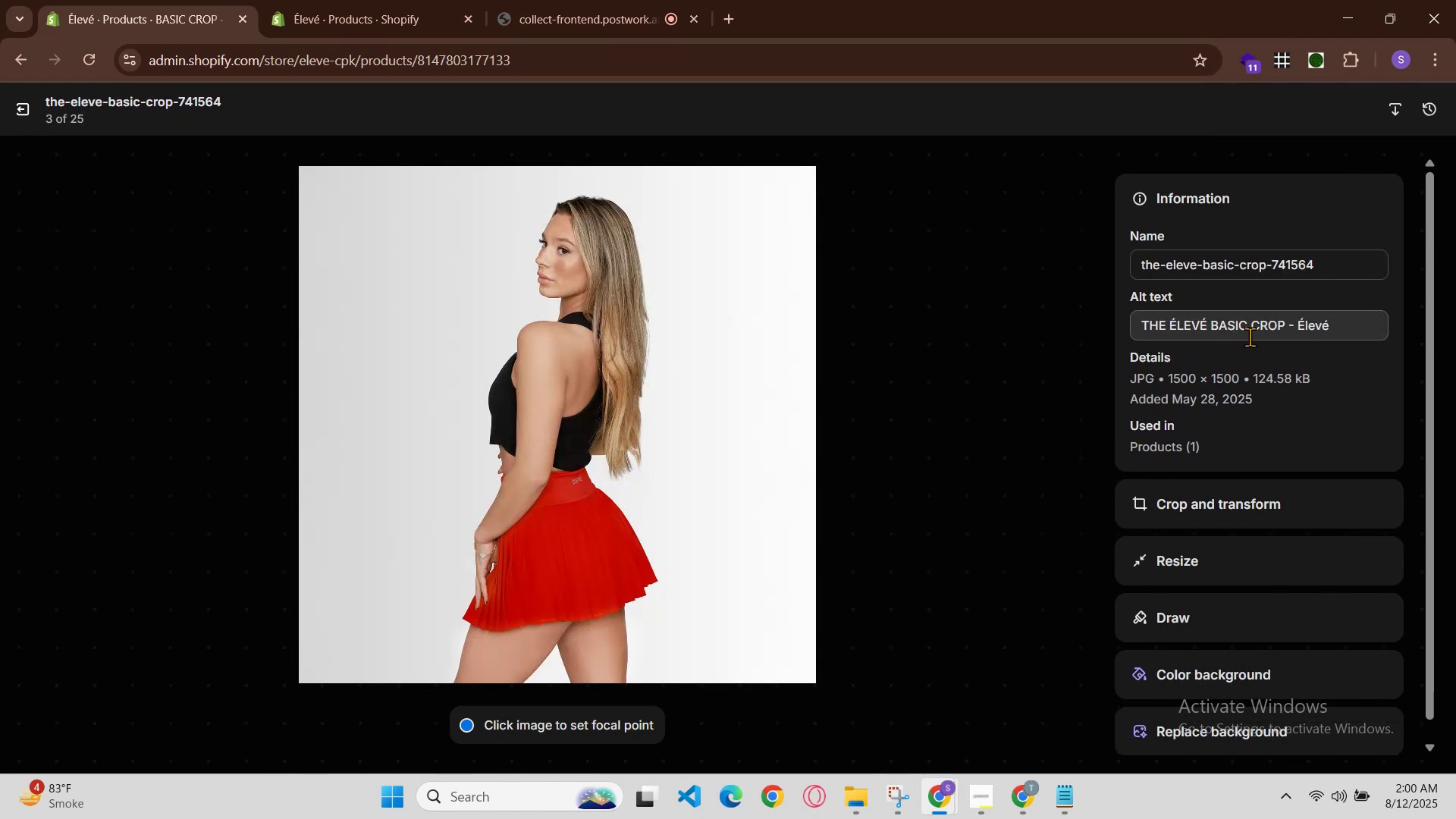 
left_click([1291, 325])
 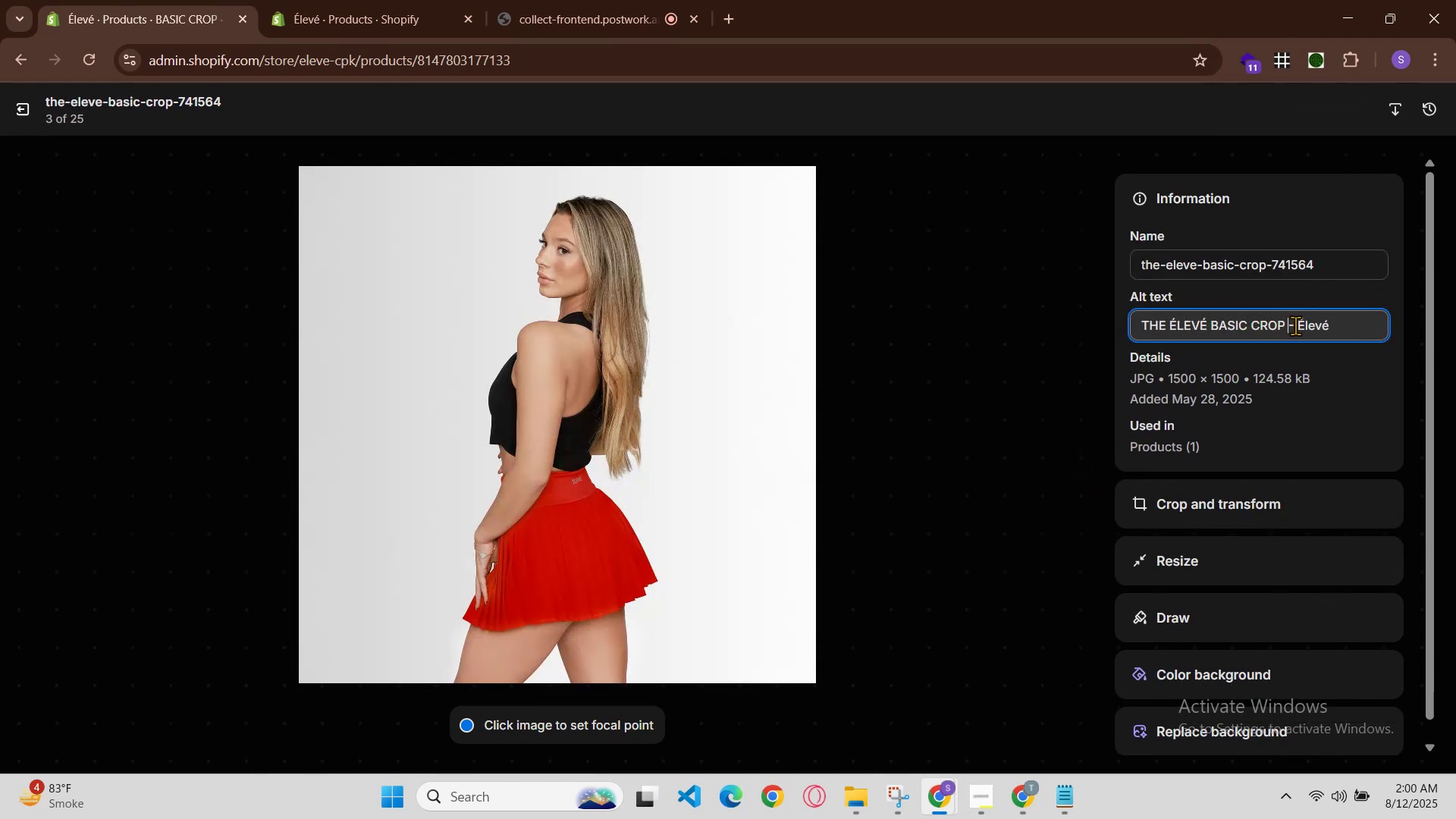 
left_click([1292, 327])
 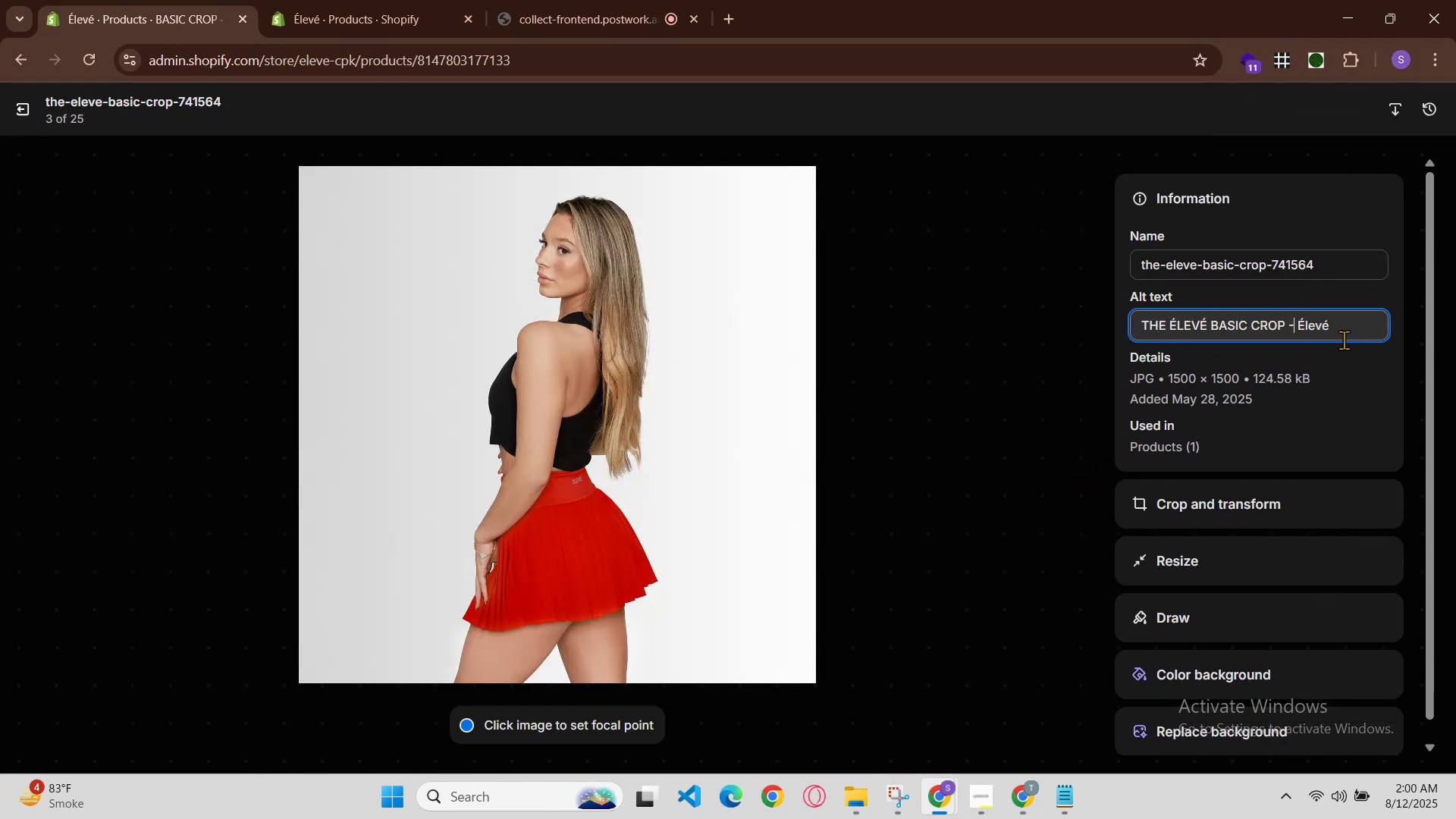 
key(Space)
 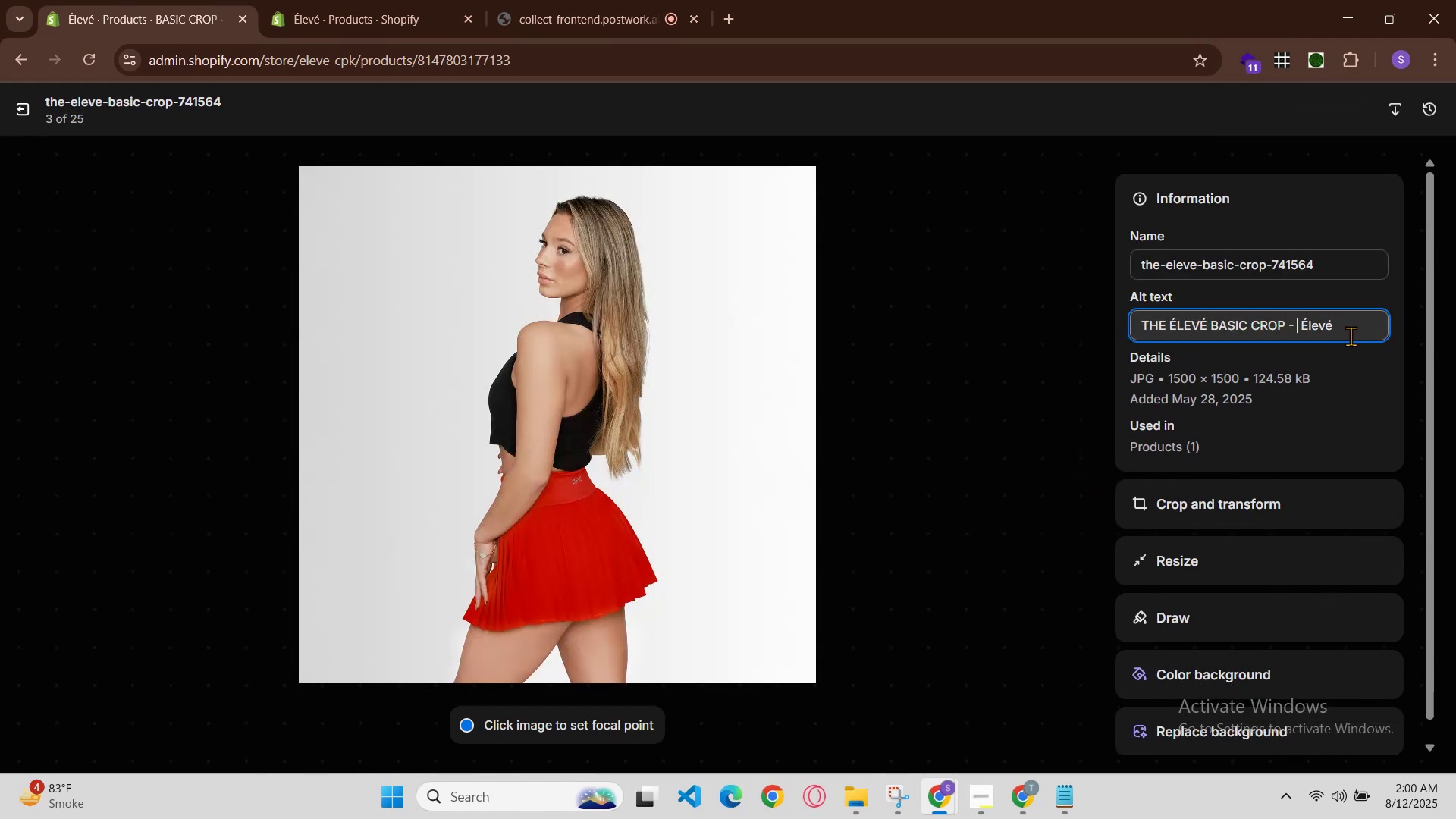 
key(Control+V)
 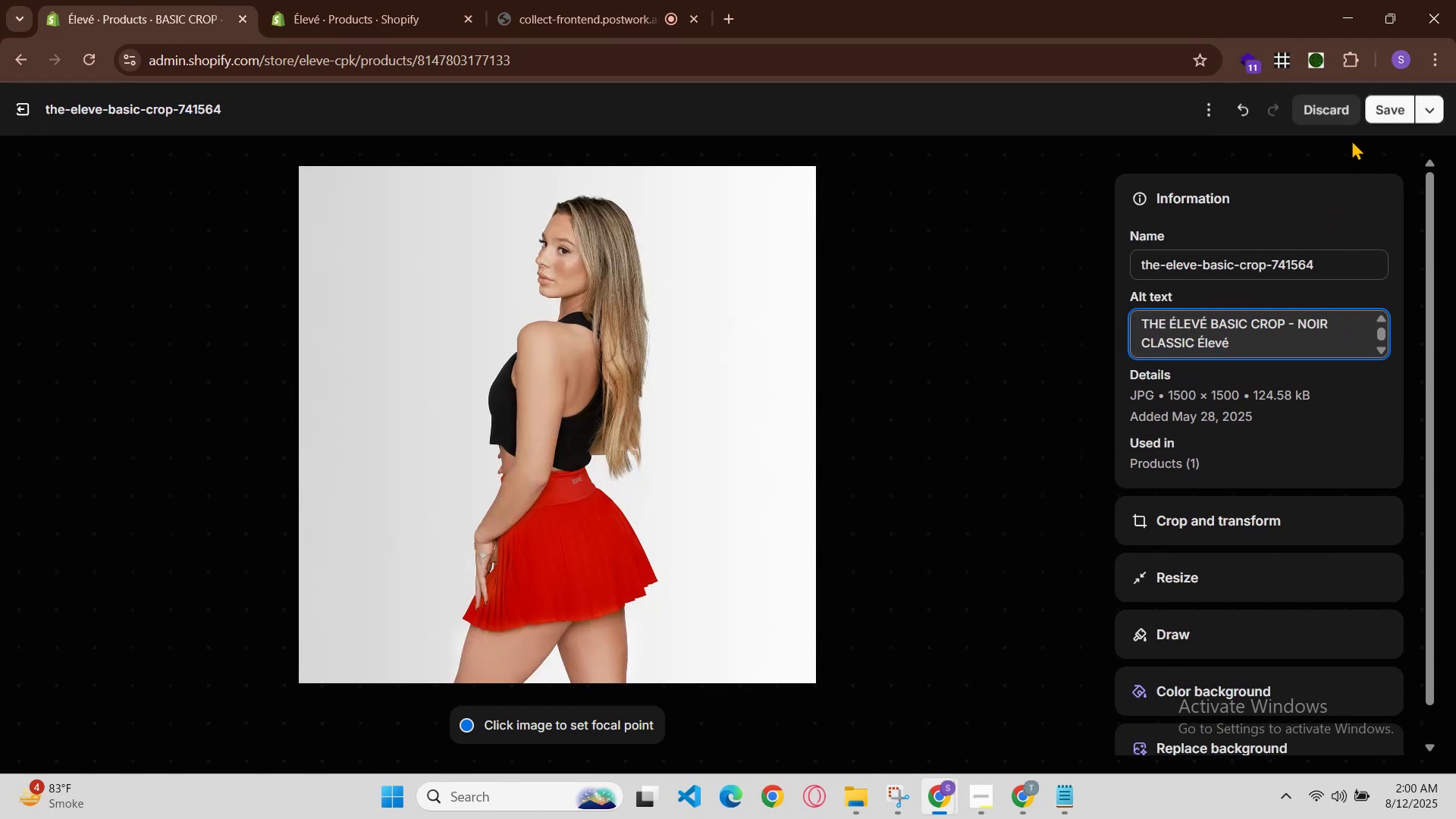 
left_click([1375, 105])
 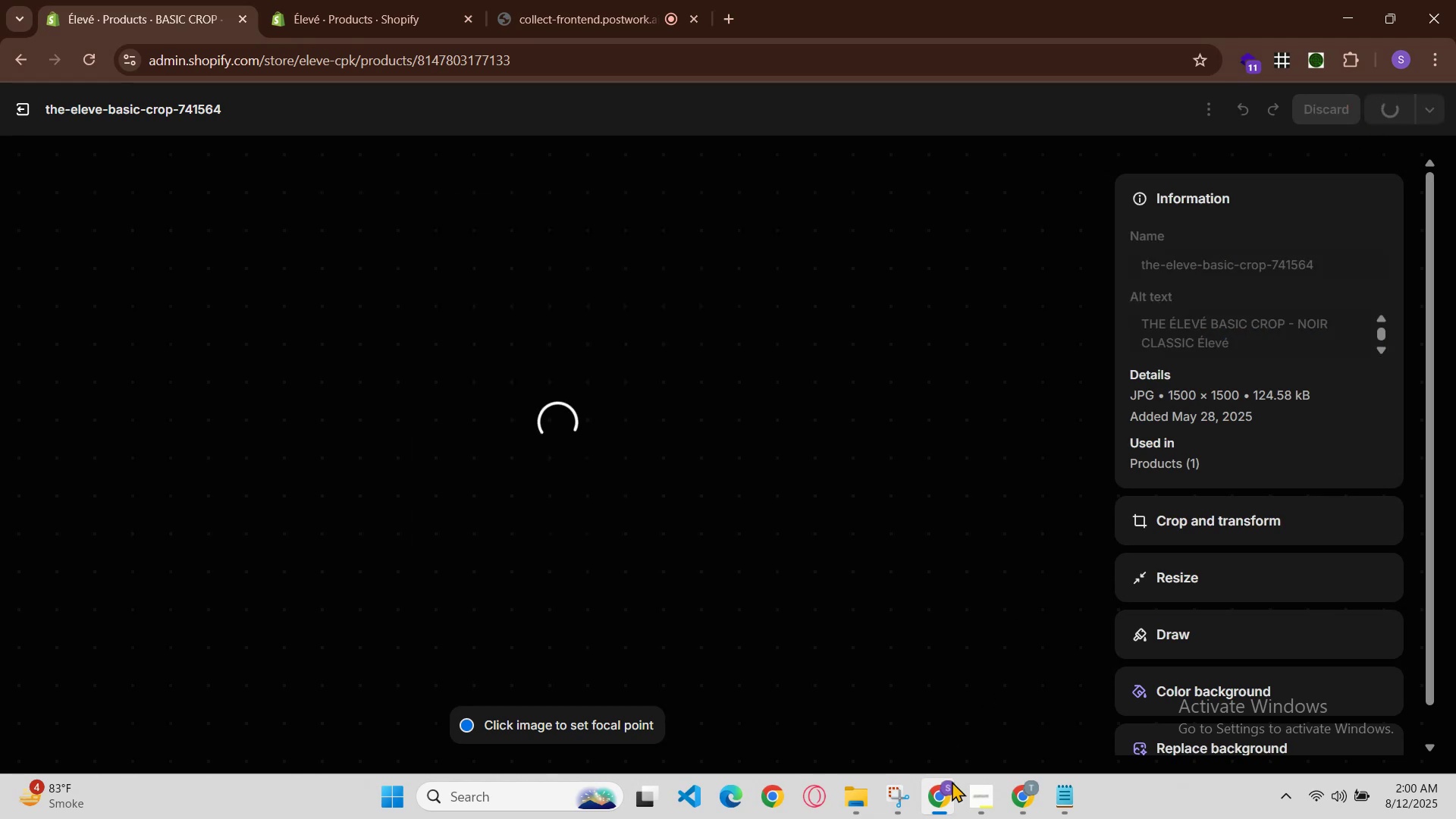 
left_click([935, 813])
 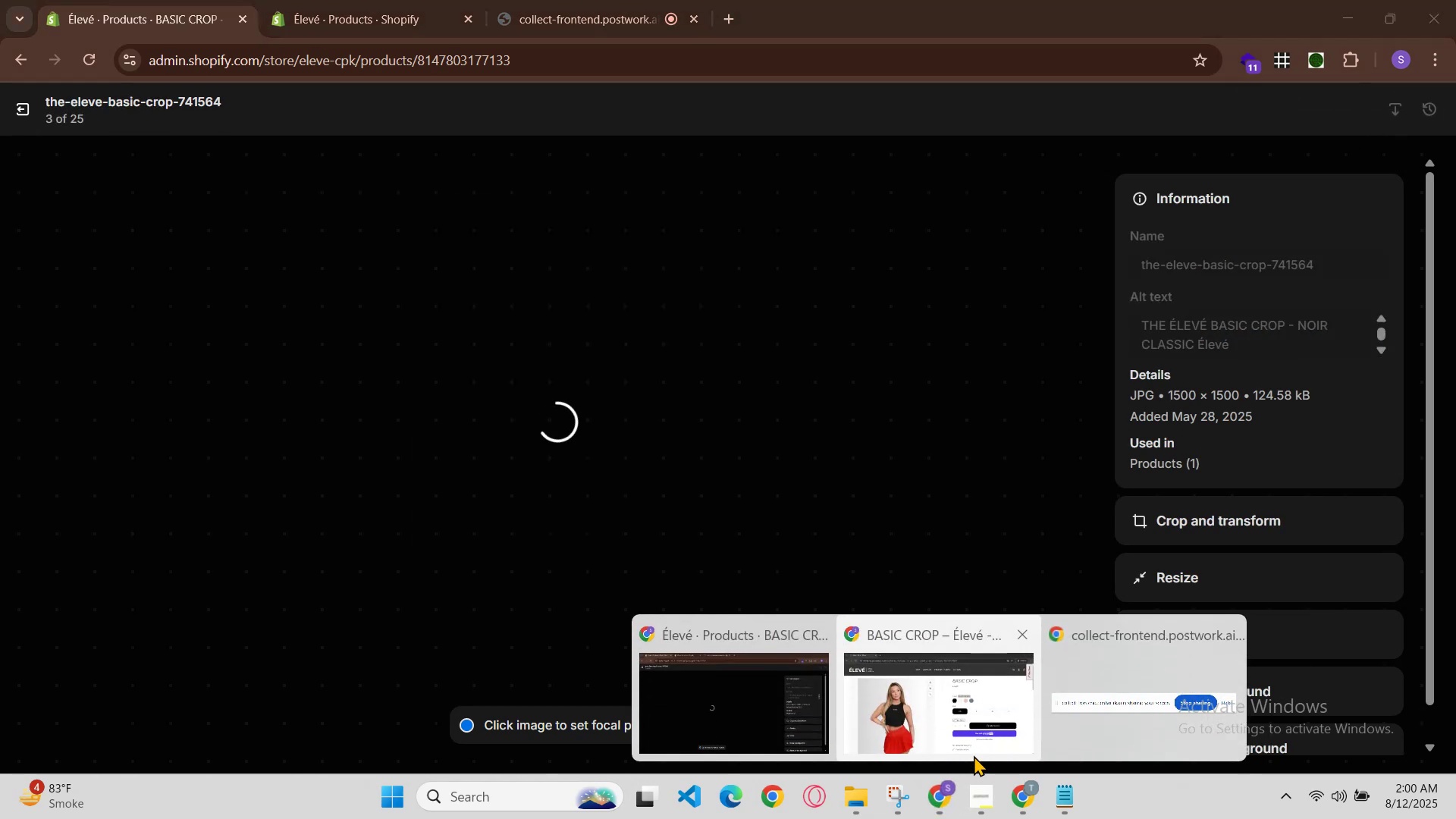 
left_click([974, 742])
 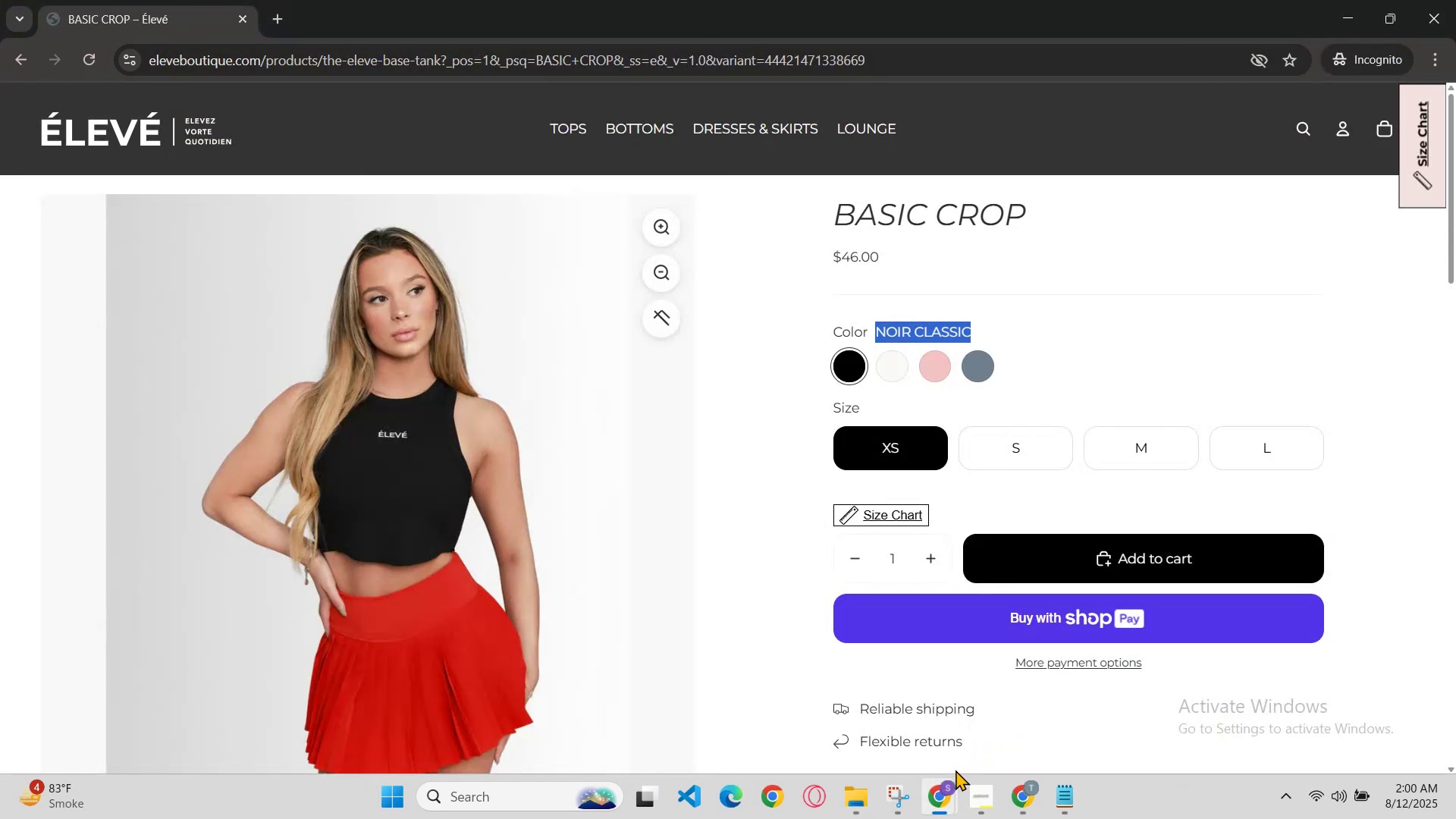 
left_click([953, 773])
 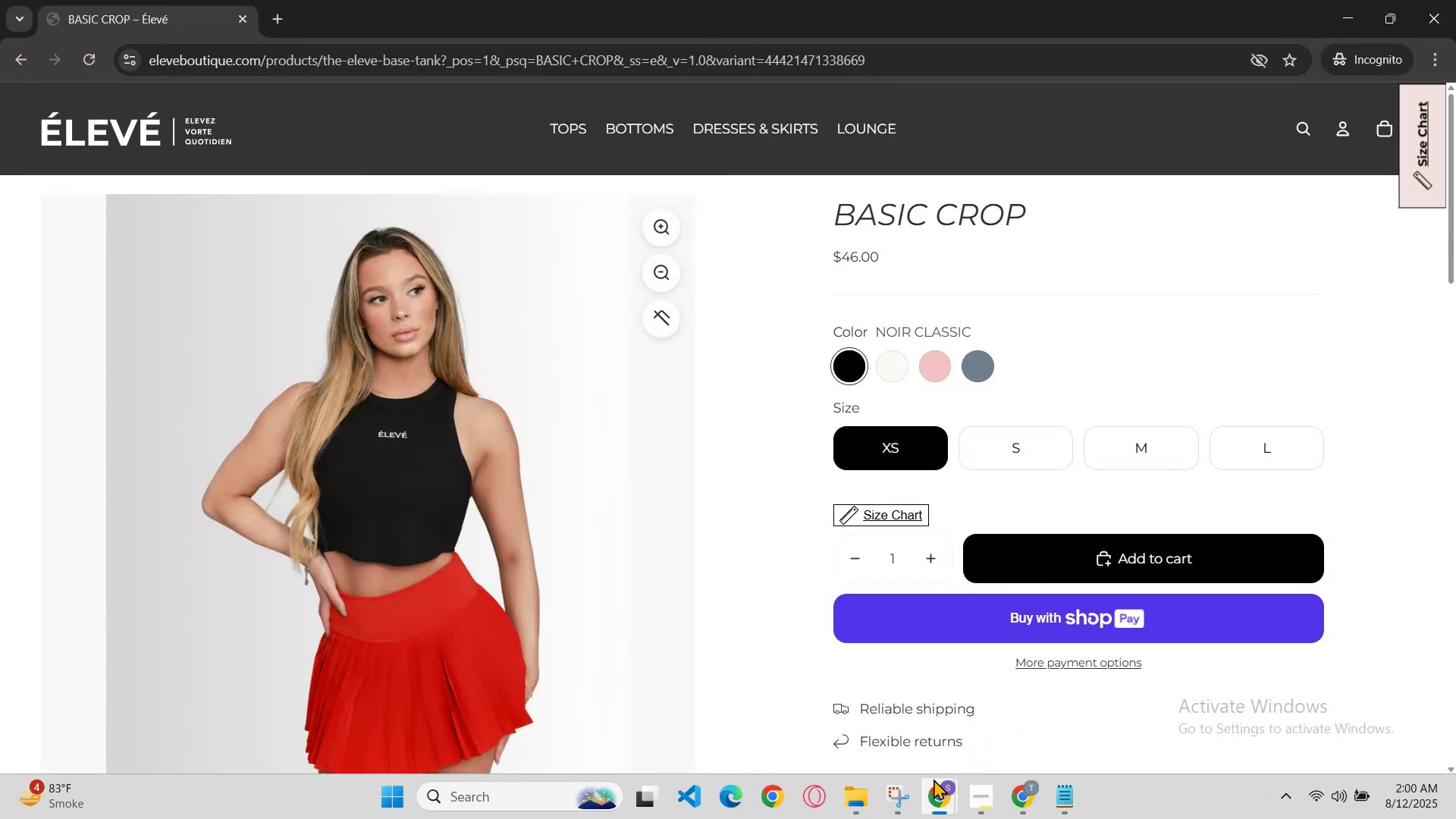 
left_click([934, 780])
 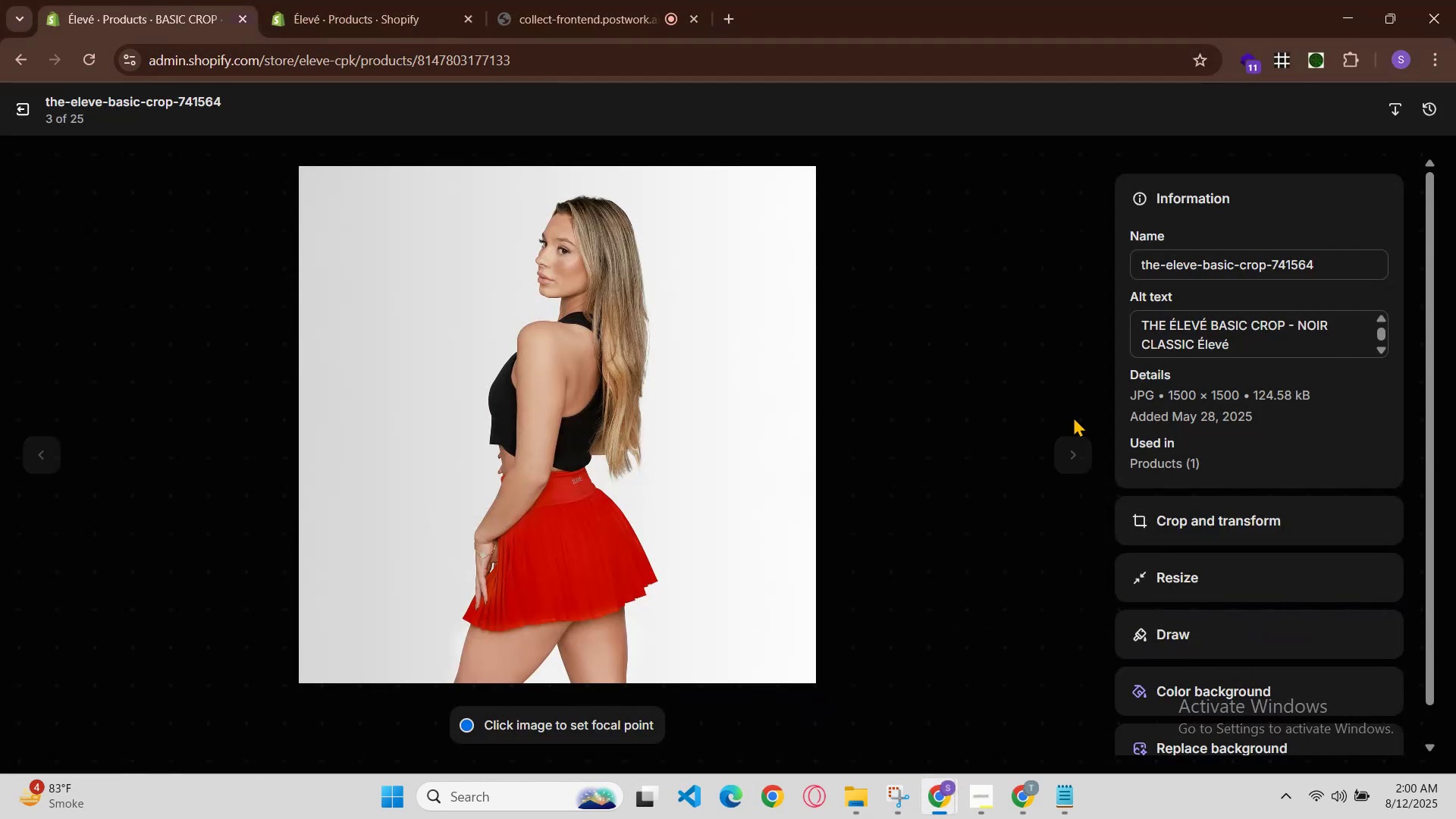 
left_click([1072, 447])
 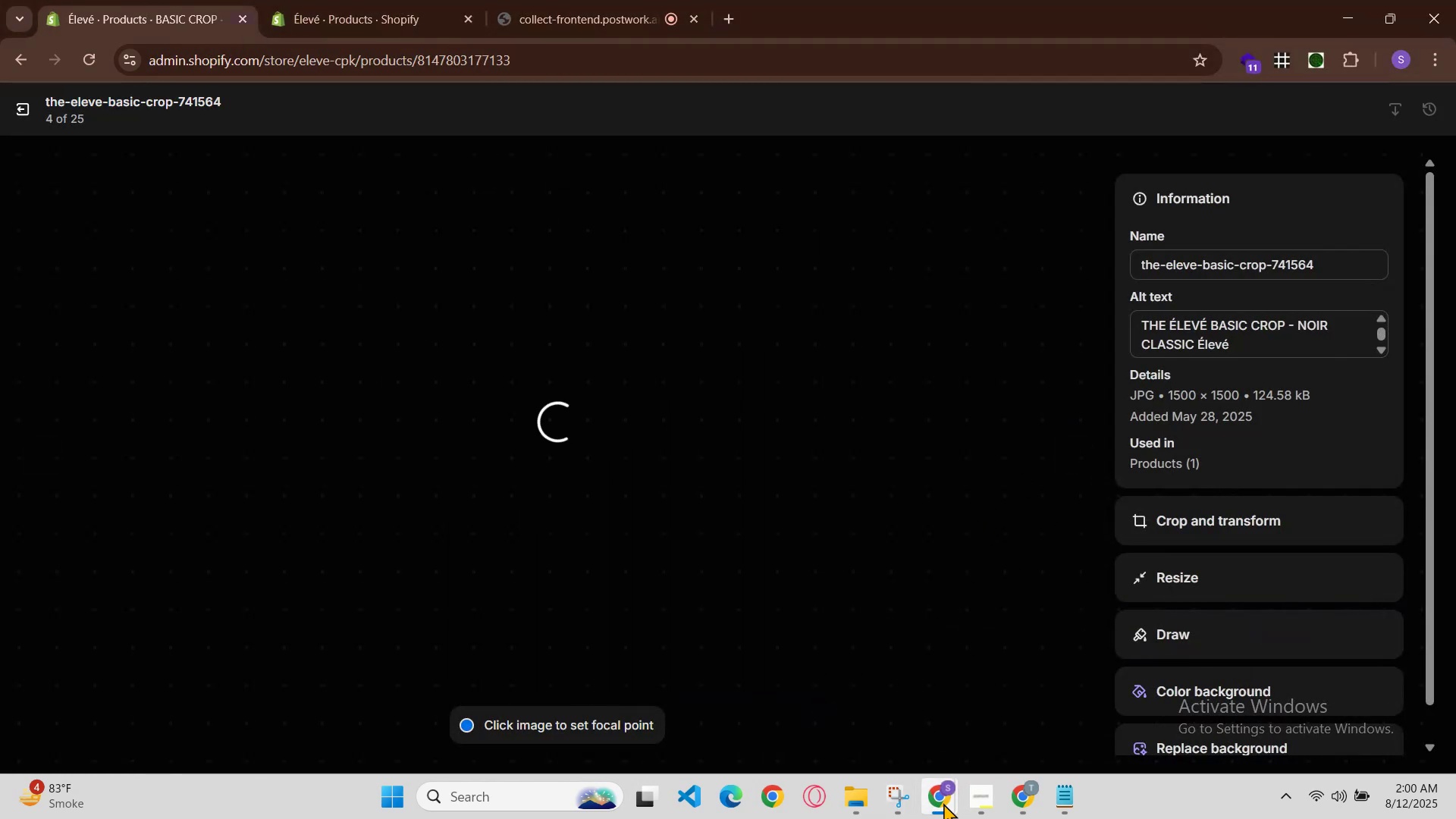 
left_click([948, 799])
 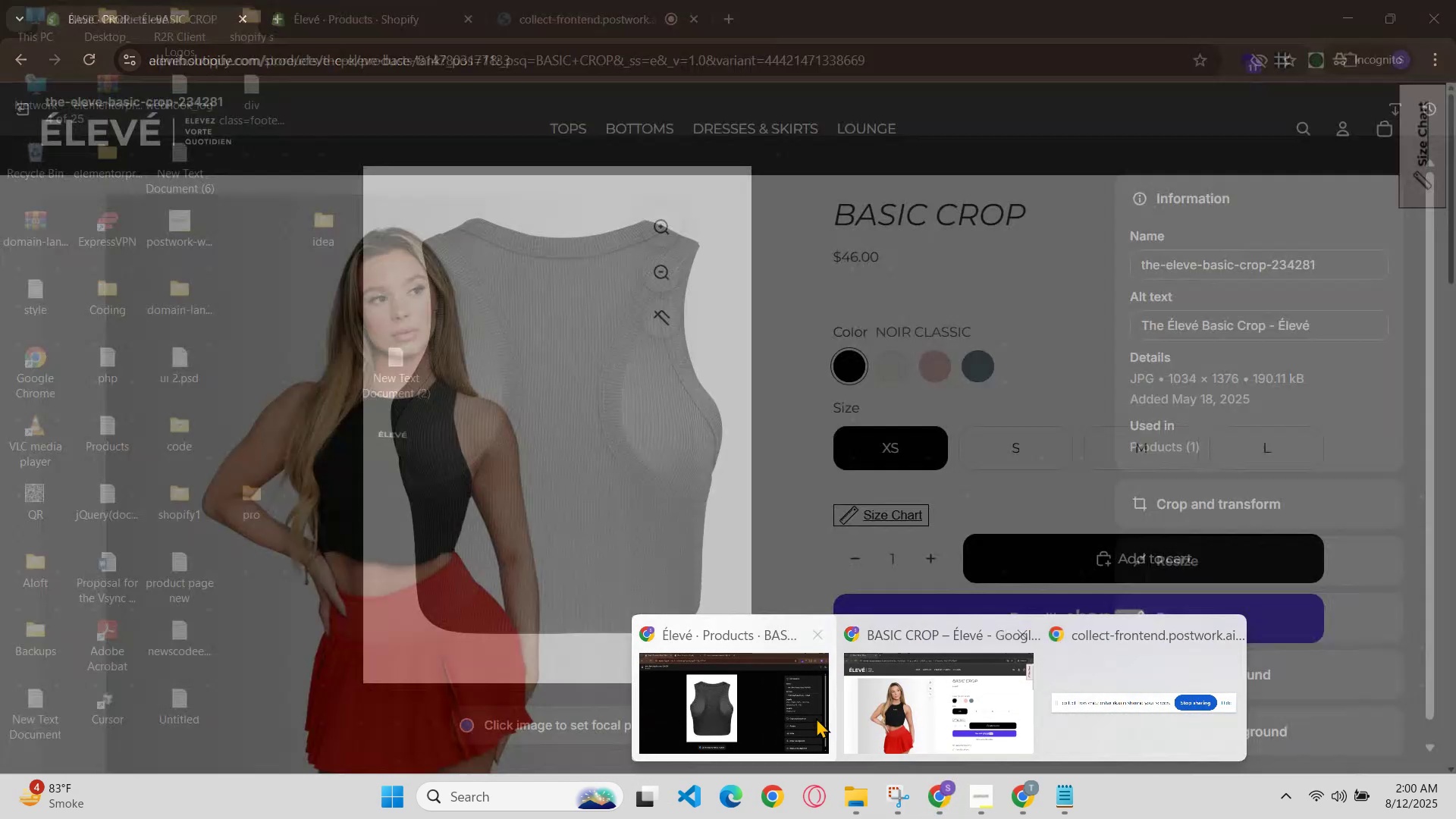 
left_click([791, 717])
 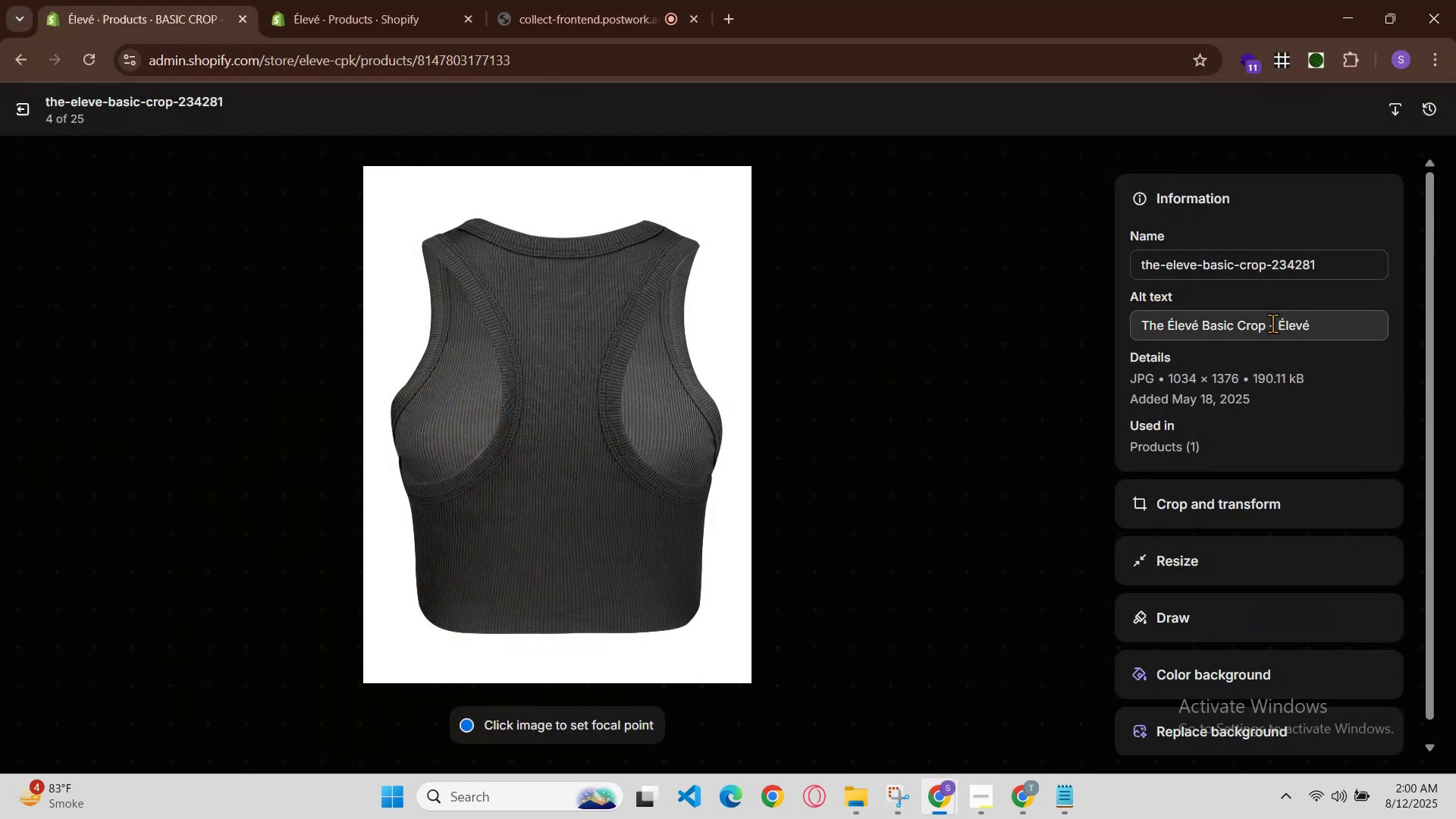 
left_click([1276, 322])
 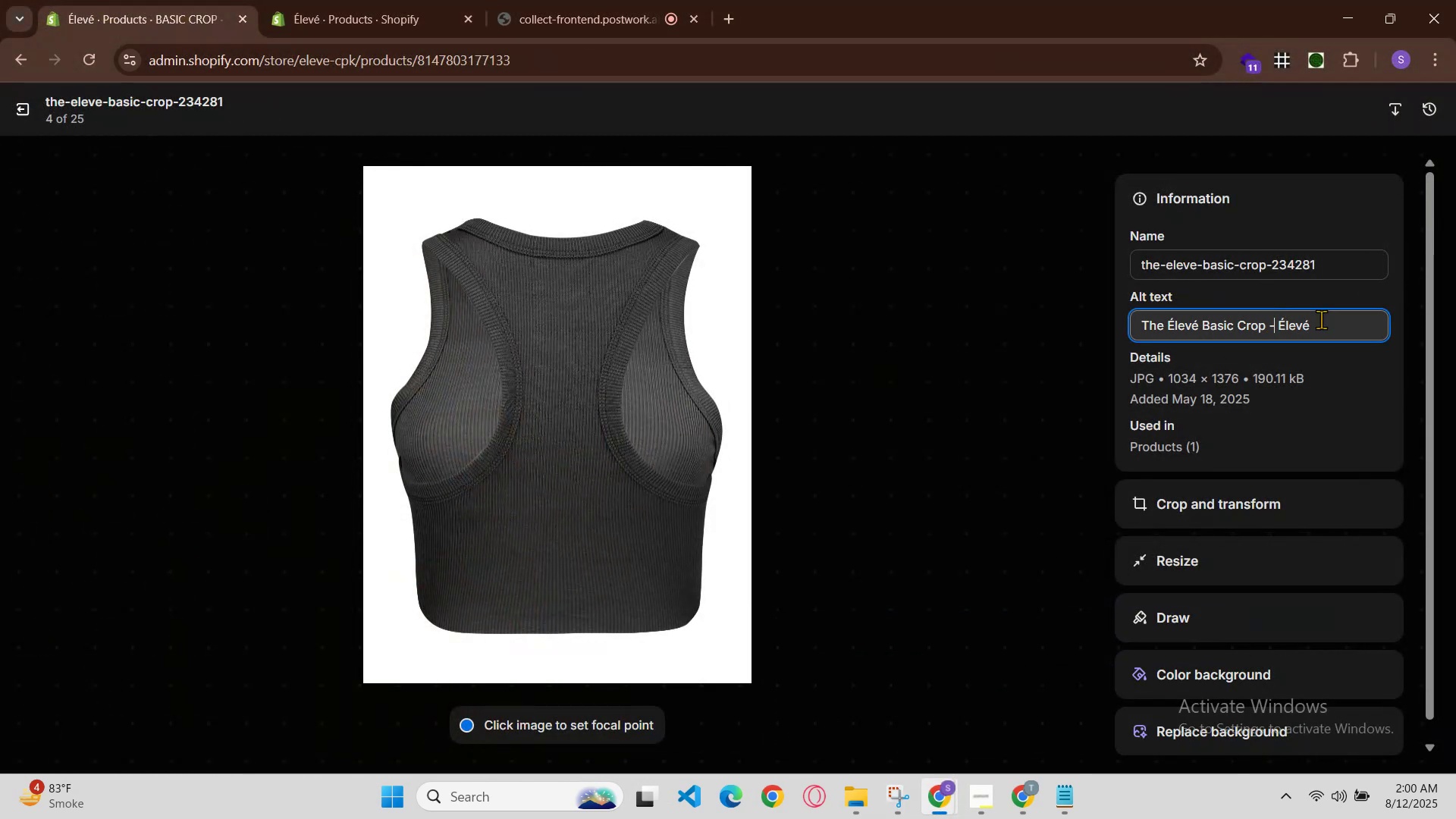 
key(Space)
 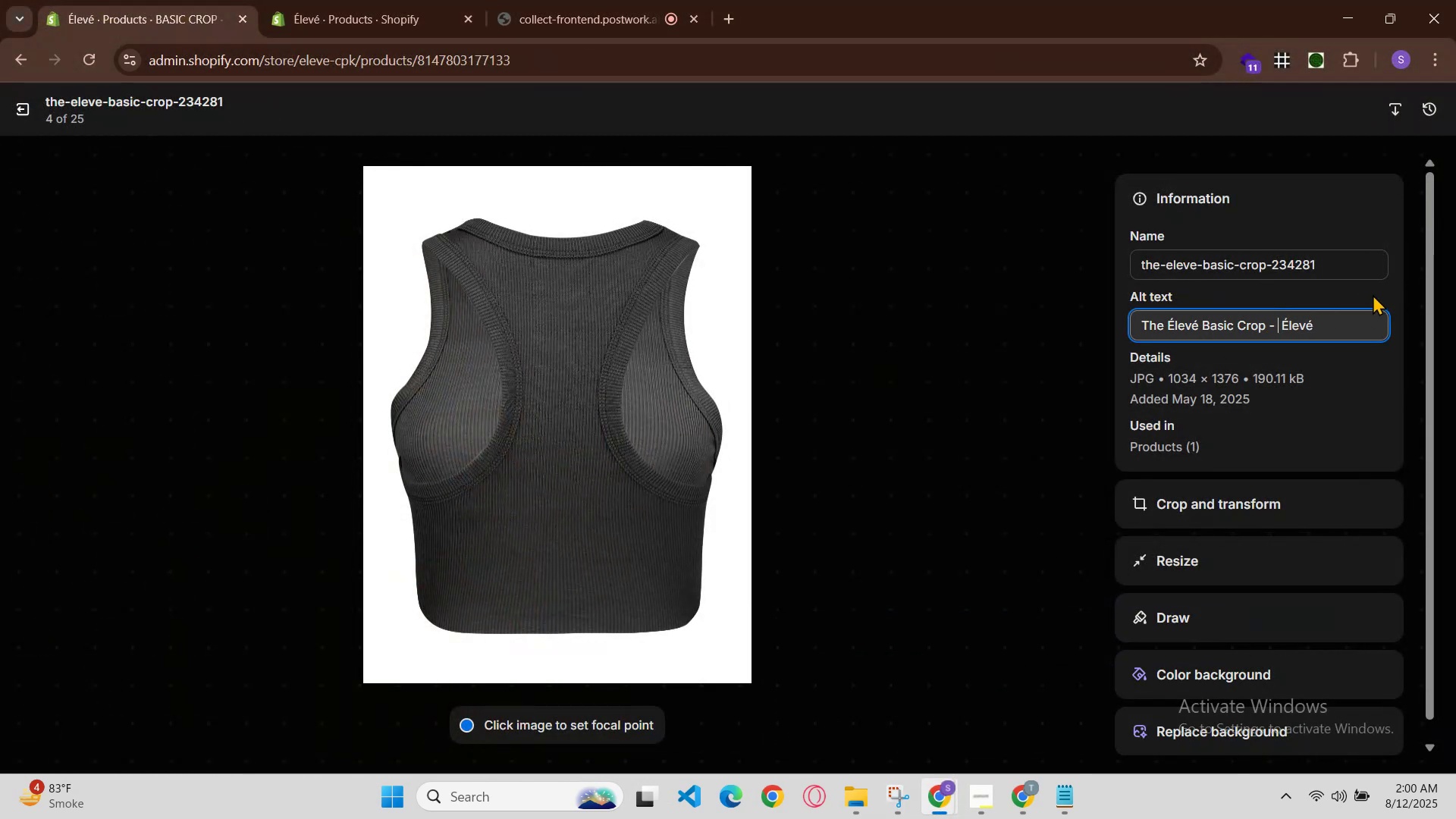 
key(Control+V)
 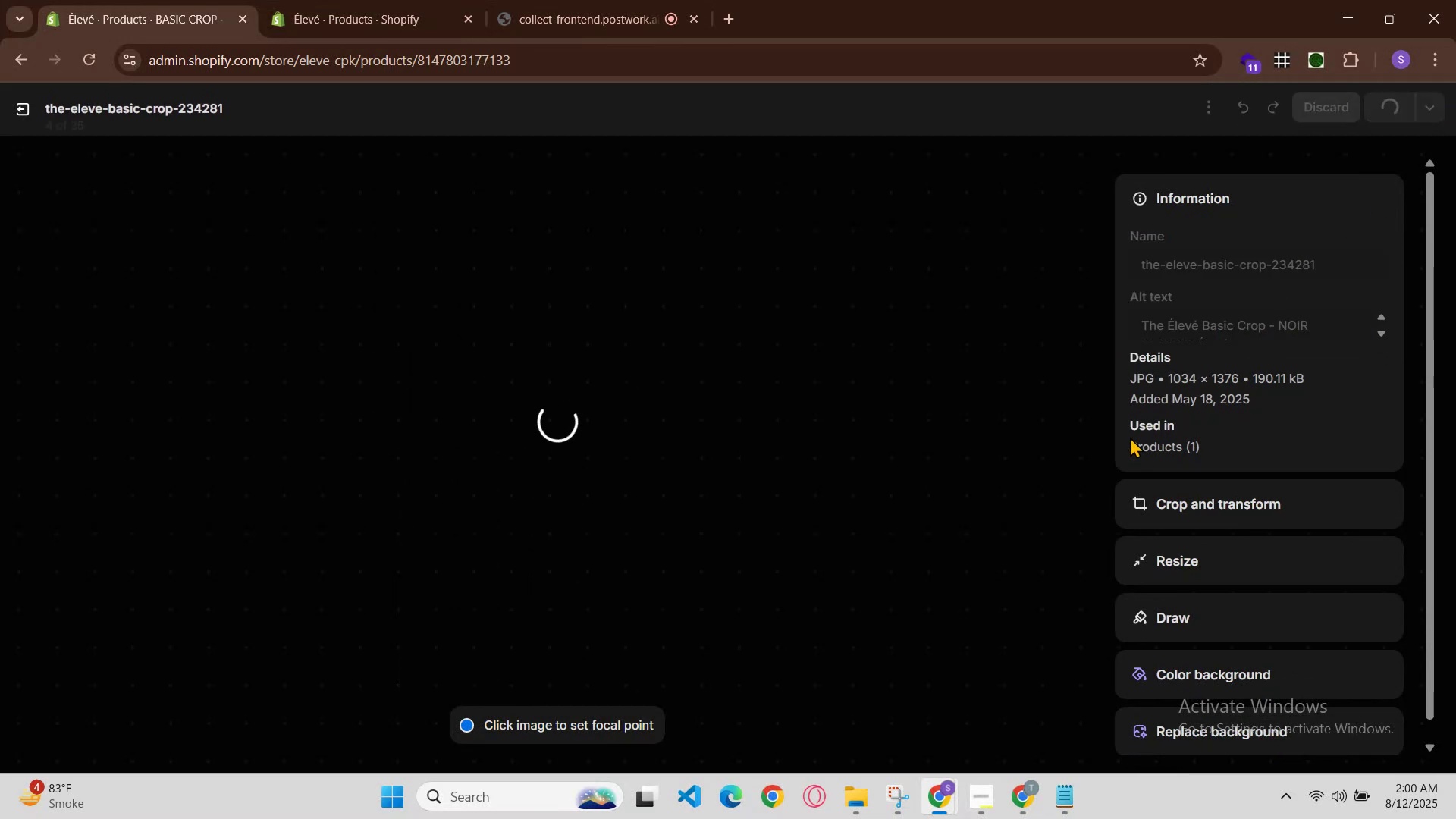 
left_click([1082, 448])
 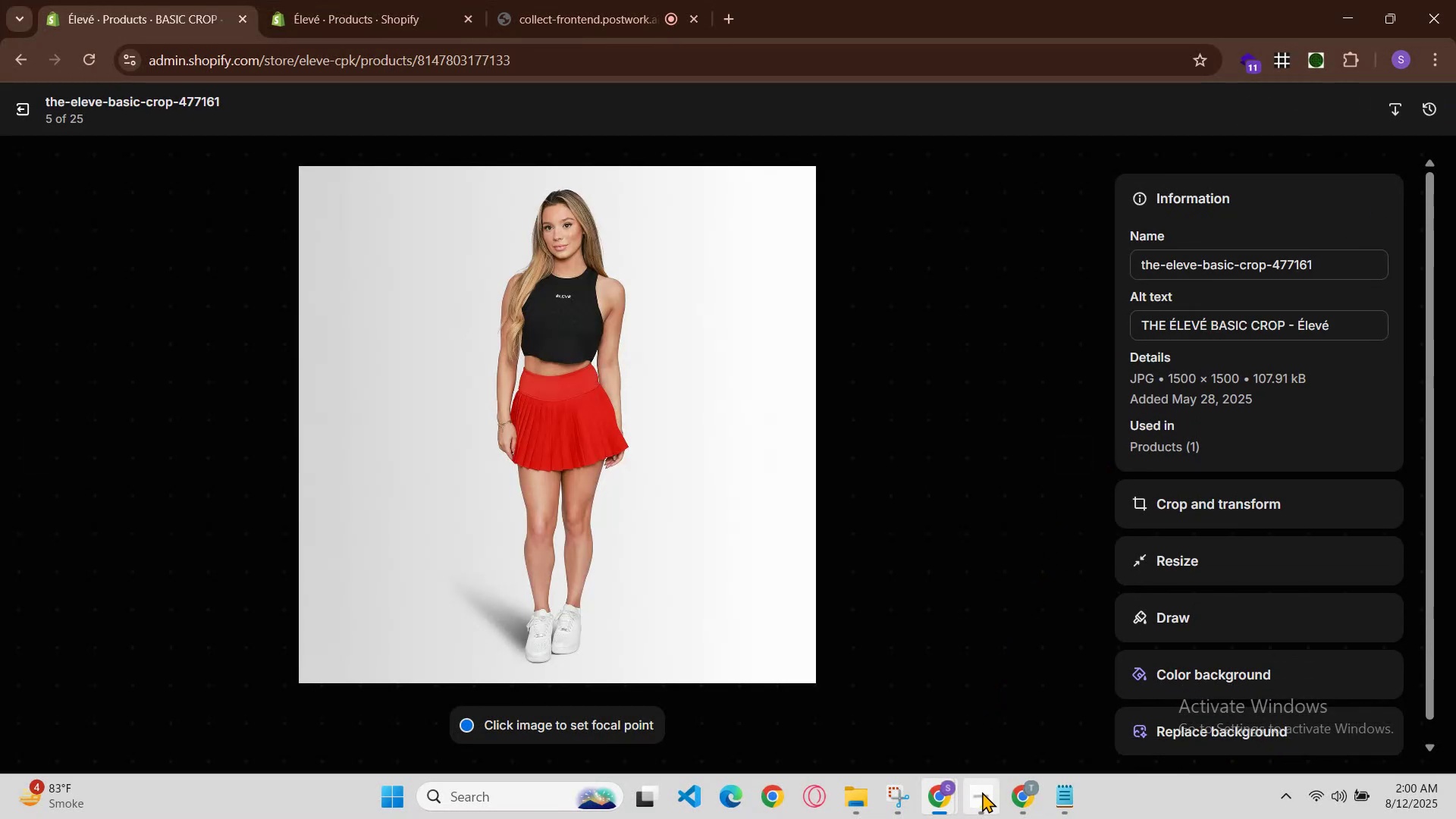 
left_click([959, 751])
 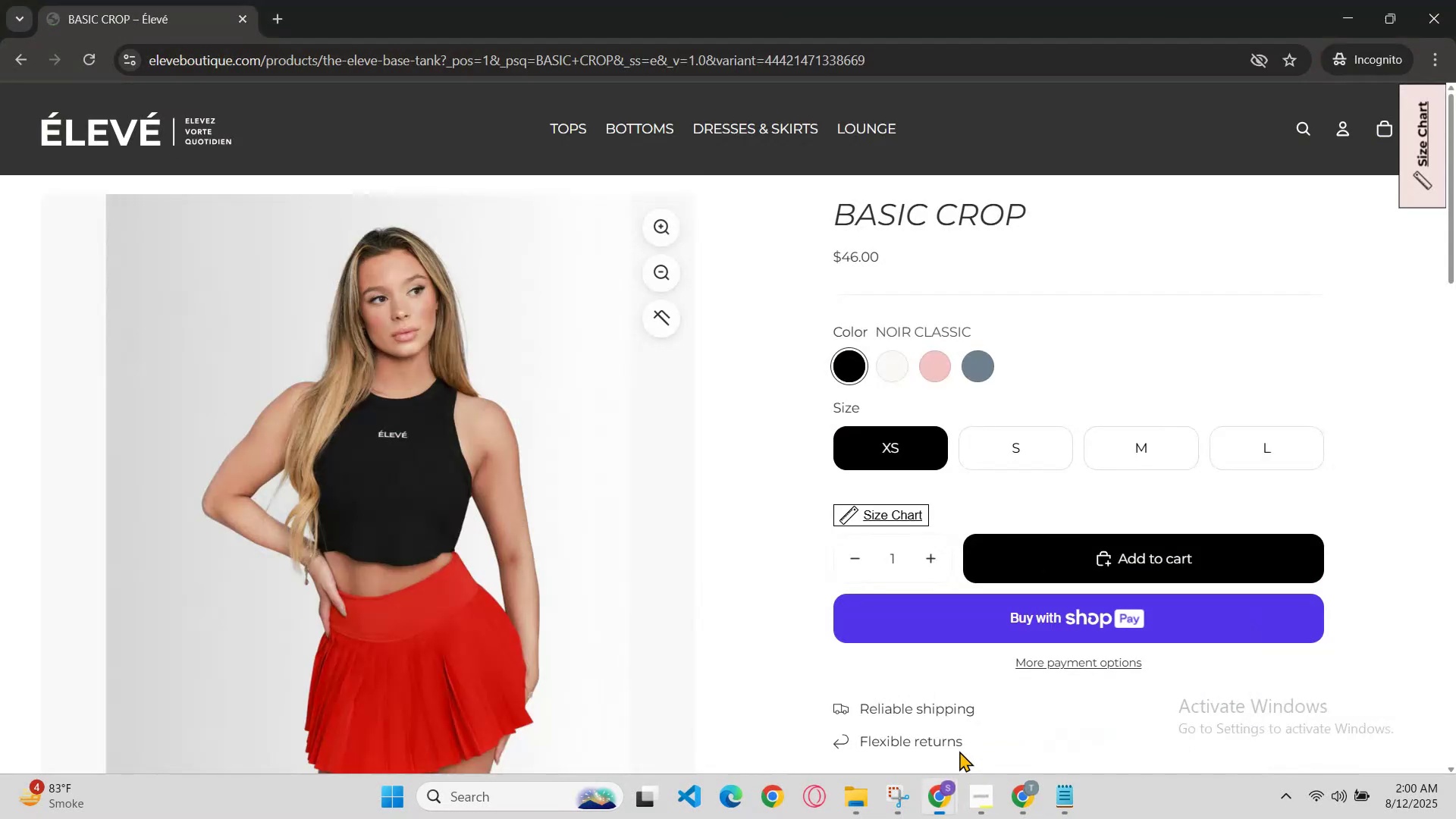 
key(Control+R)
 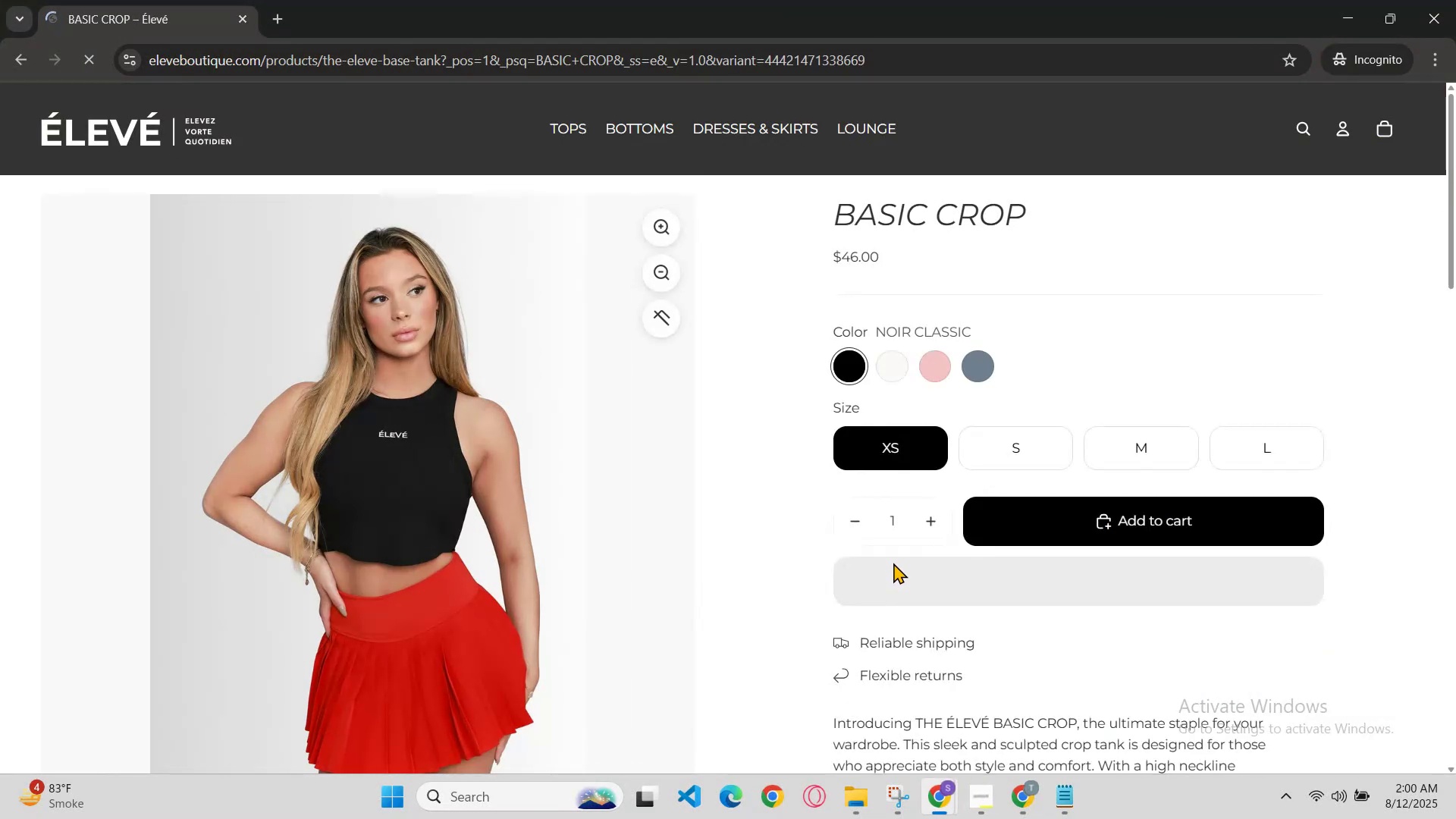 
scroll: coordinate [894, 525], scroll_direction: up, amount: 1.0
 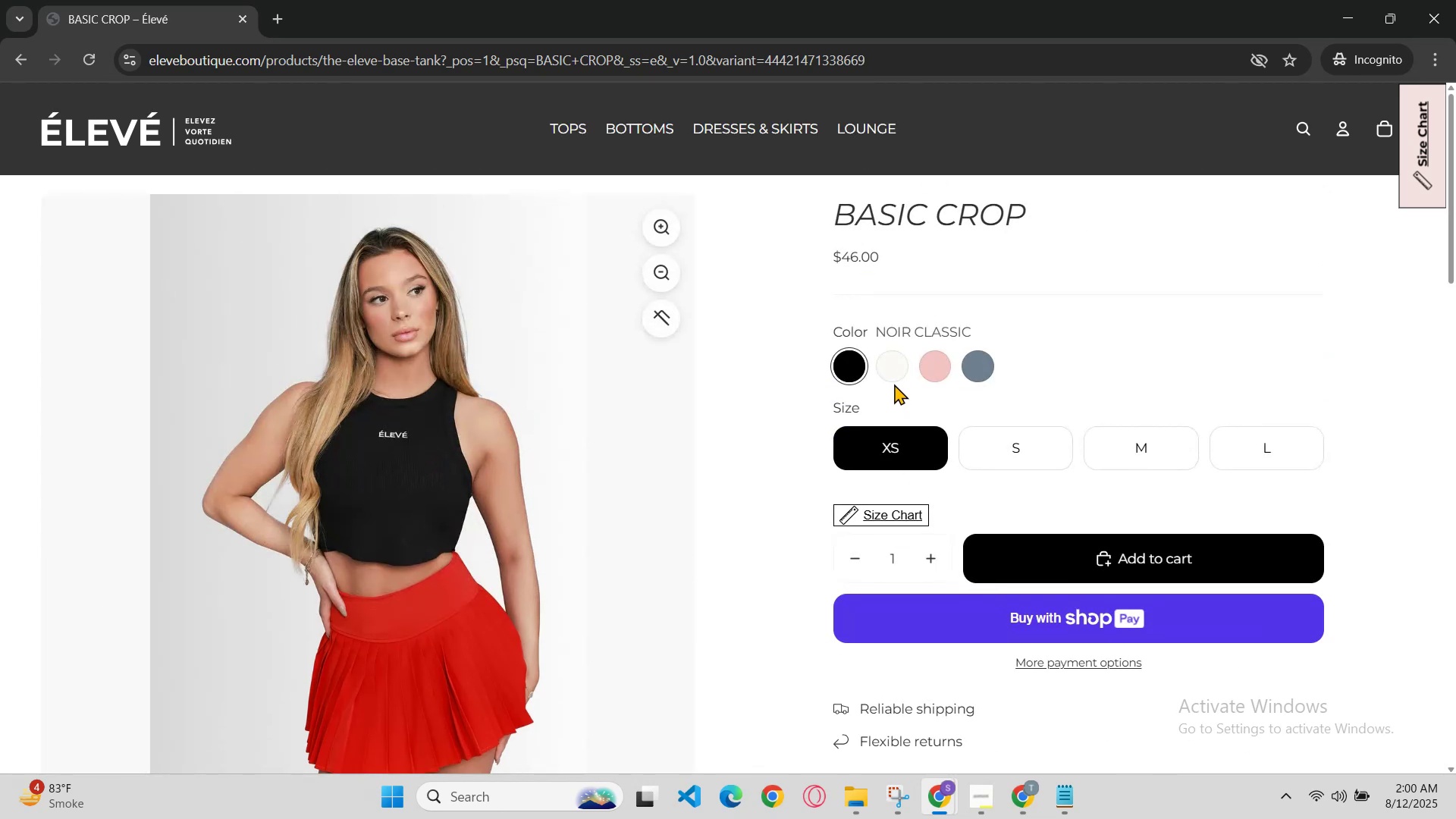 
left_click([893, 378])
 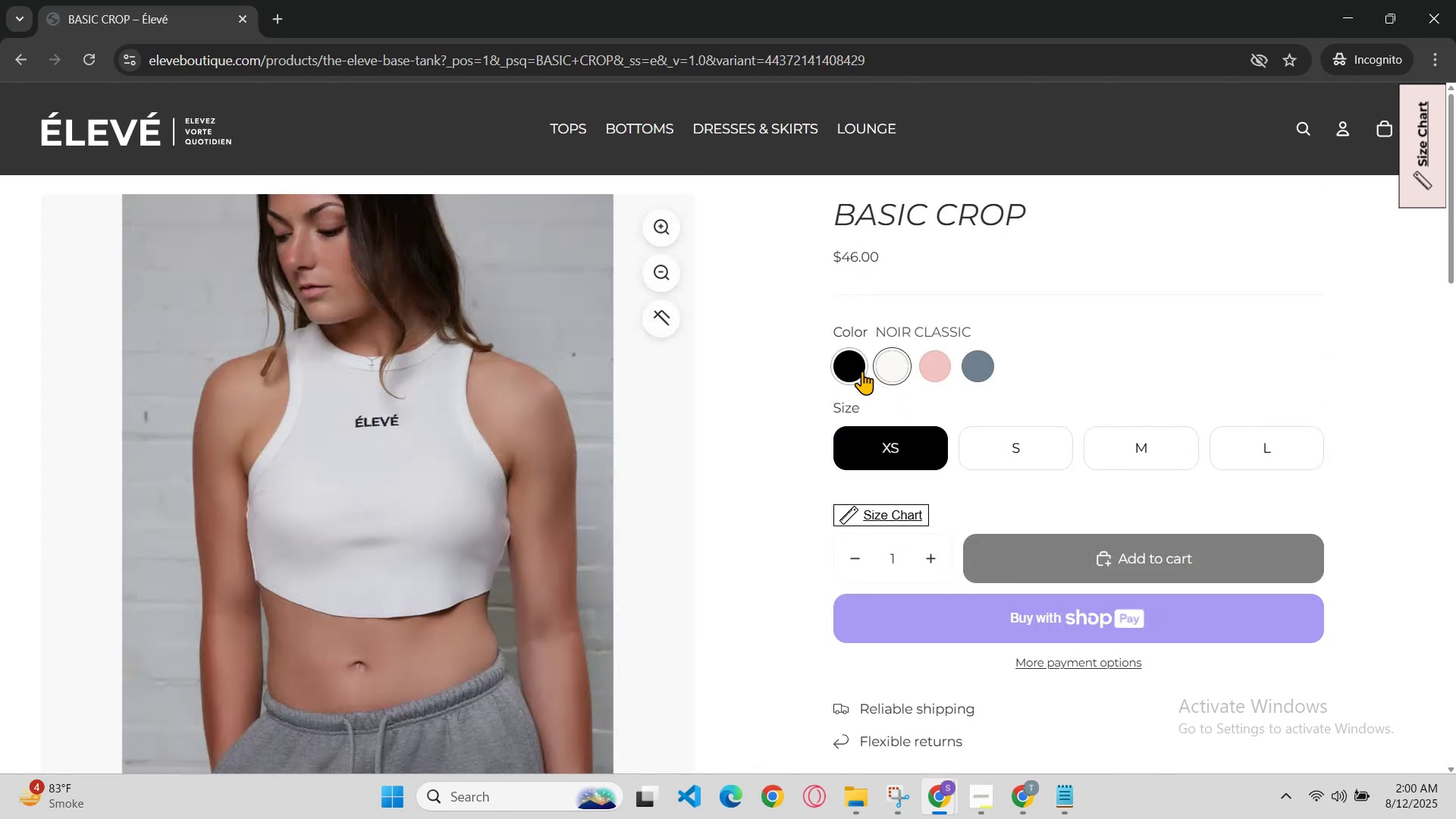 
left_click([861, 371])
 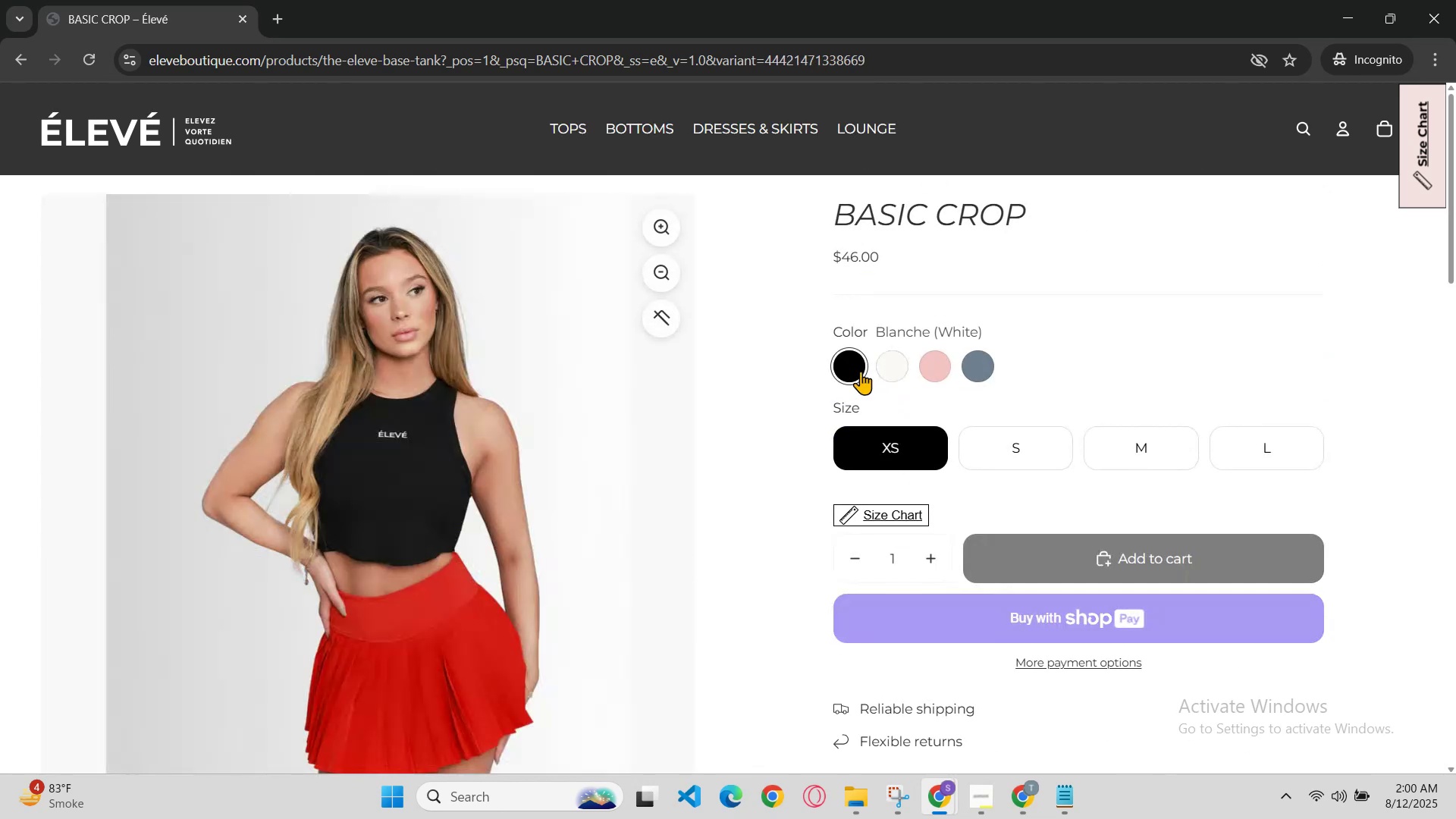 
scroll: coordinate [859, 372], scroll_direction: down, amount: 2.0
 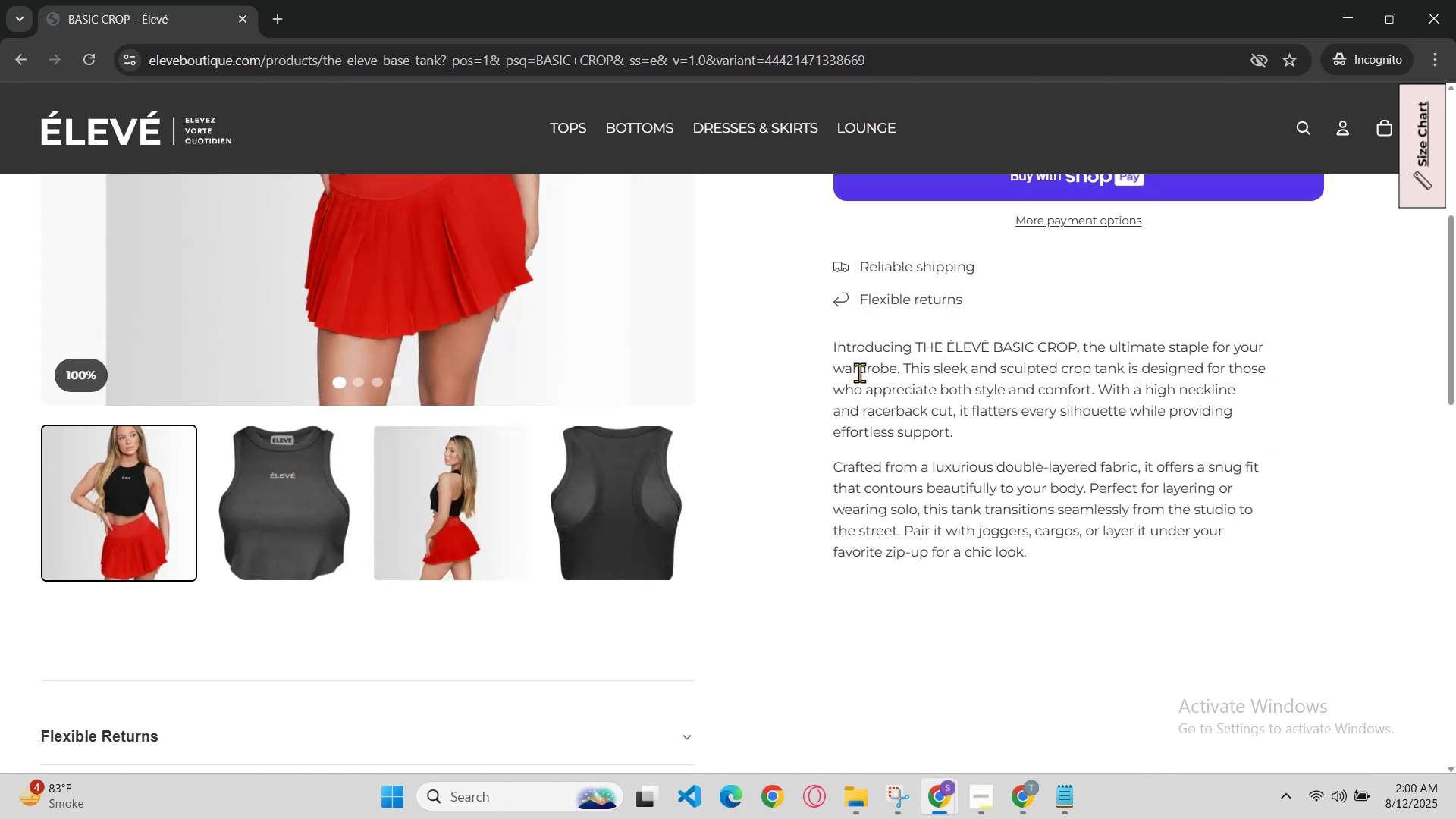 
scroll: coordinate [859, 372], scroll_direction: up, amount: 2.0
 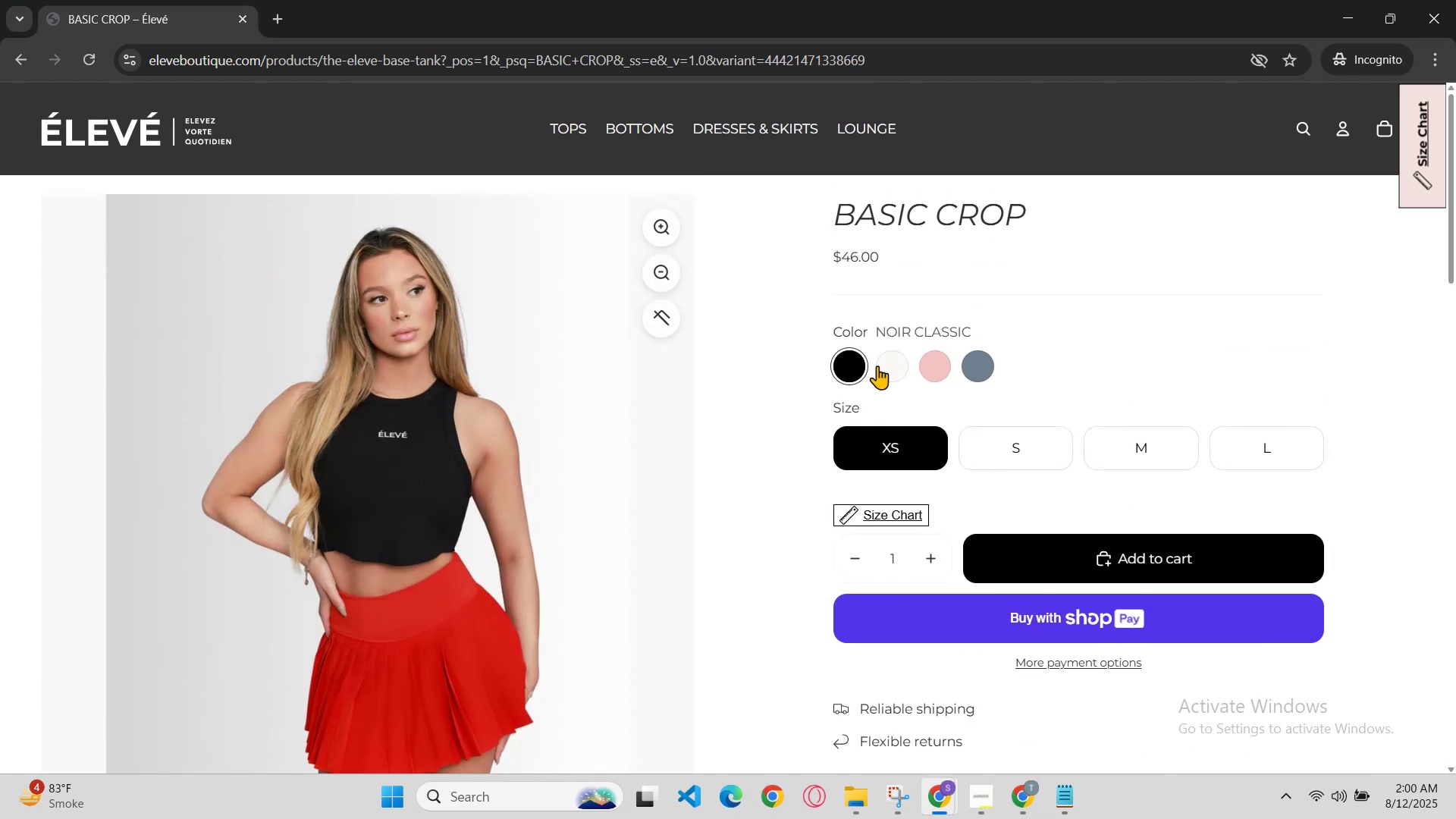 
left_click([886, 362])
 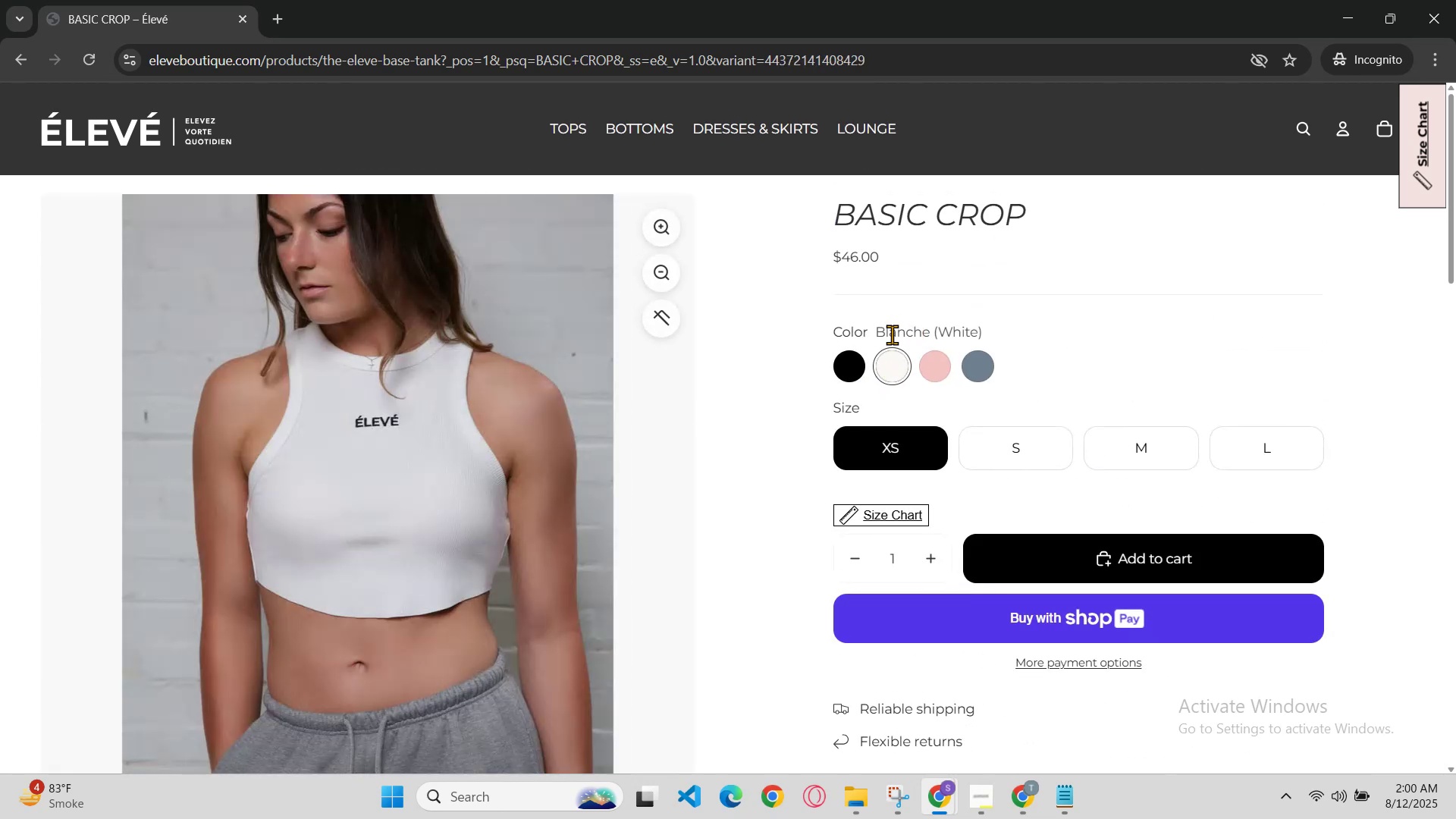 
left_click_drag(start_coordinate=[873, 332], to_coordinate=[1008, 319])
 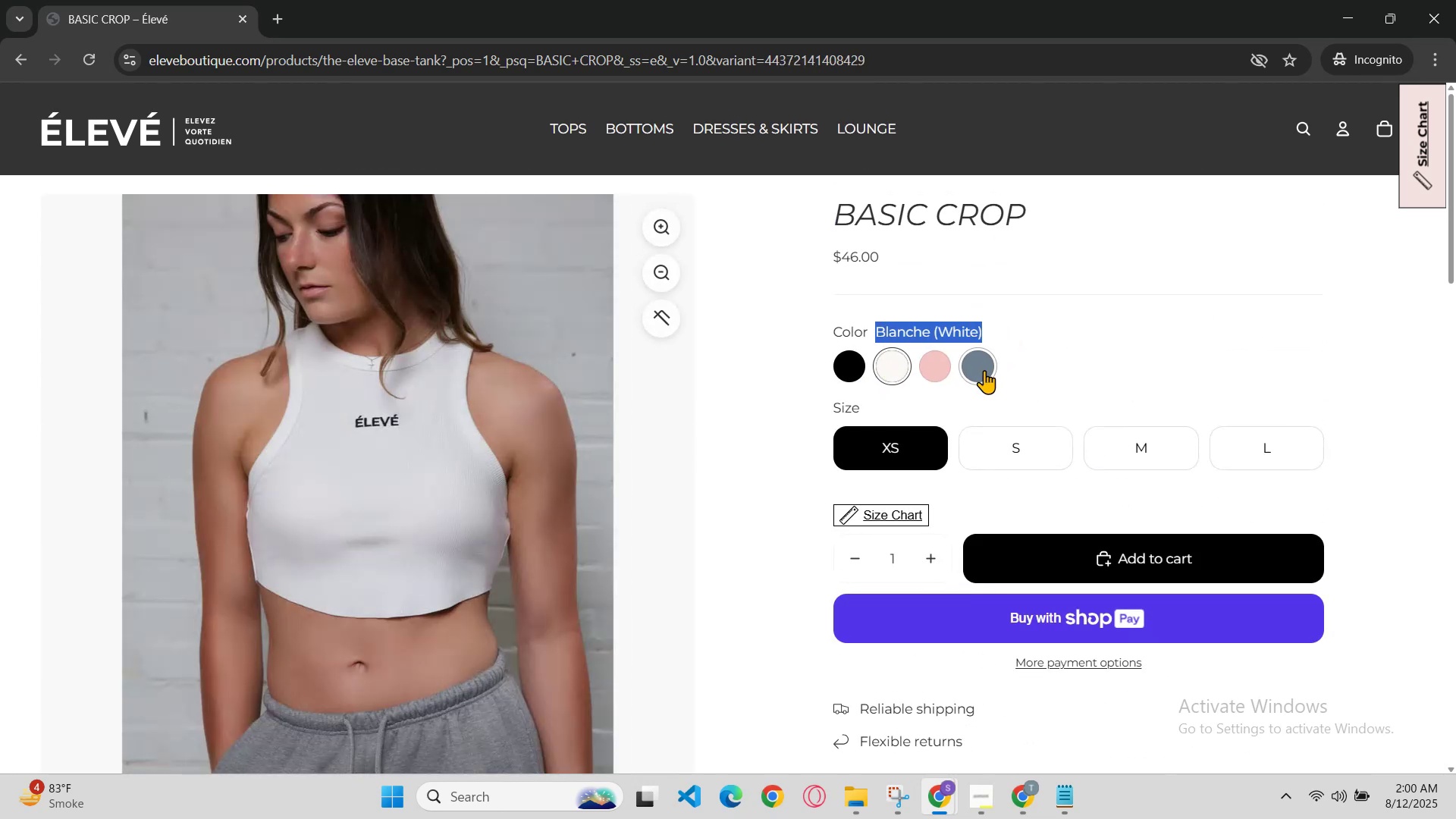 
hold_key(key=ControlLeft, duration=0.67)
 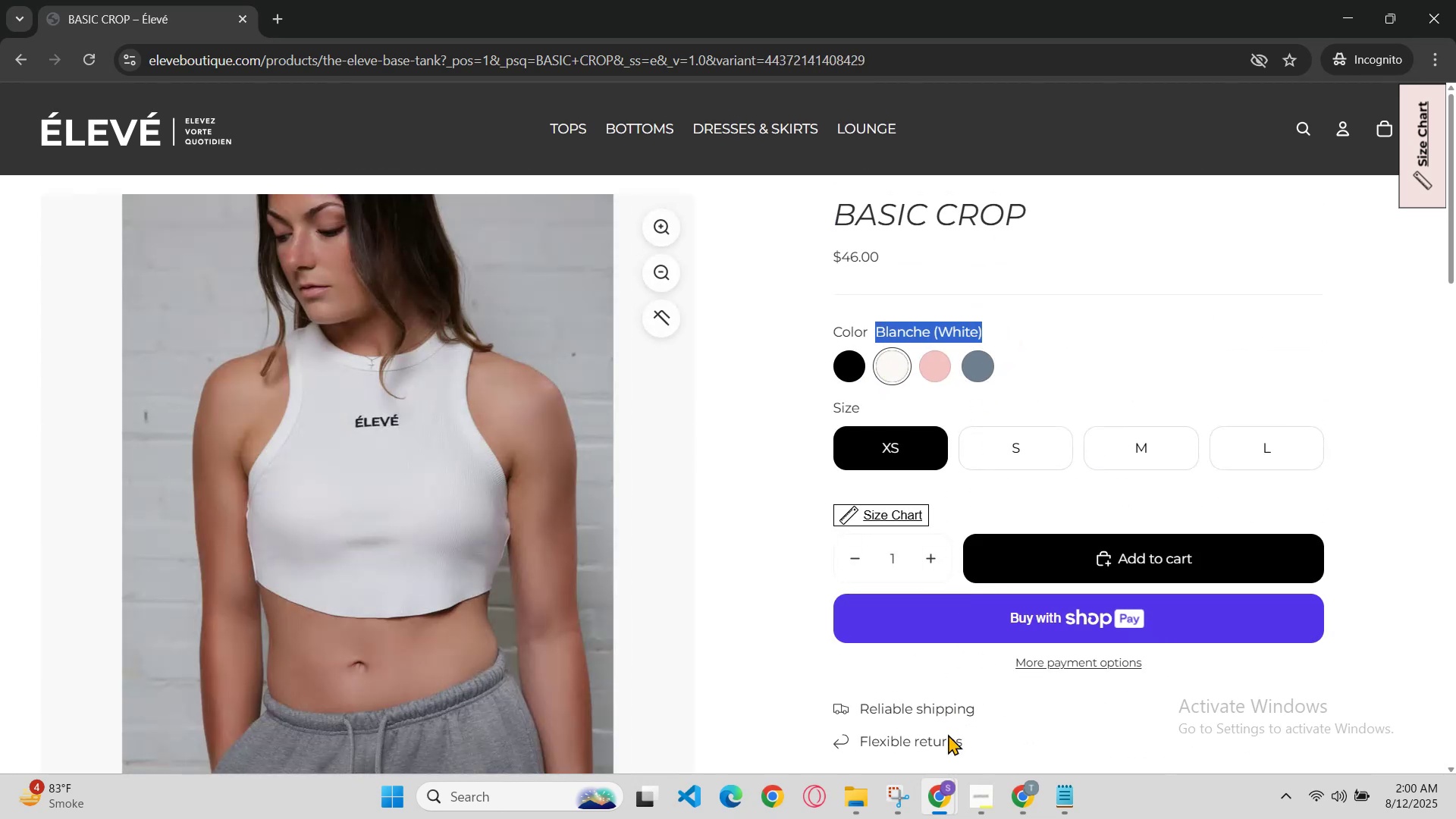 
hold_key(key=C, duration=0.38)
 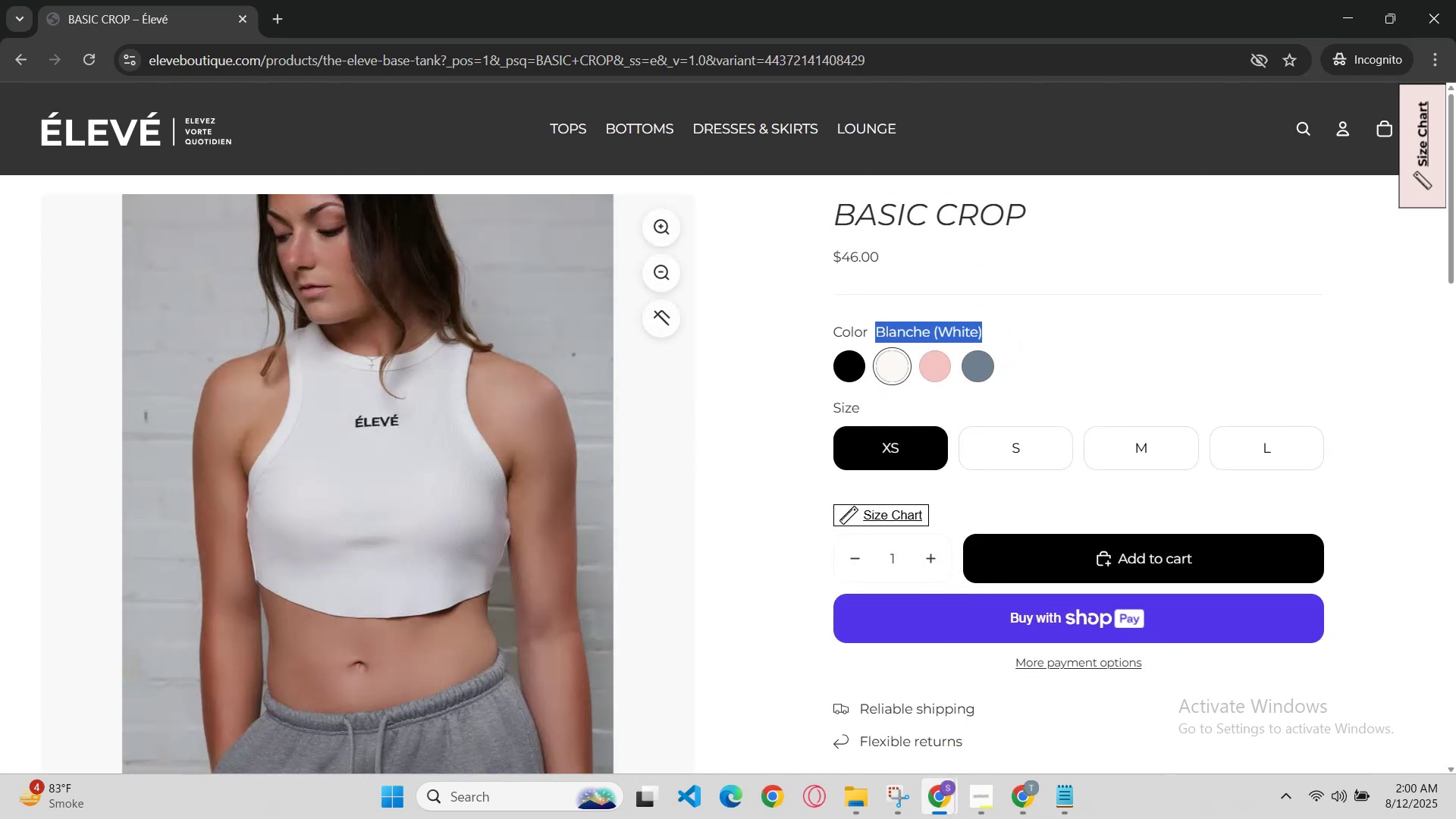 
left_click([944, 818])
 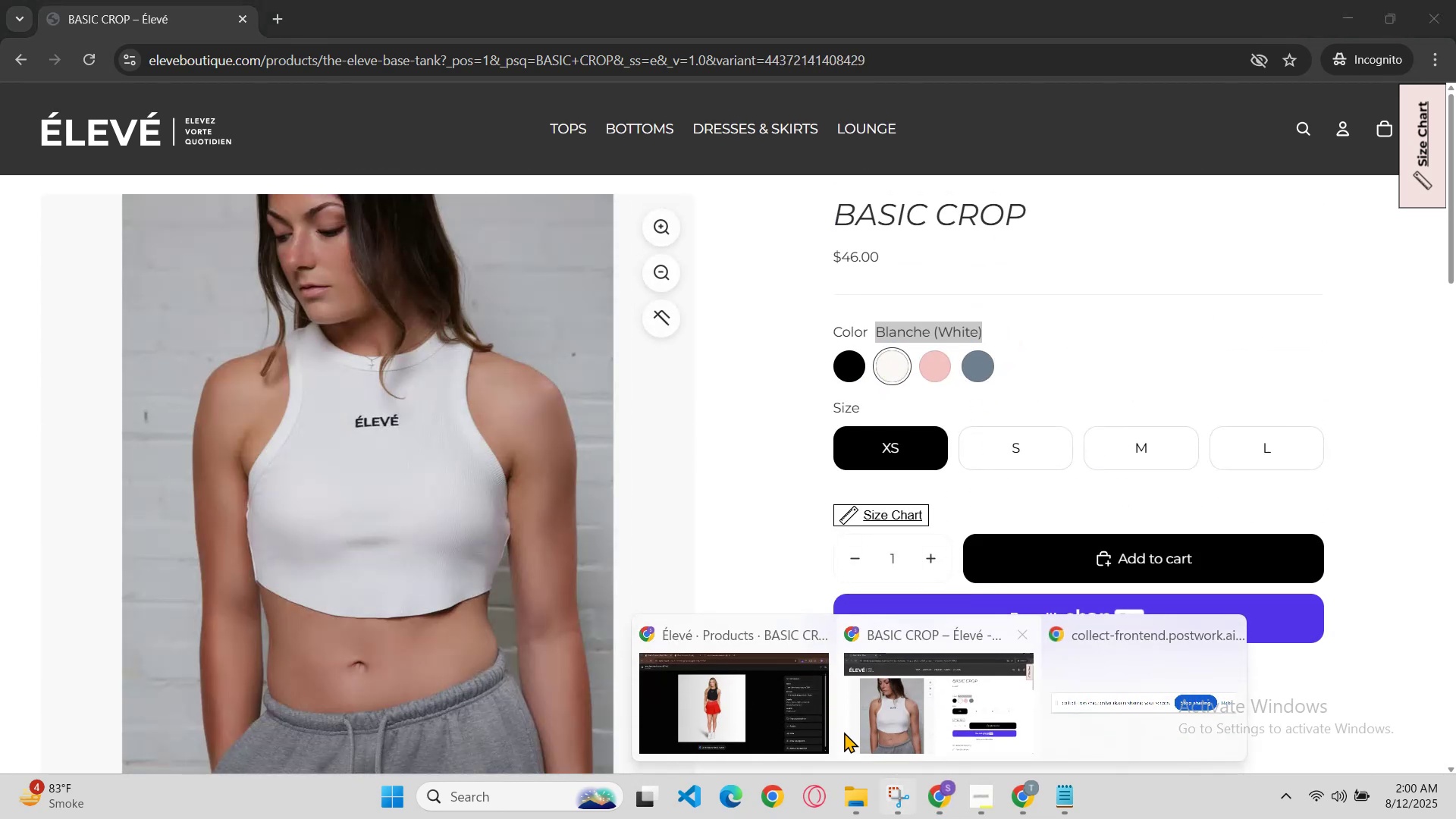 
left_click([823, 723])
 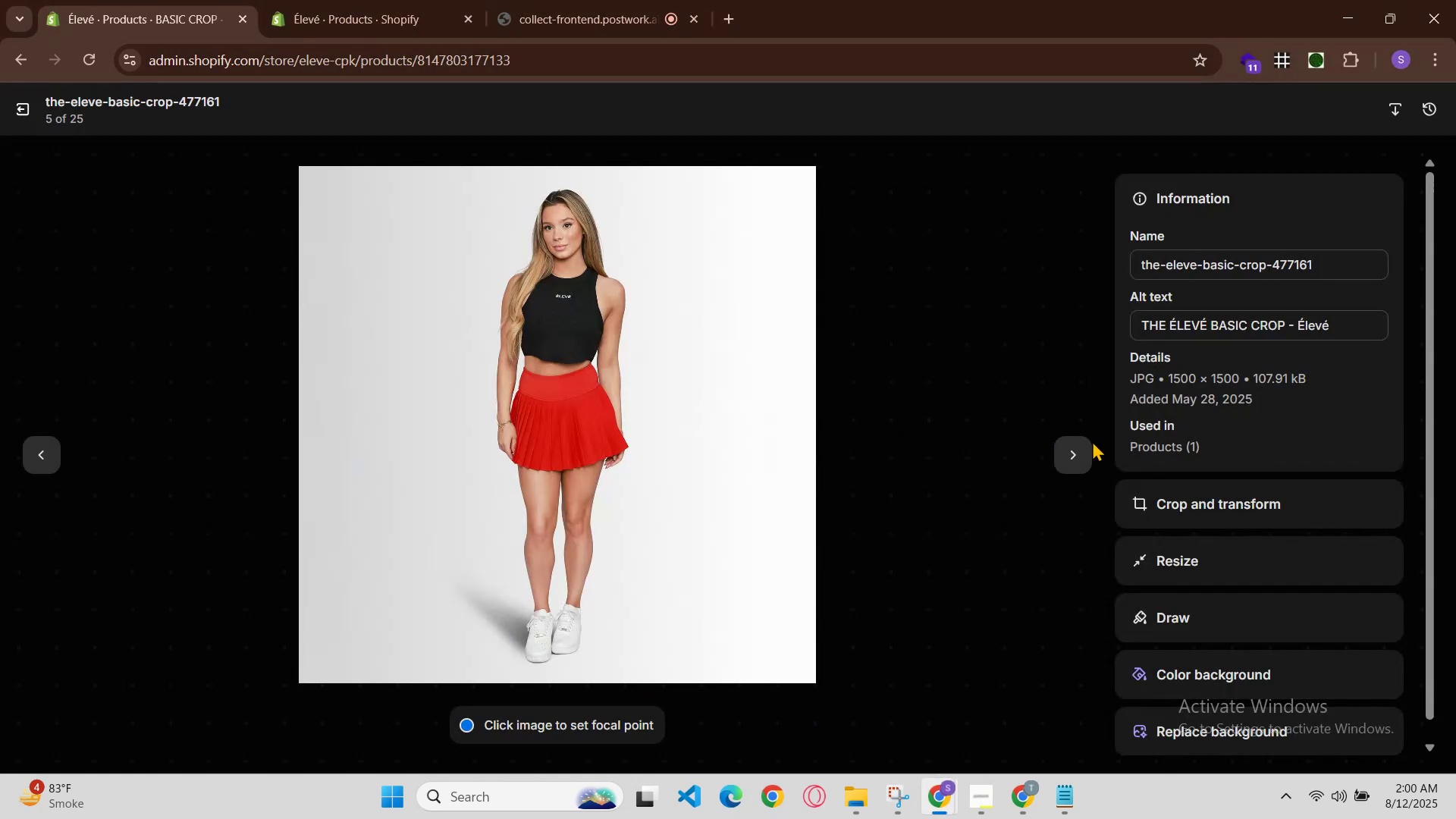 
left_click([1081, 446])
 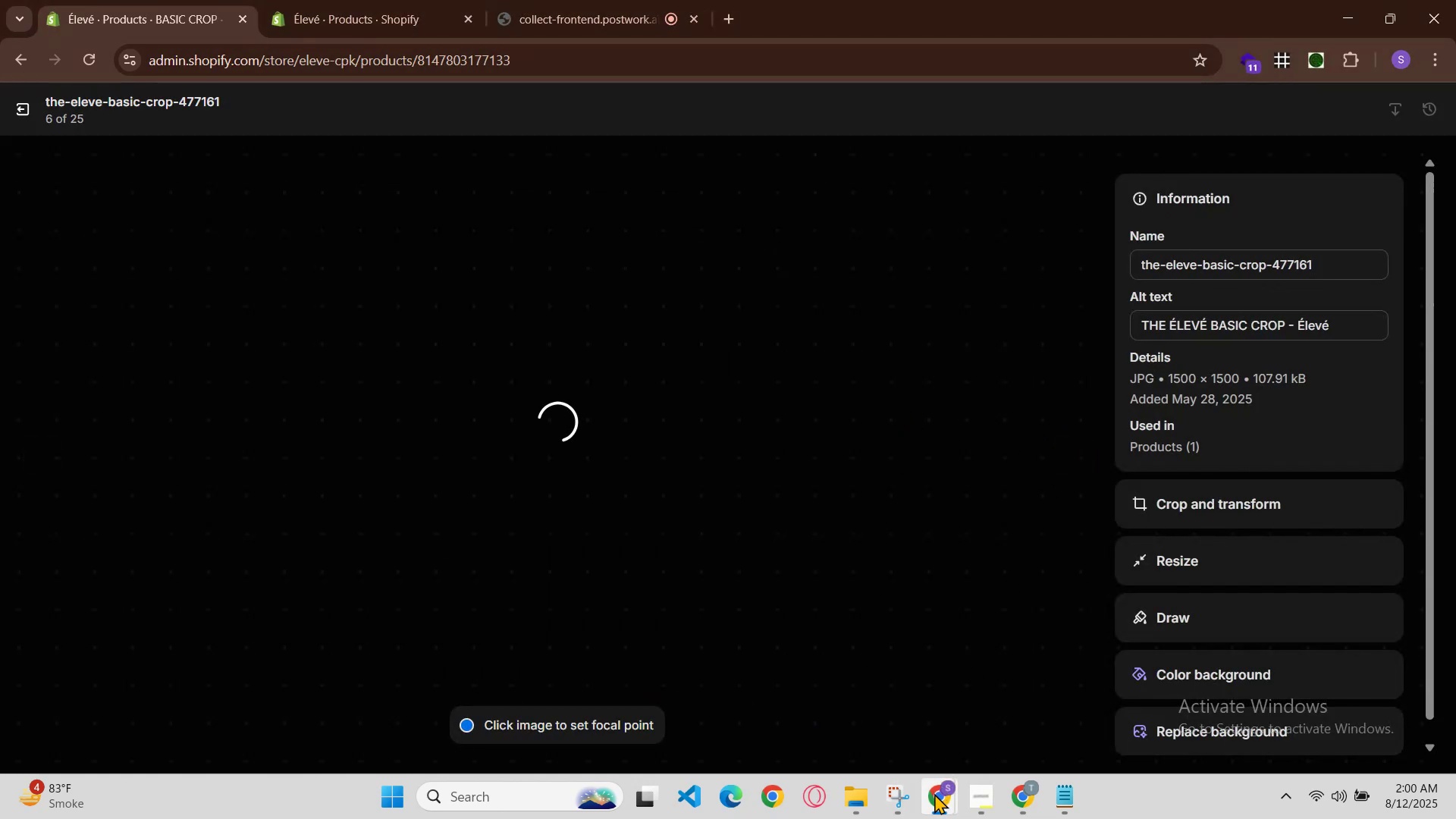 
left_click([932, 798])
 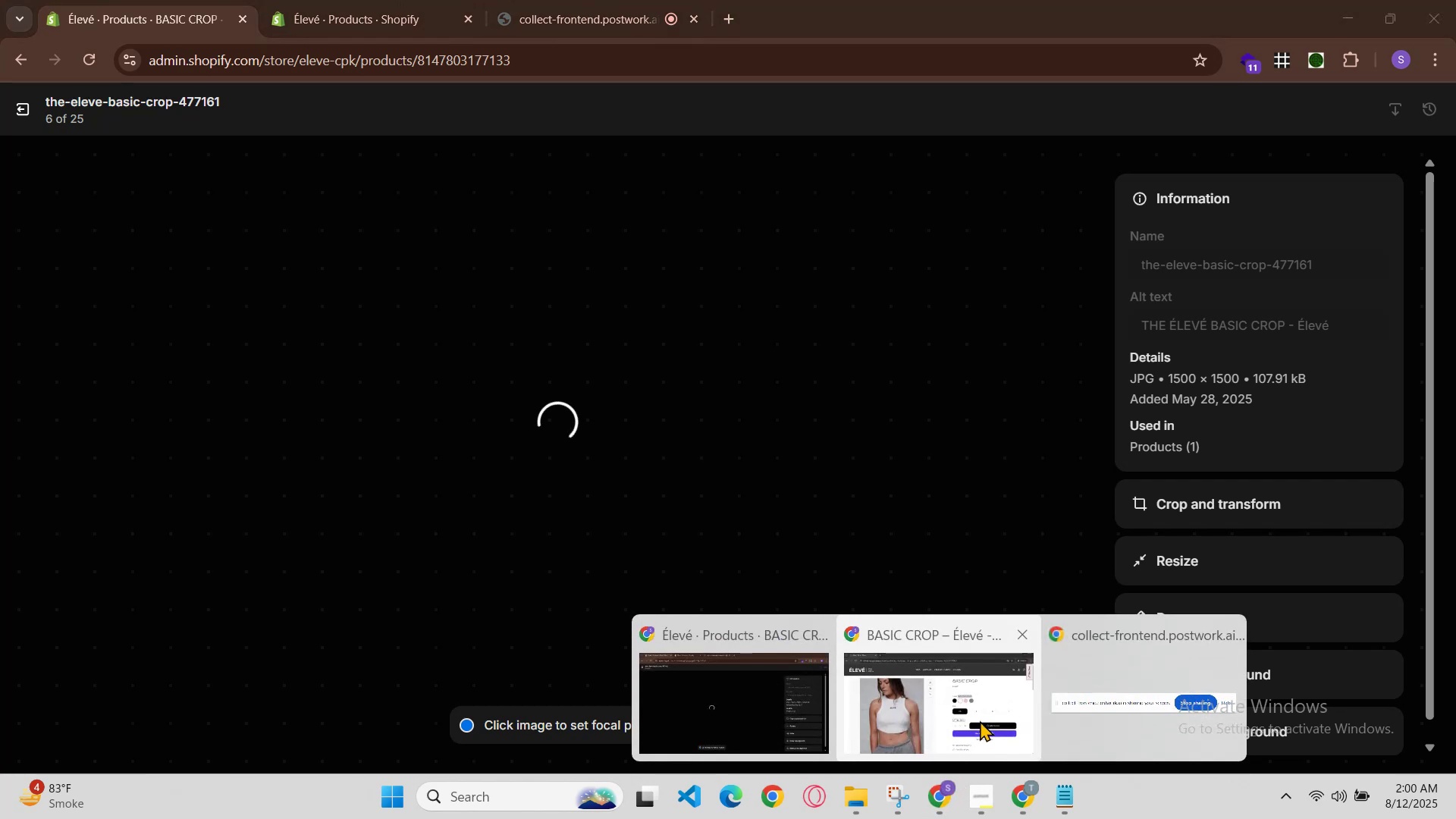 
left_click([981, 718])
 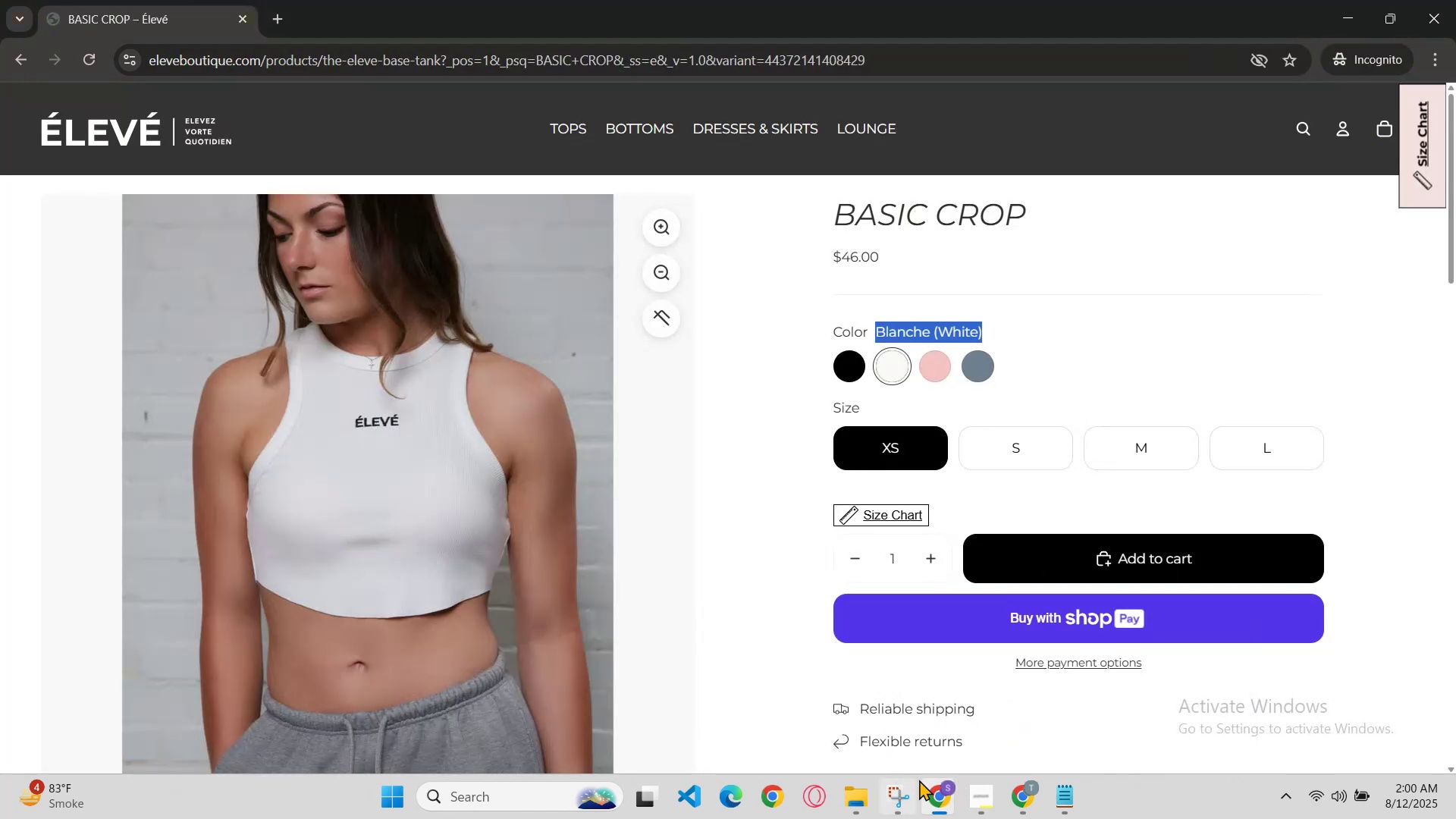 
left_click([933, 789])
 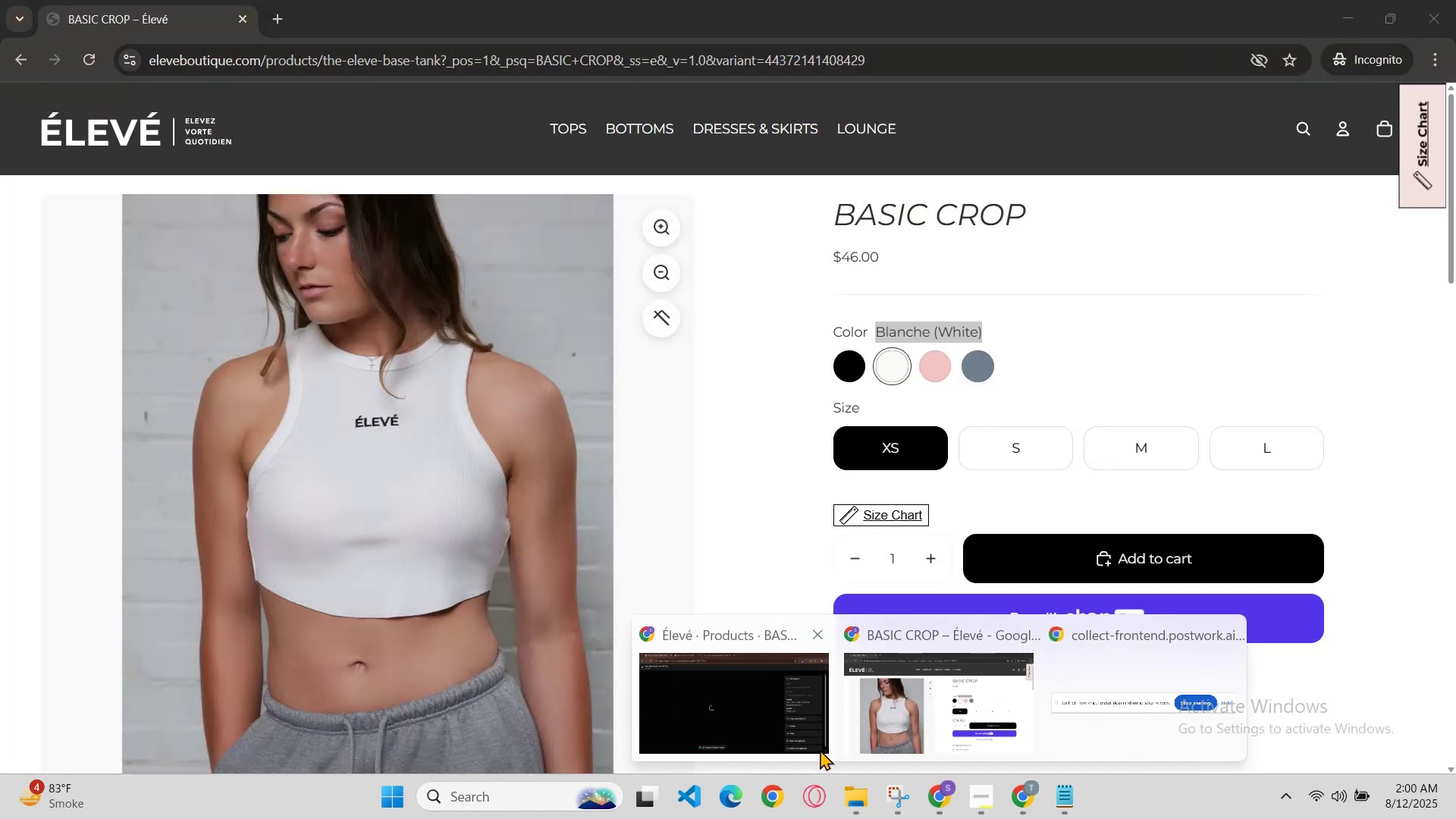 
left_click([795, 714])
 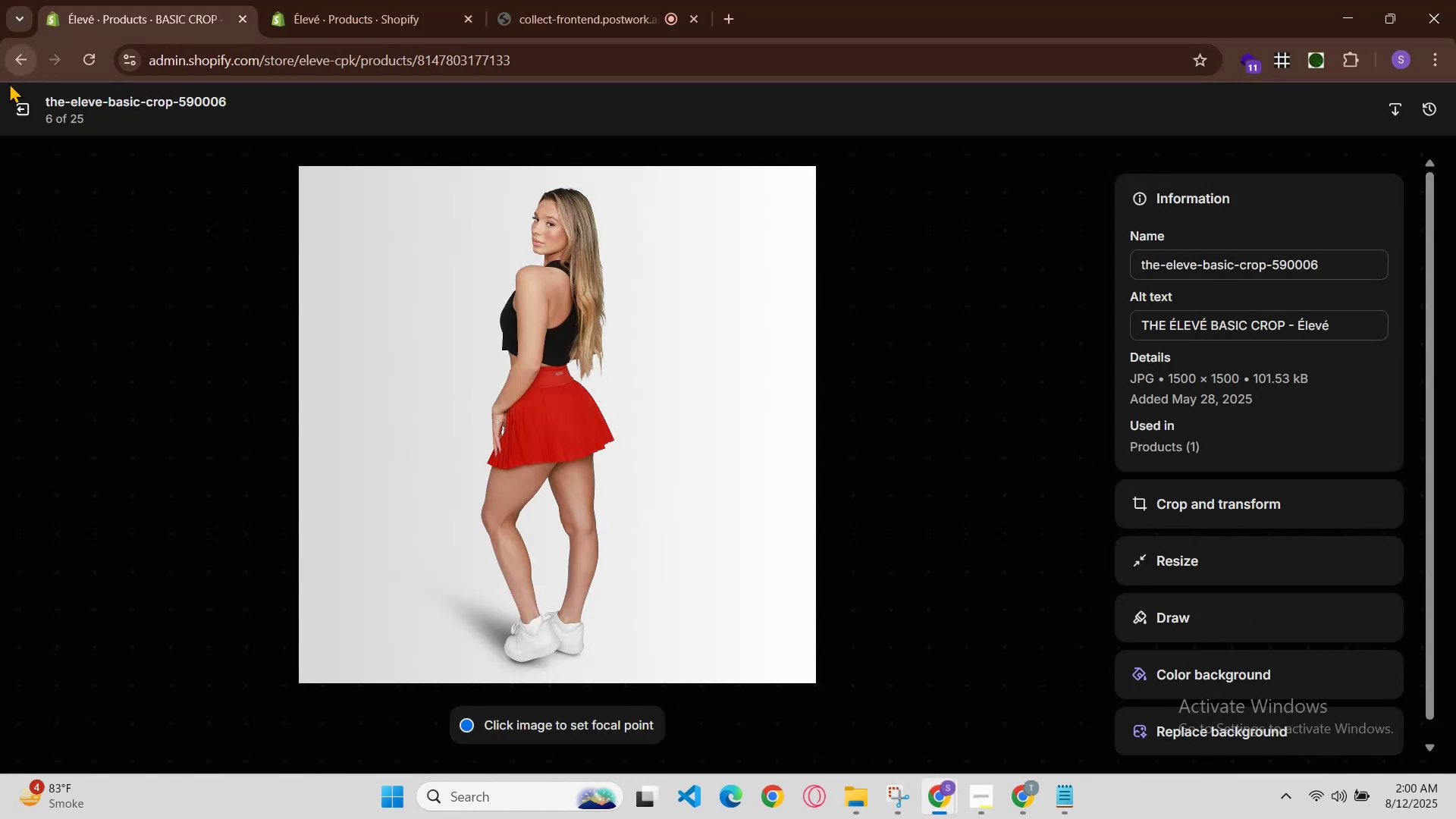 
left_click([18, 102])
 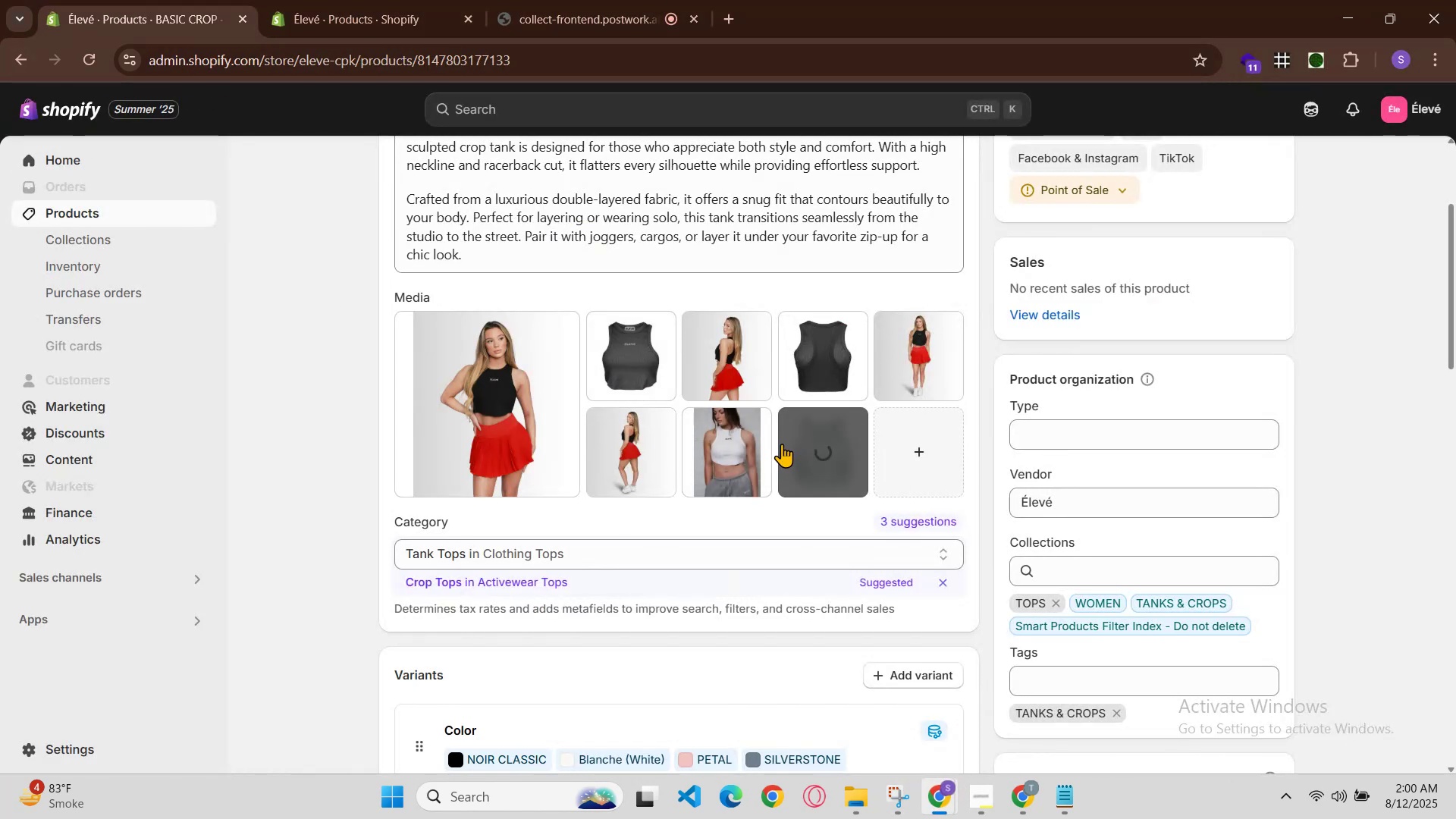 
left_click([1012, 789])
 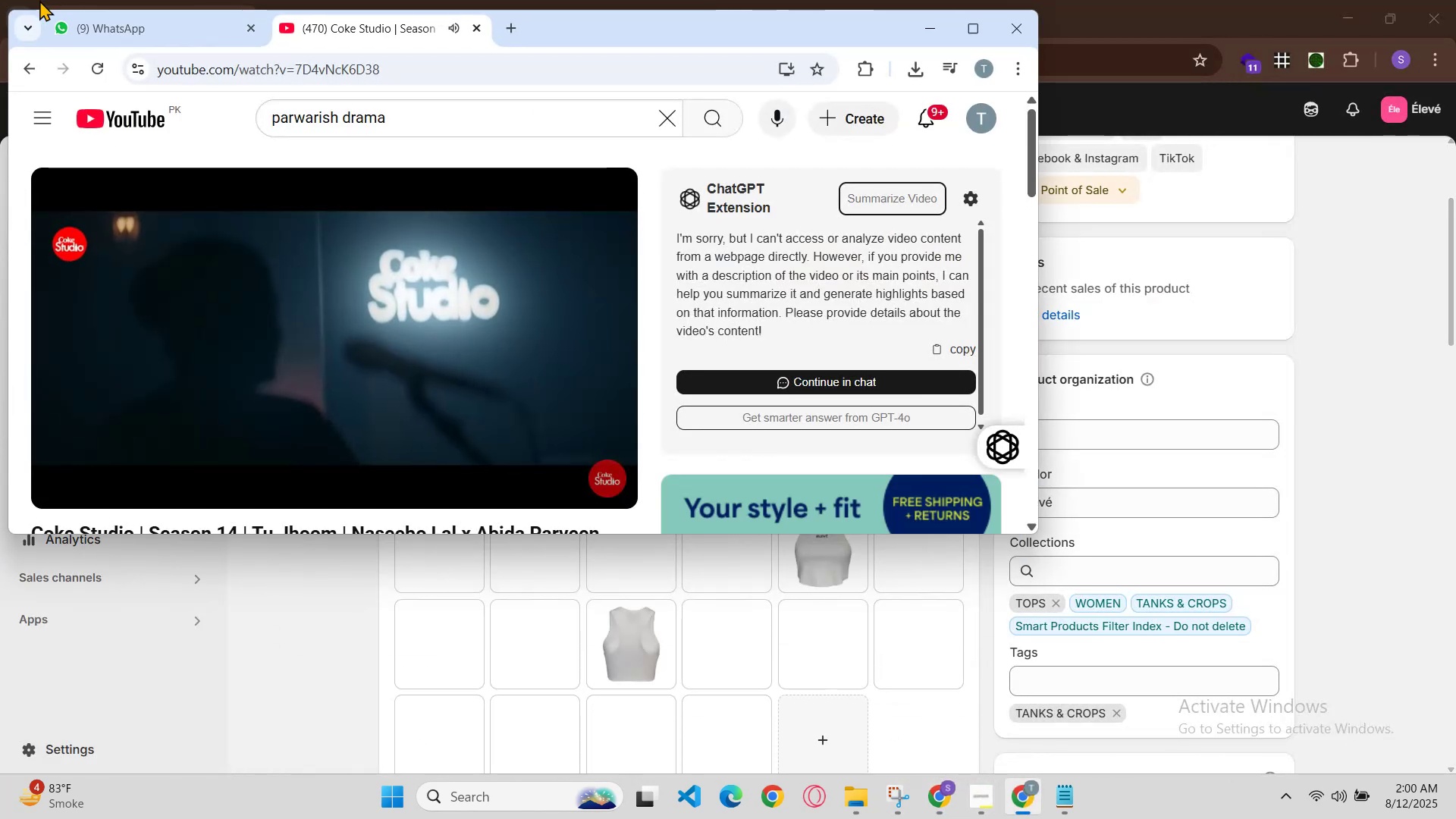 
left_click([92, 20])
 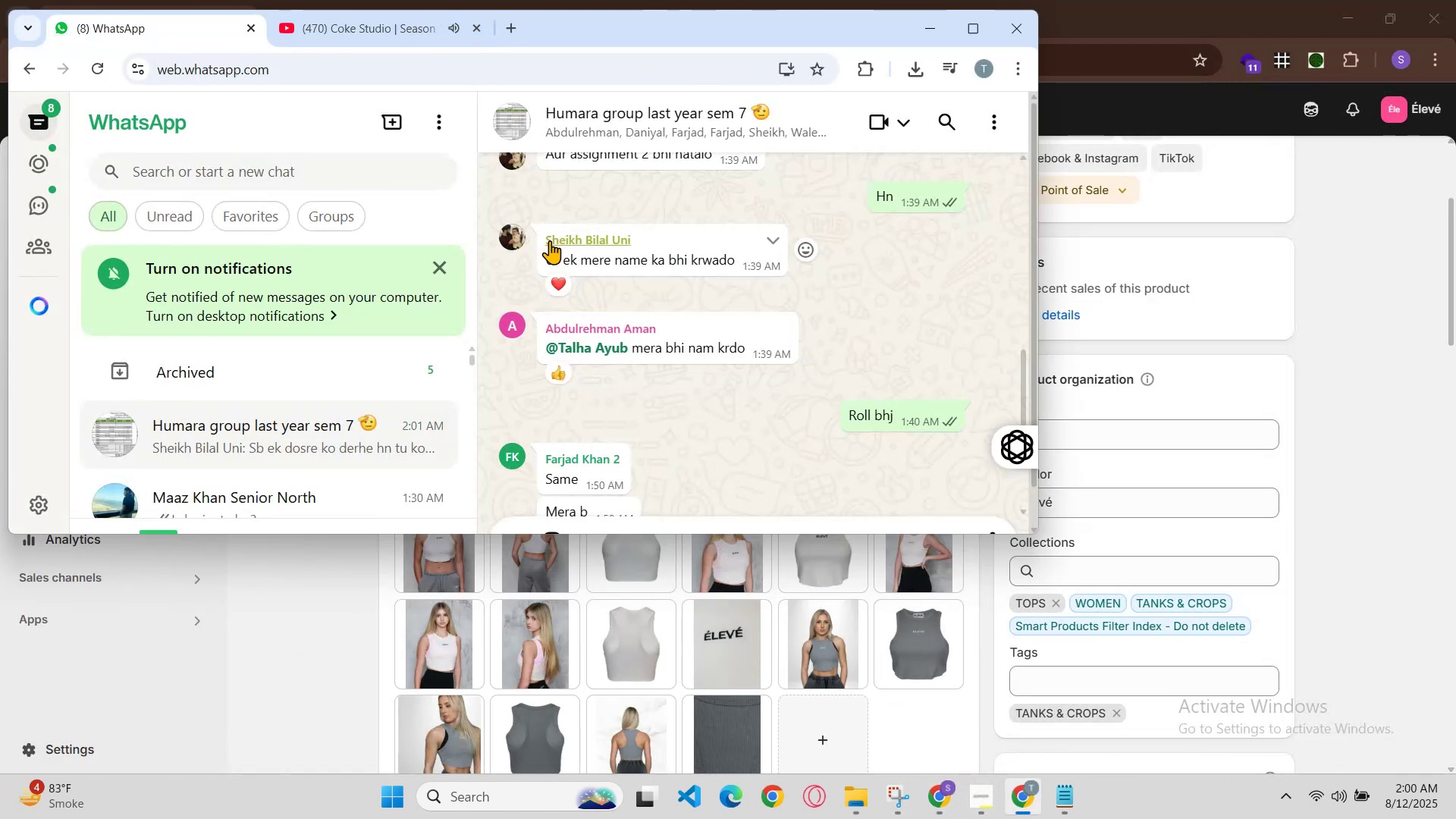 
scroll: coordinate [551, 245], scroll_direction: down, amount: 1.0
 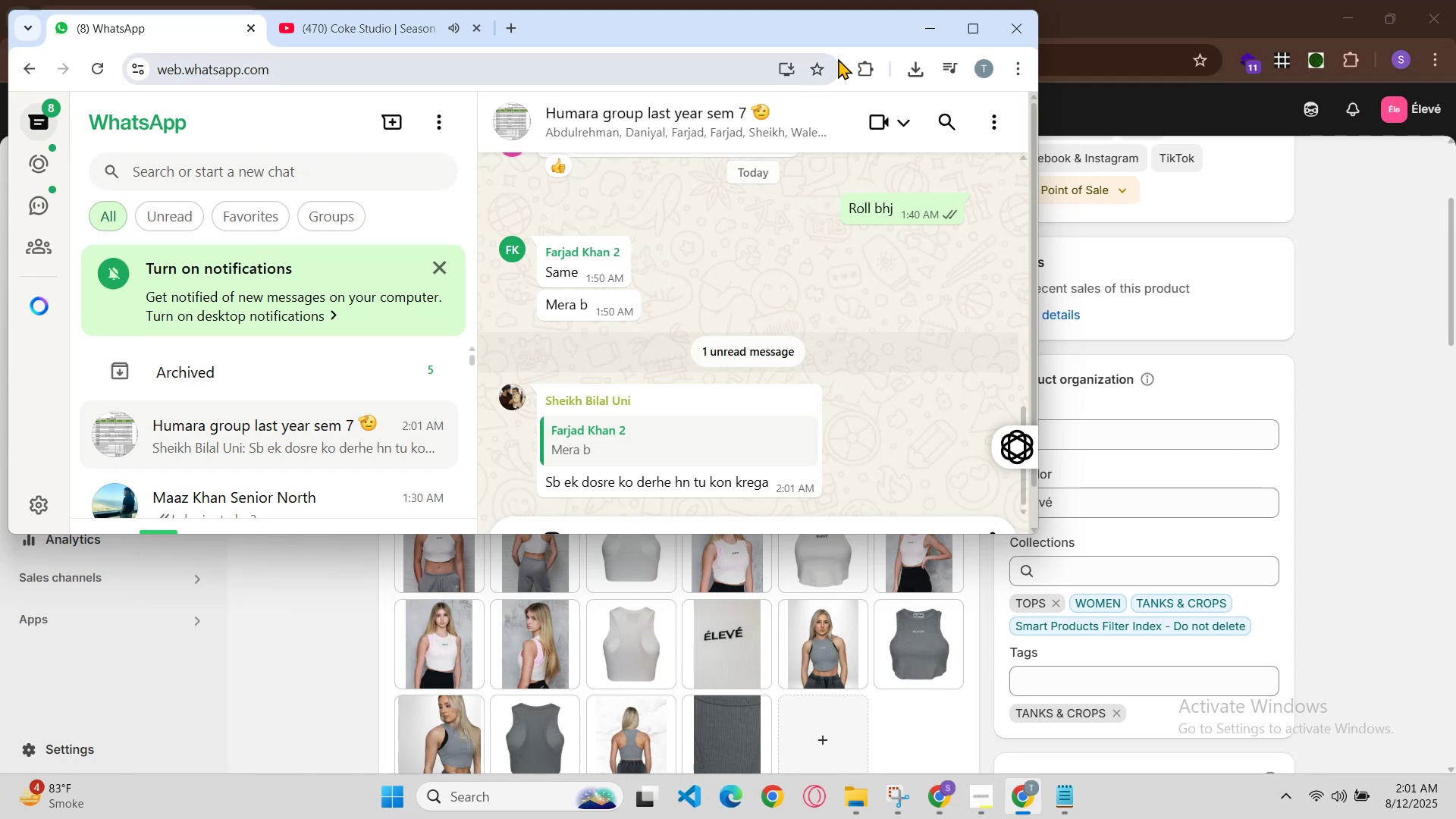 
left_click([923, 28])
 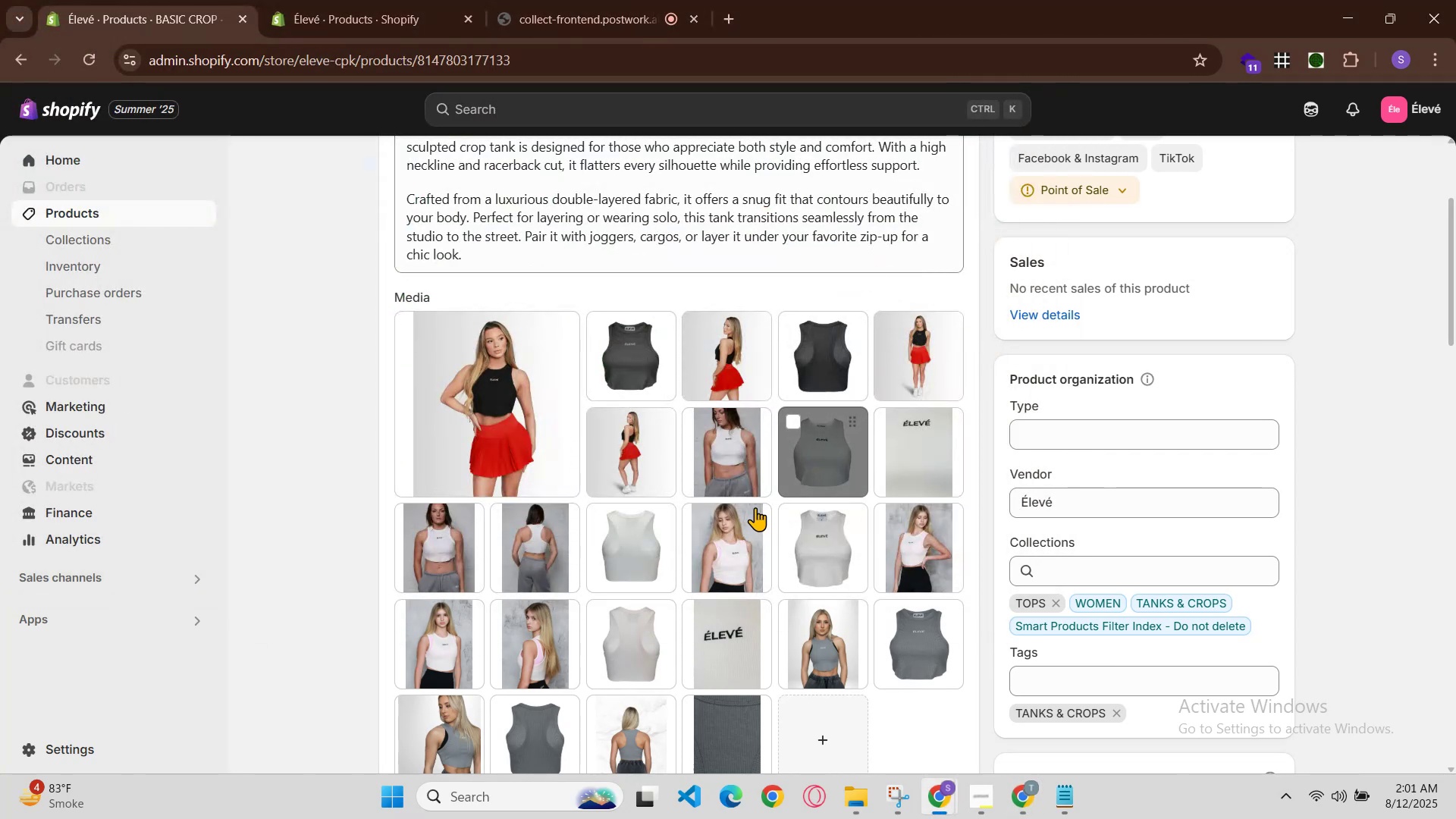 
mouse_move([854, 486])
 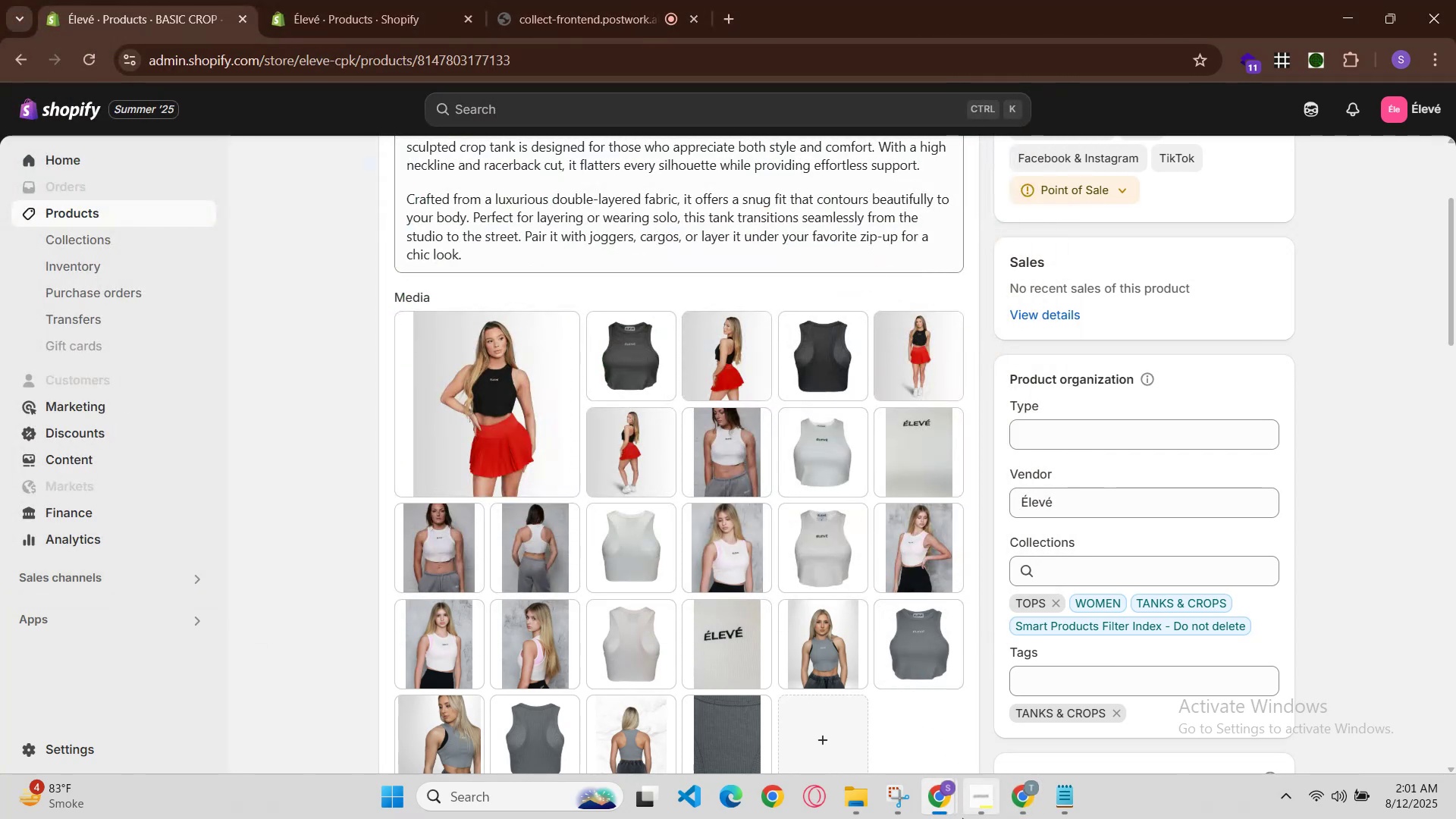 
left_click([940, 807])
 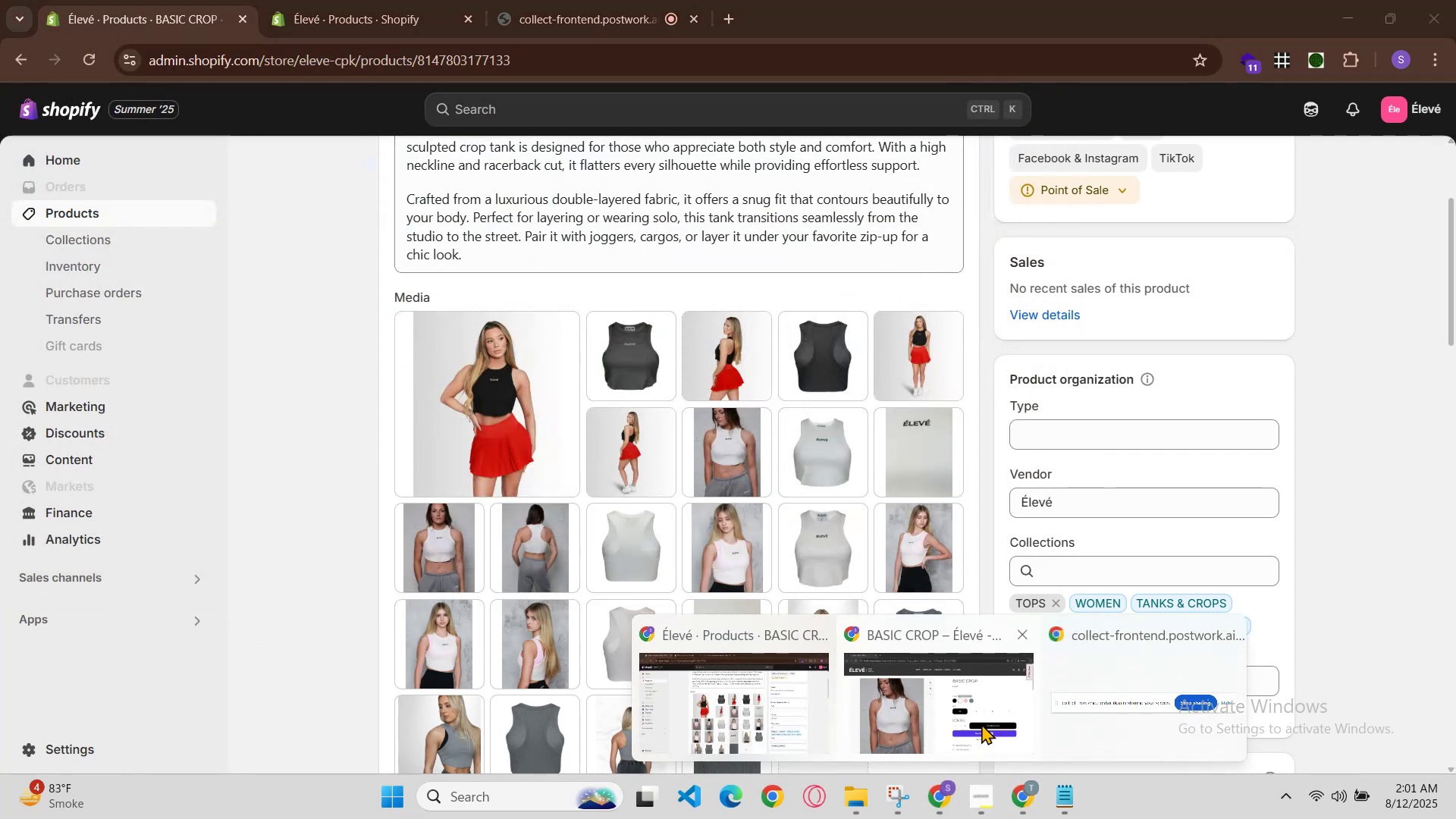 
left_click([981, 723])
 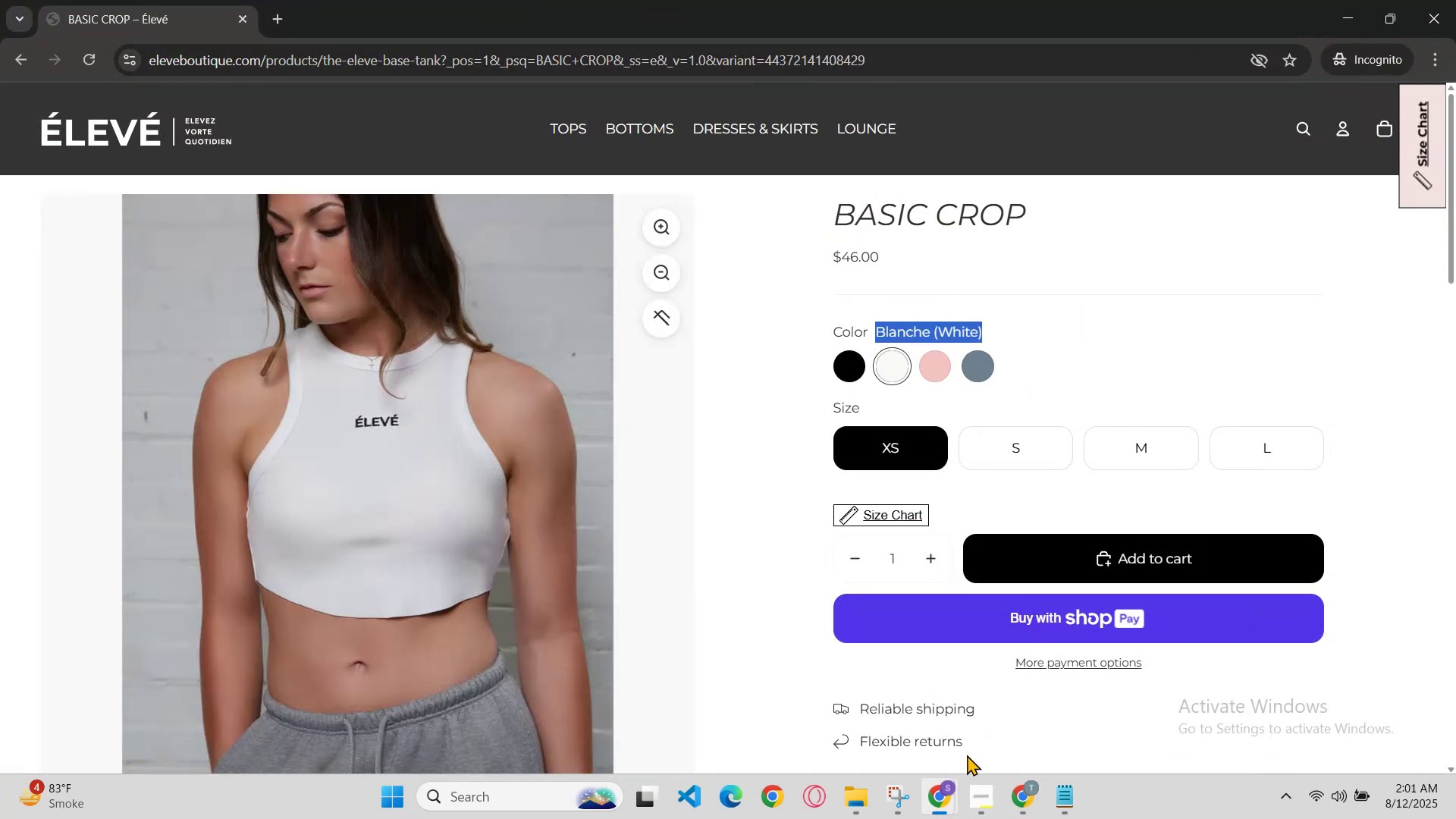 
left_click([950, 794])
 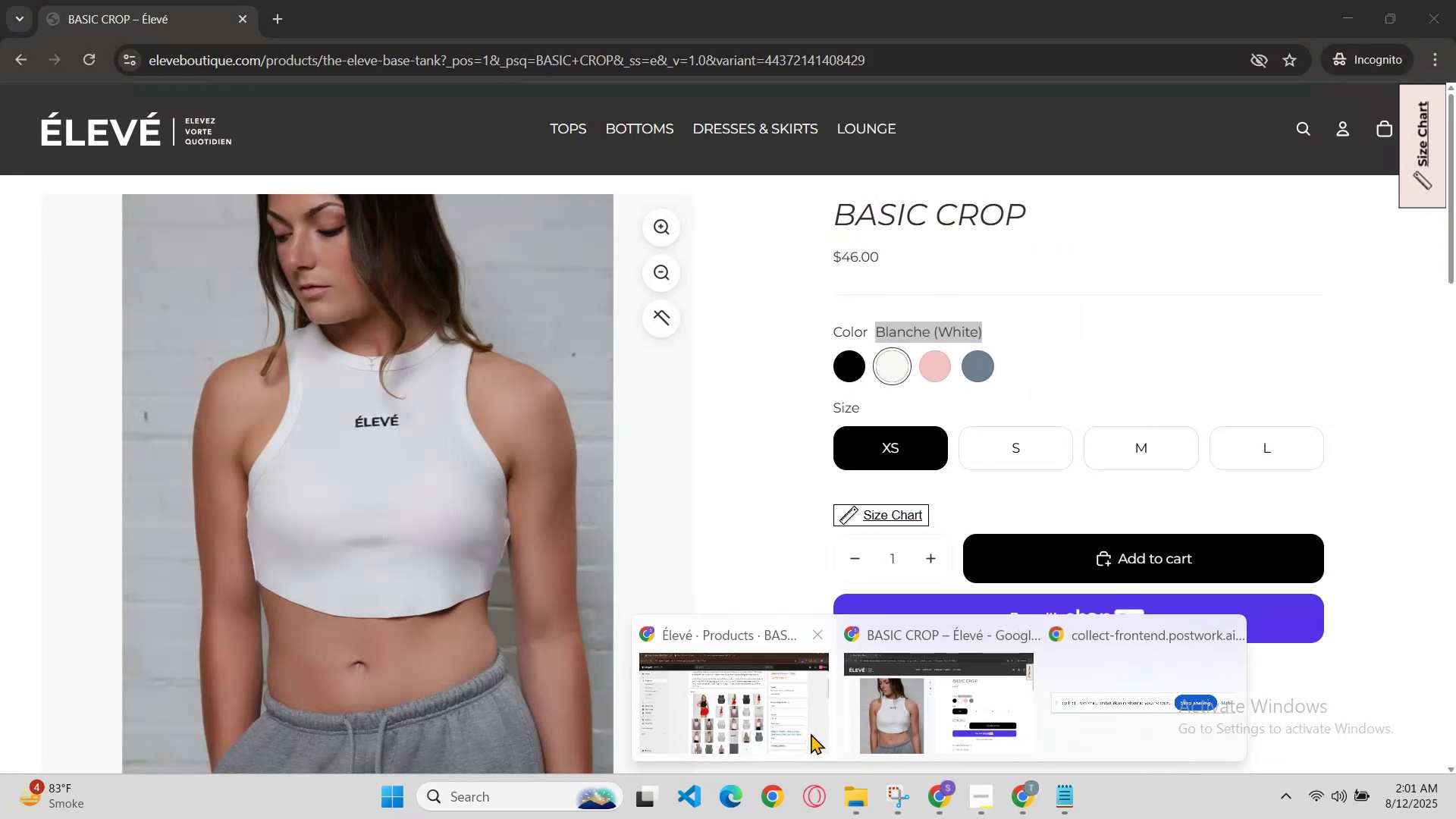 
left_click([807, 731])
 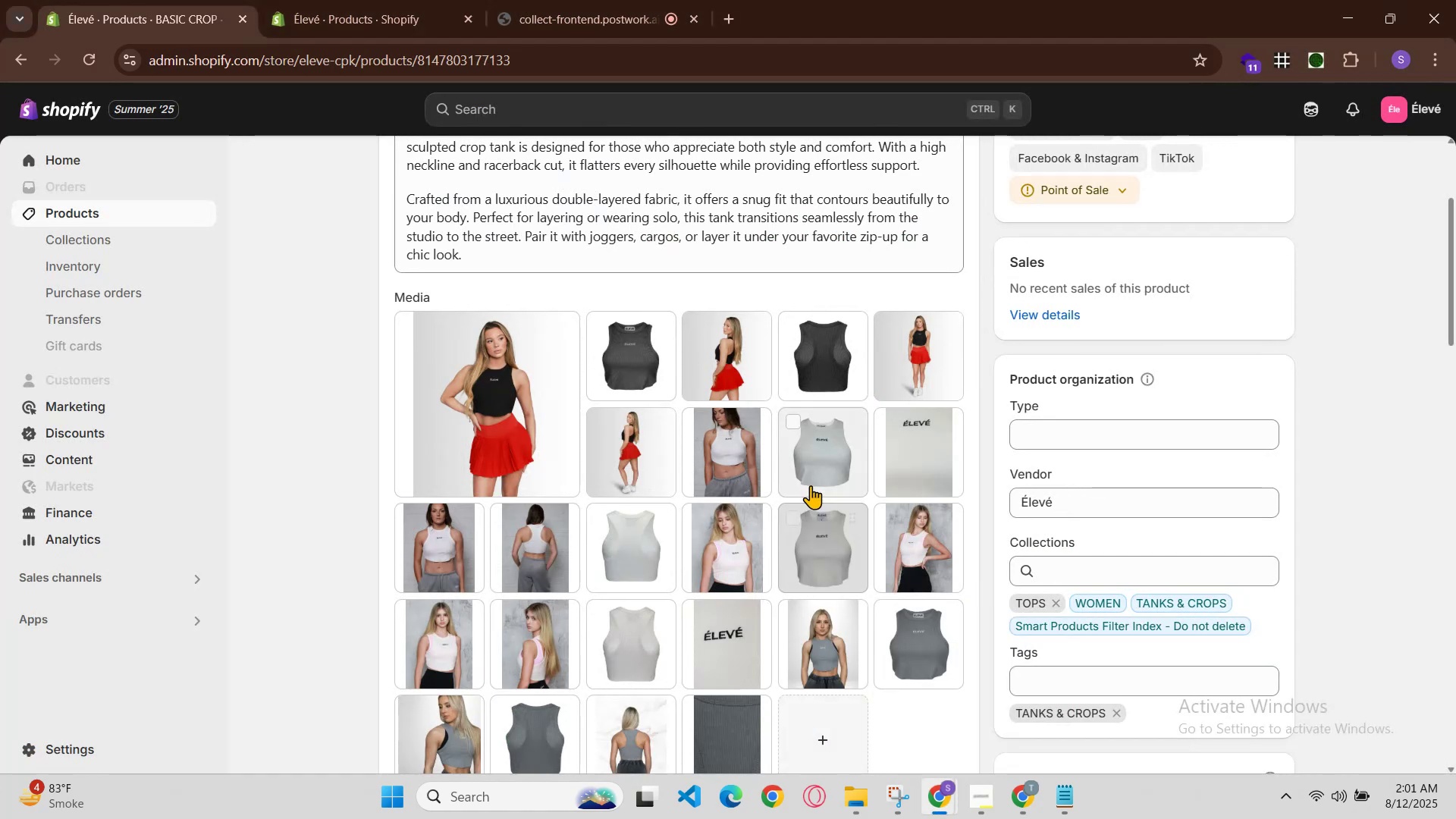 
left_click([814, 474])
 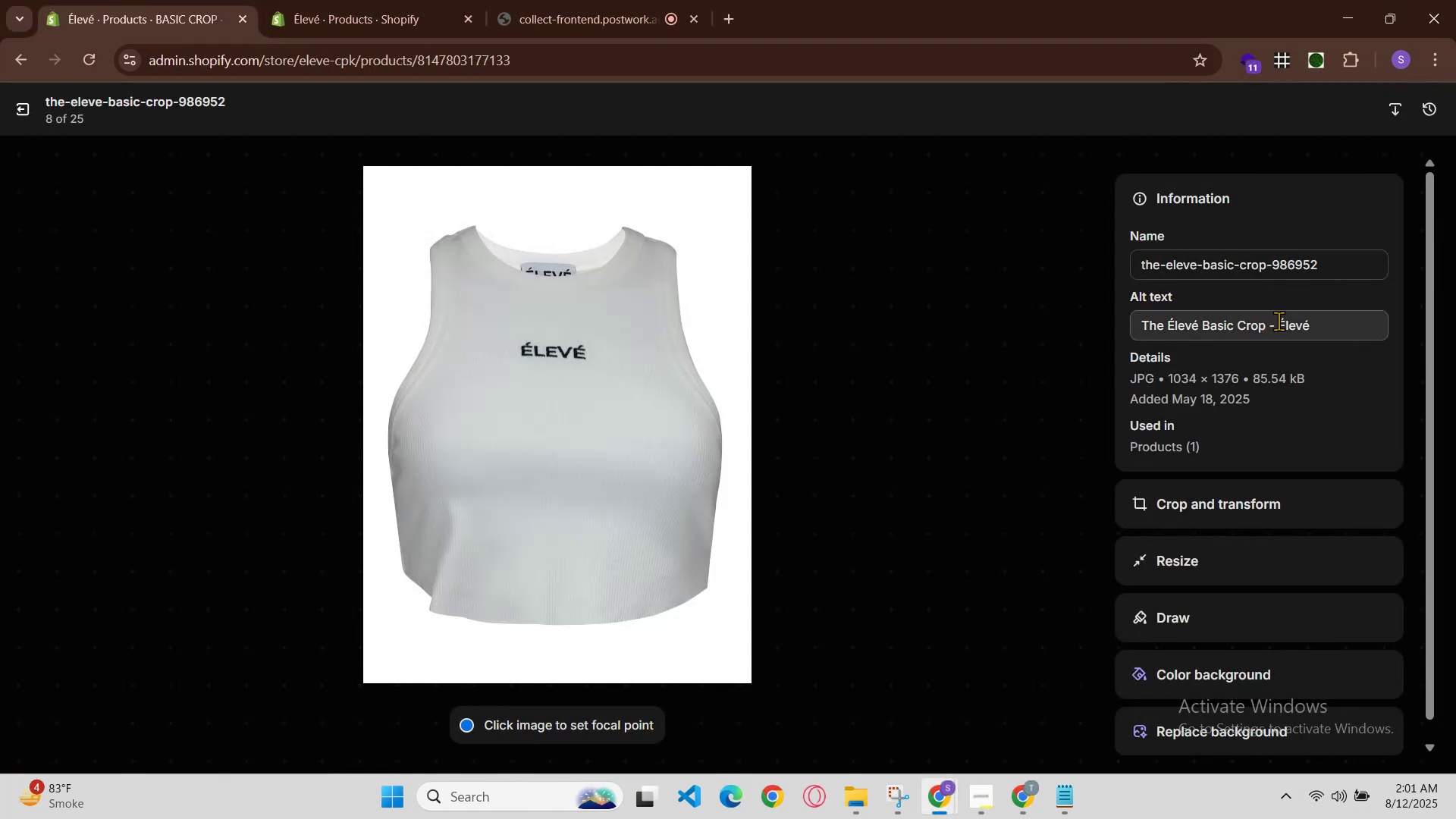 
left_click([1275, 326])
 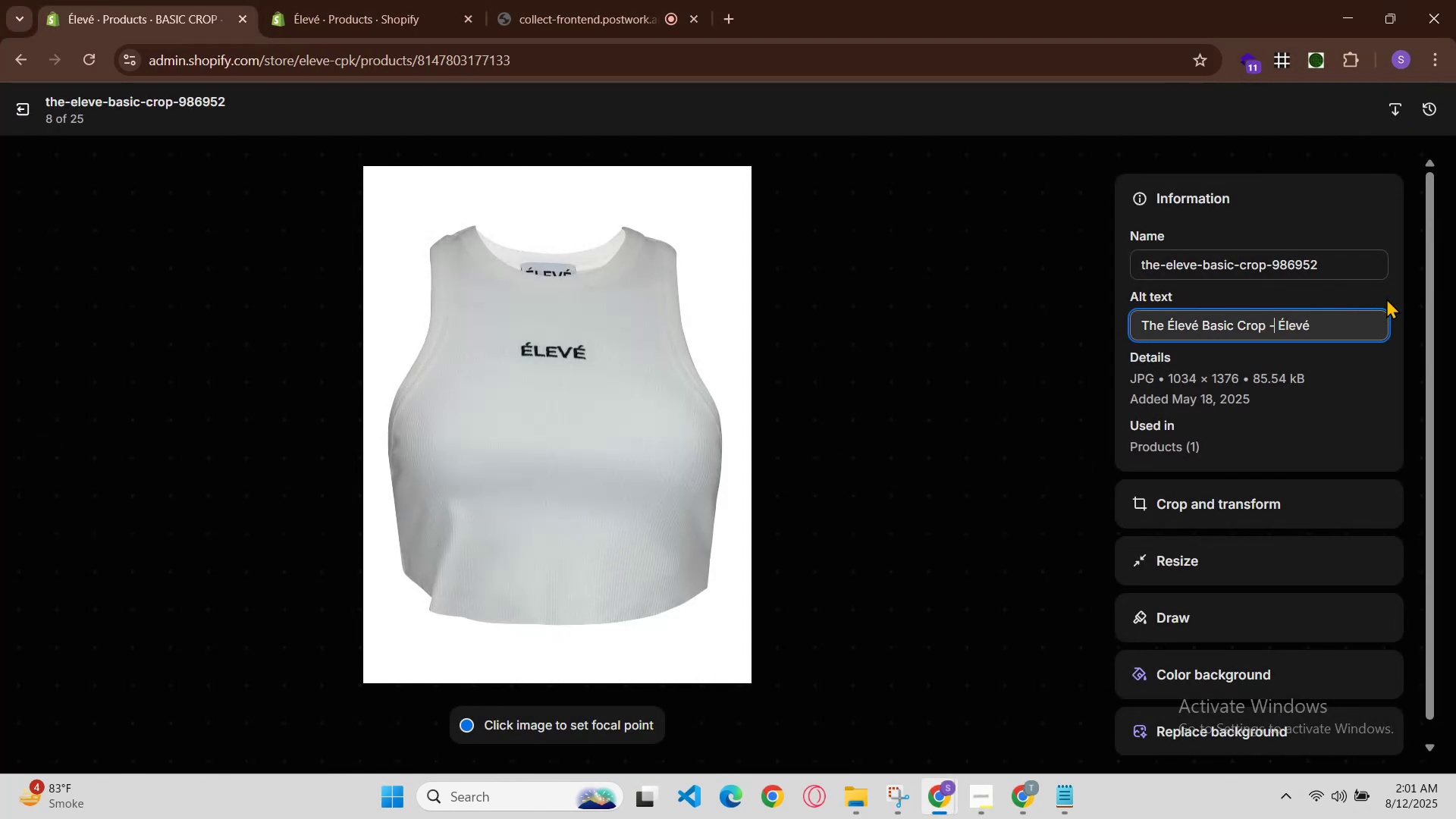 
key(Space)
 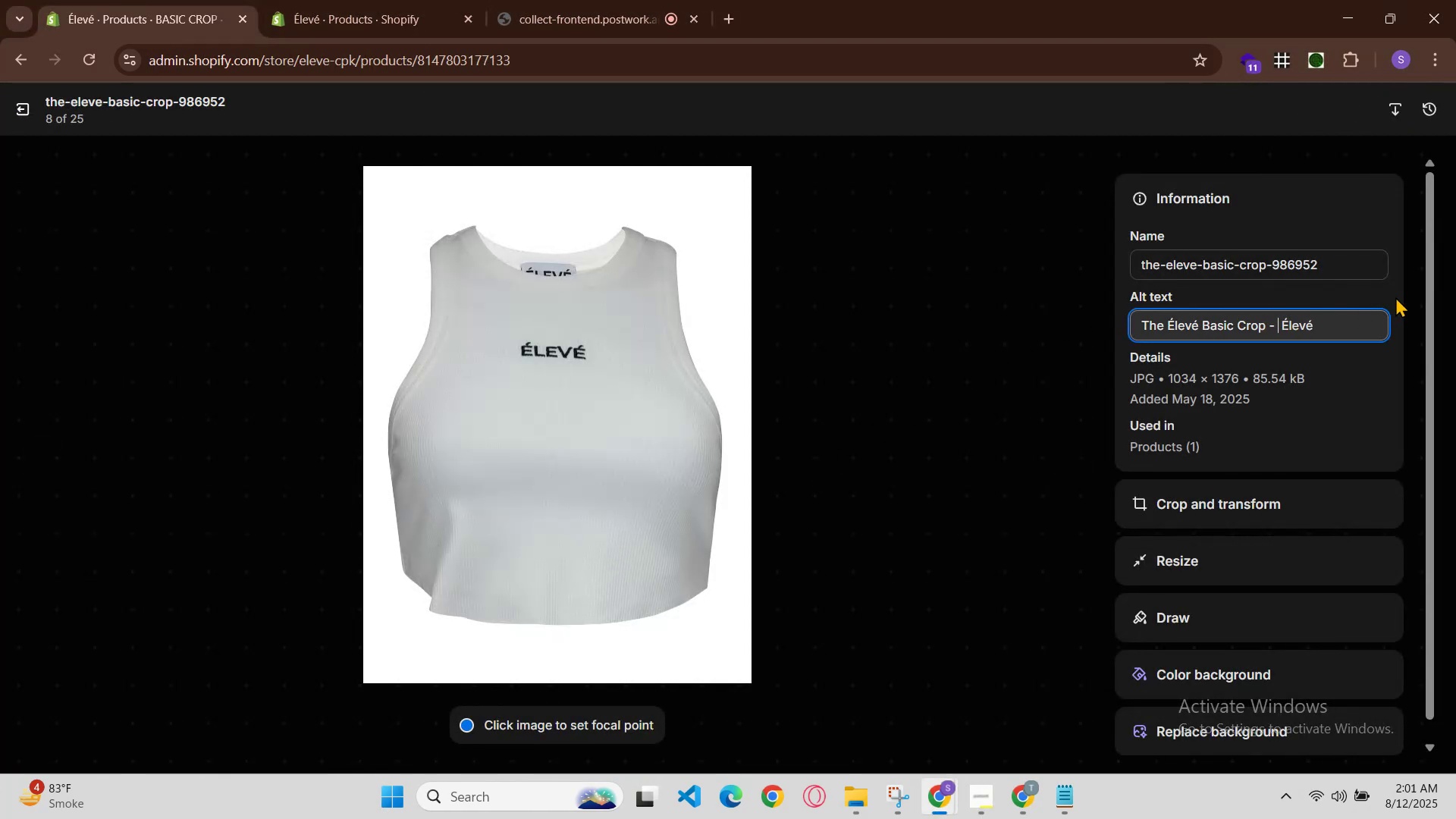 
key(Control+V)
 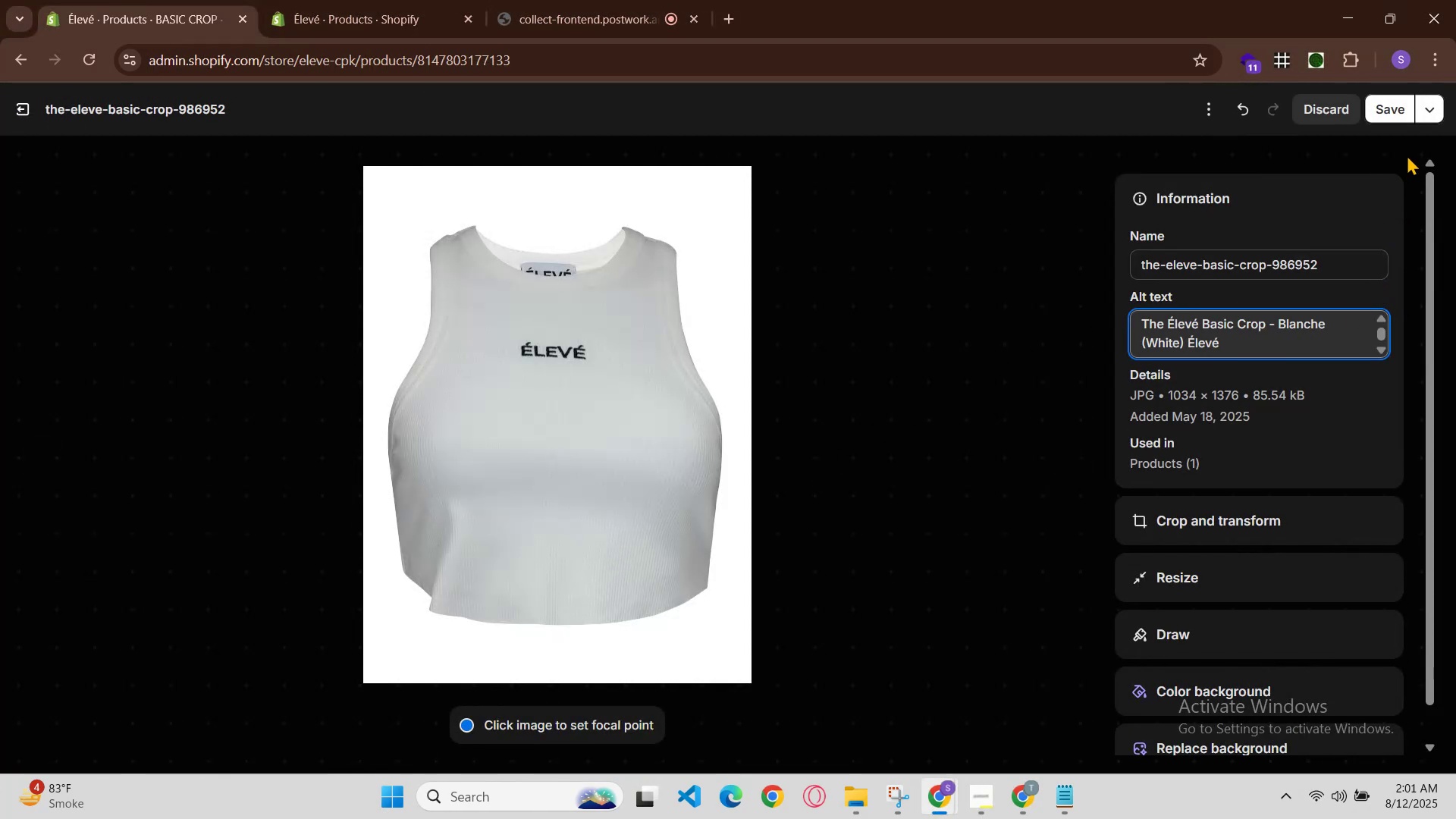 
left_click([1401, 97])
 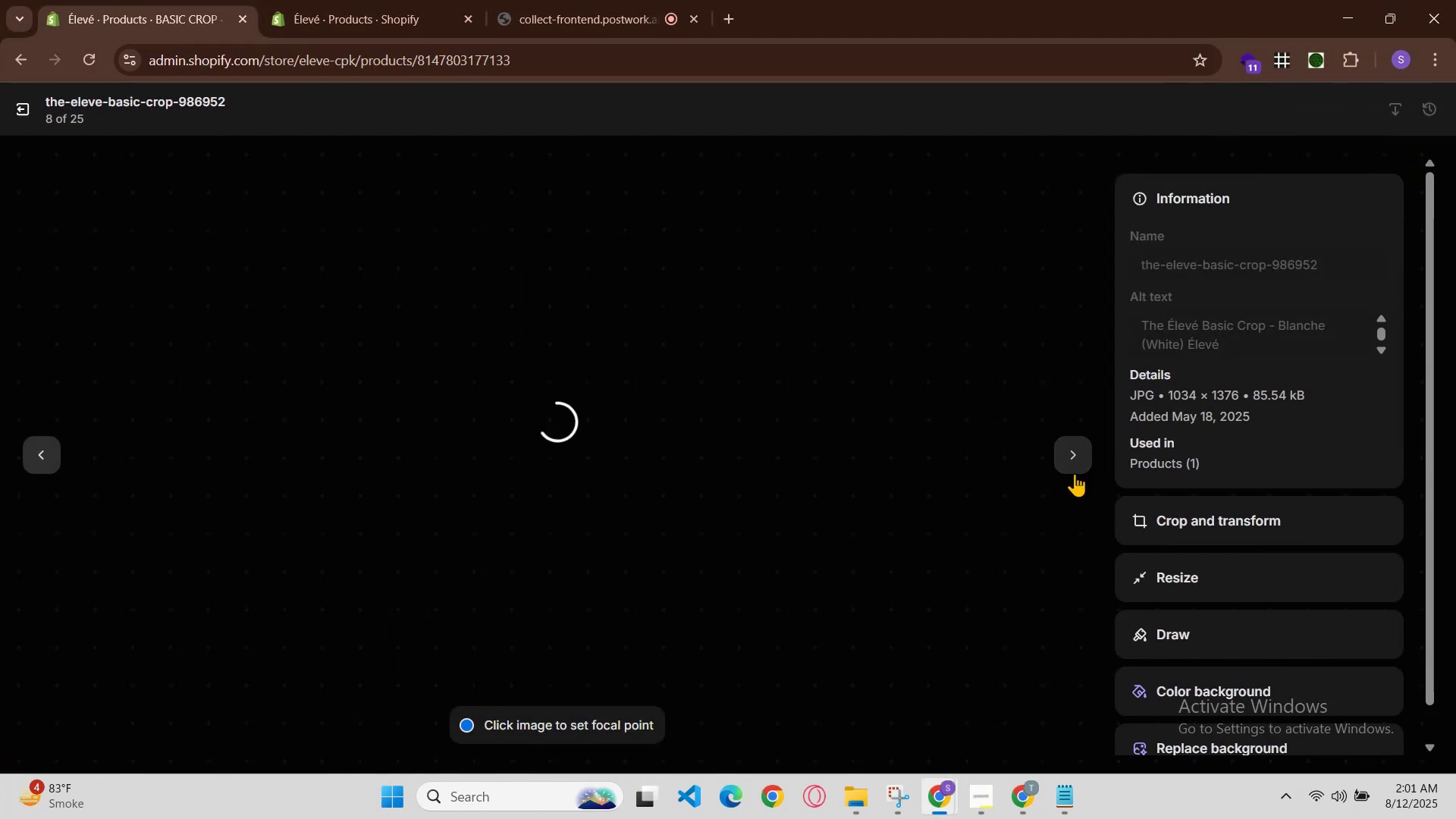 
left_click([1075, 460])
 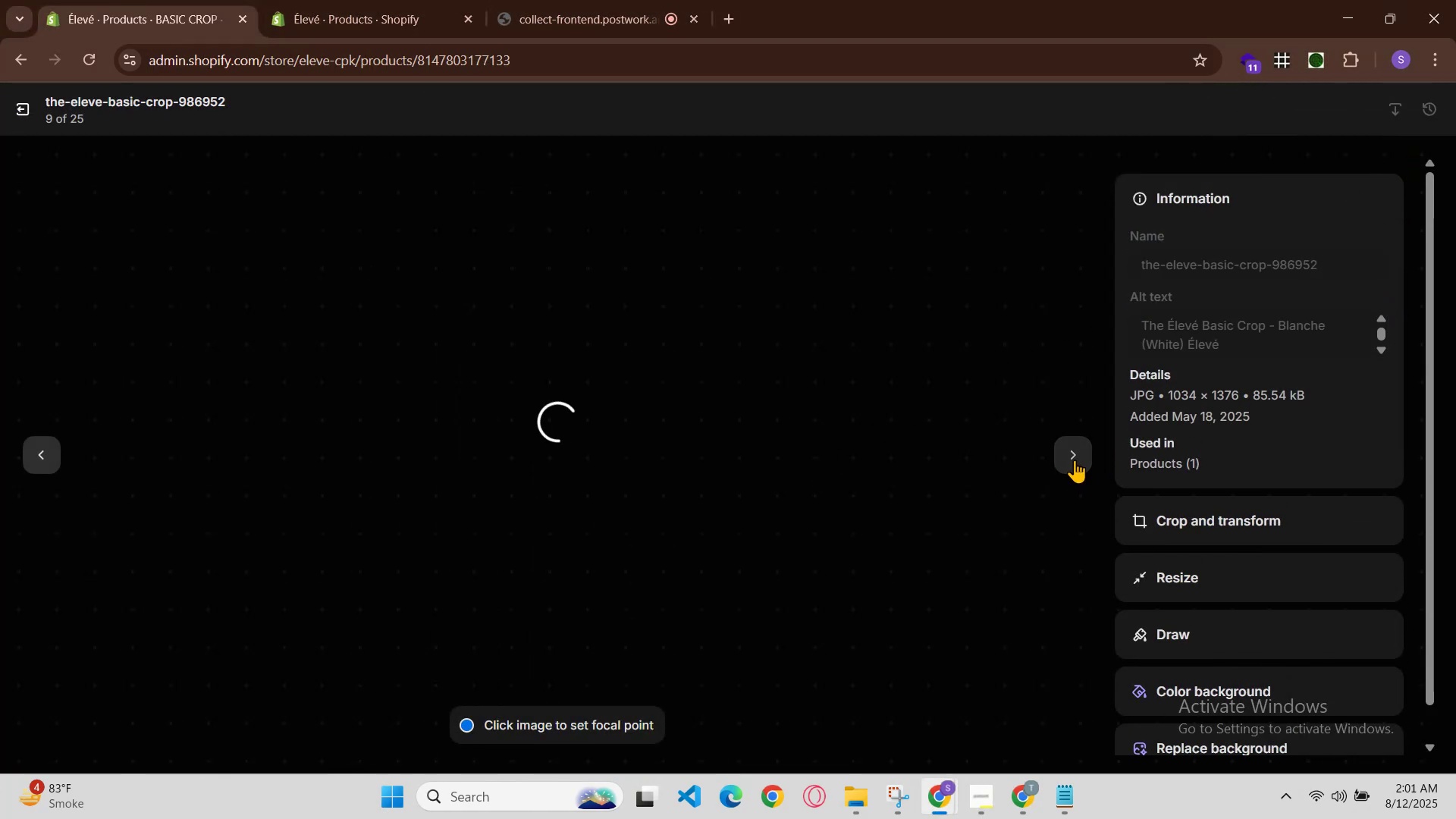 
left_click([1075, 460])
 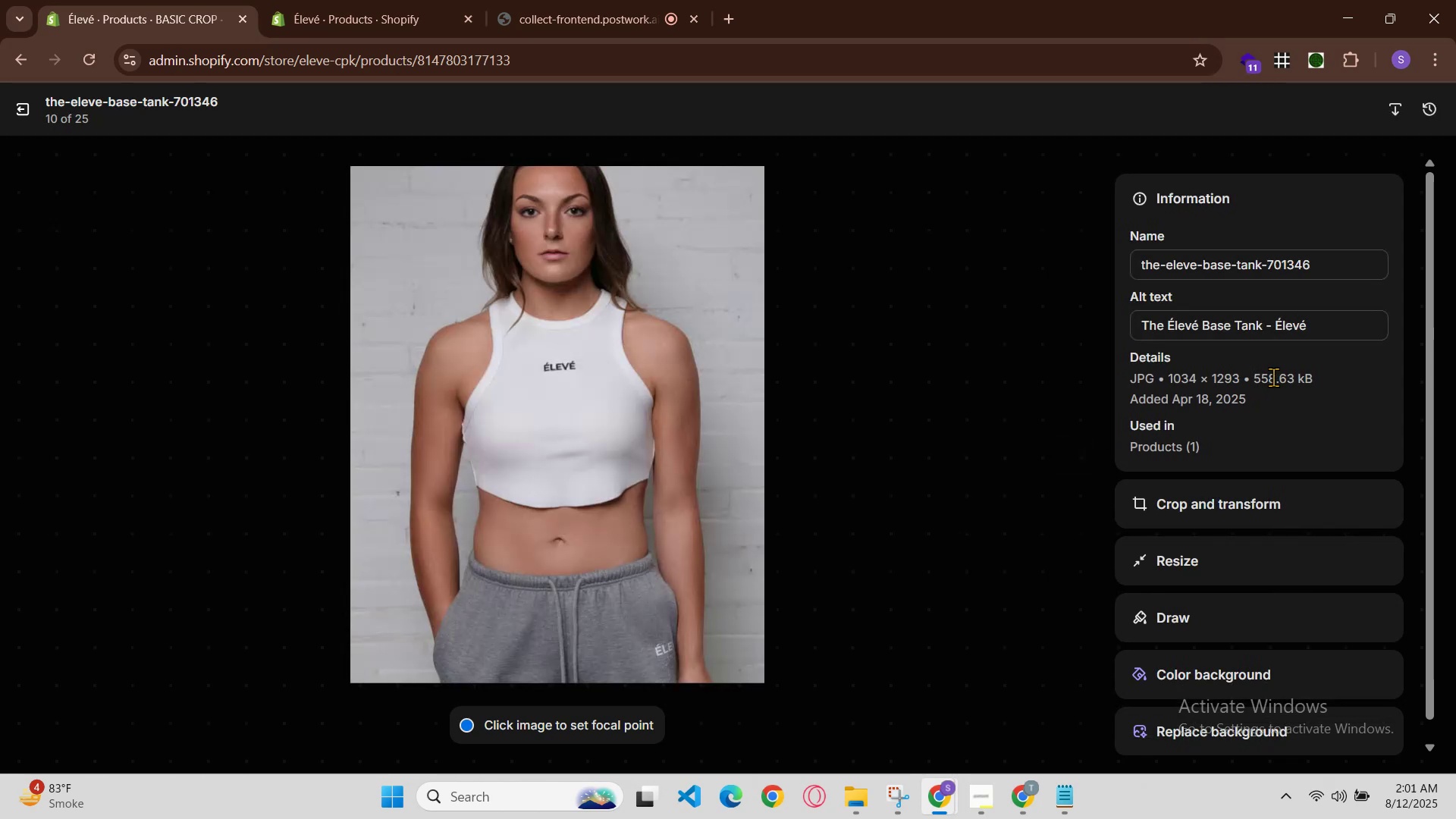 
left_click([953, 802])
 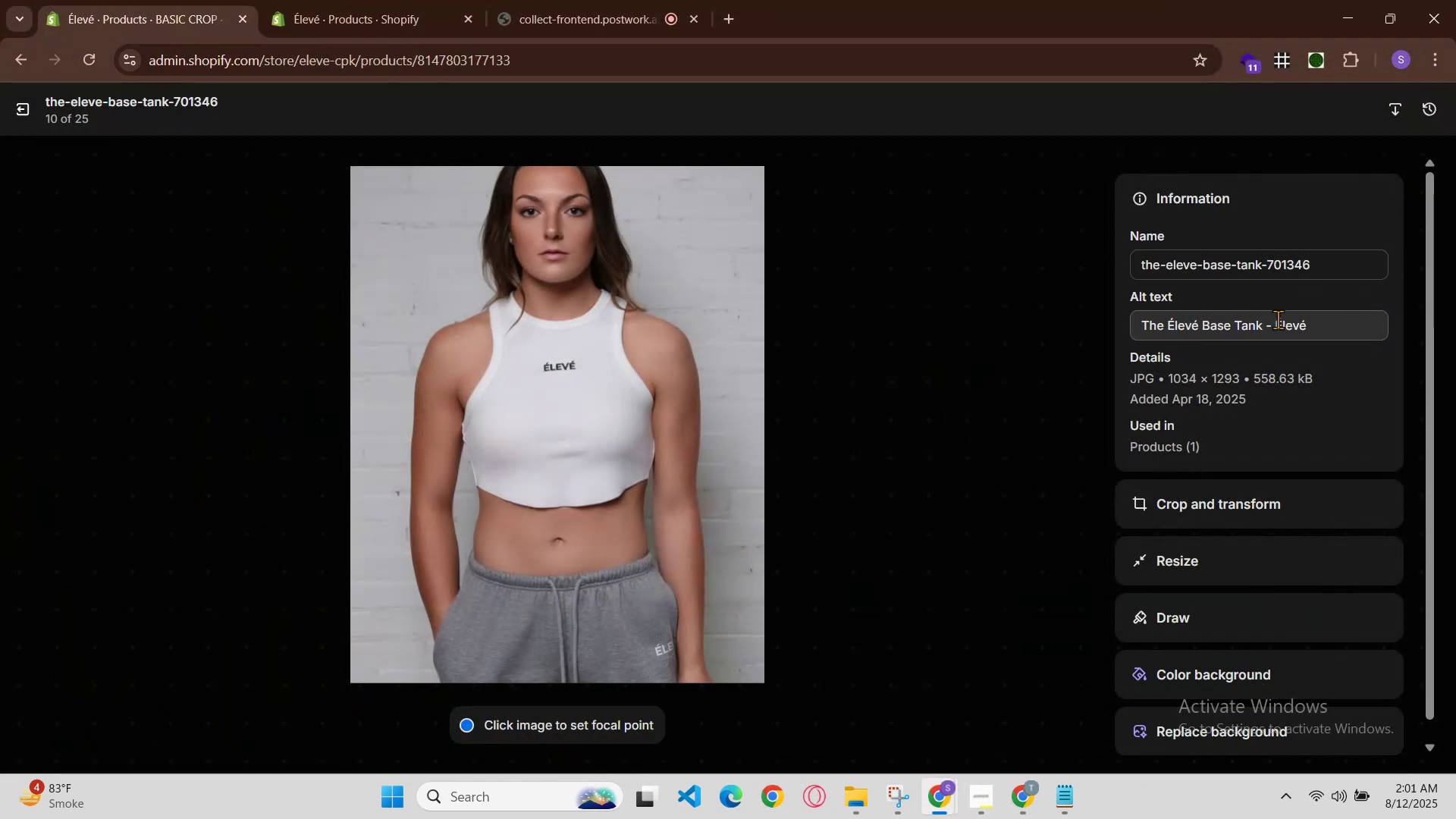 
key(Space)
 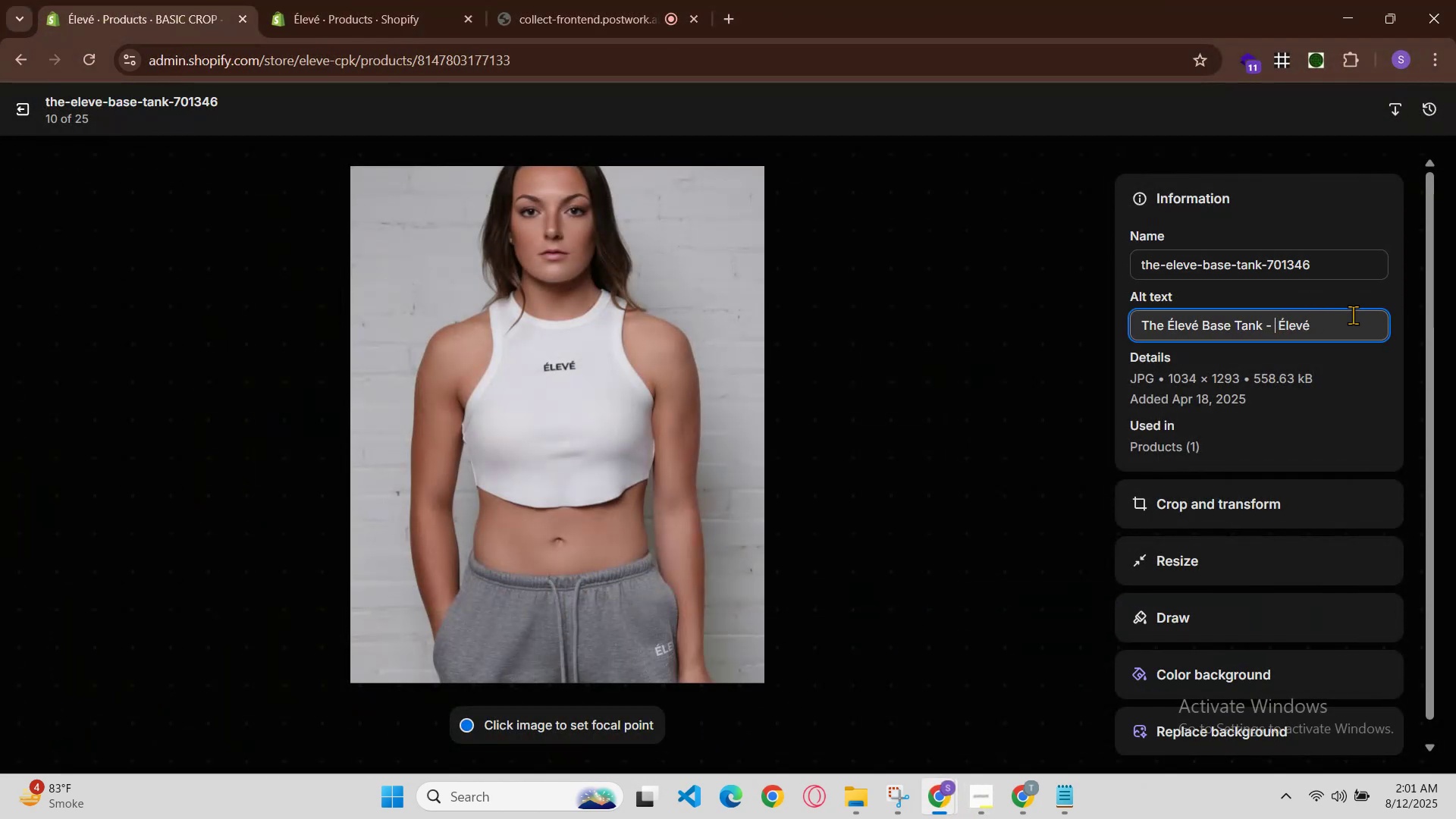 
key(Control+V)
 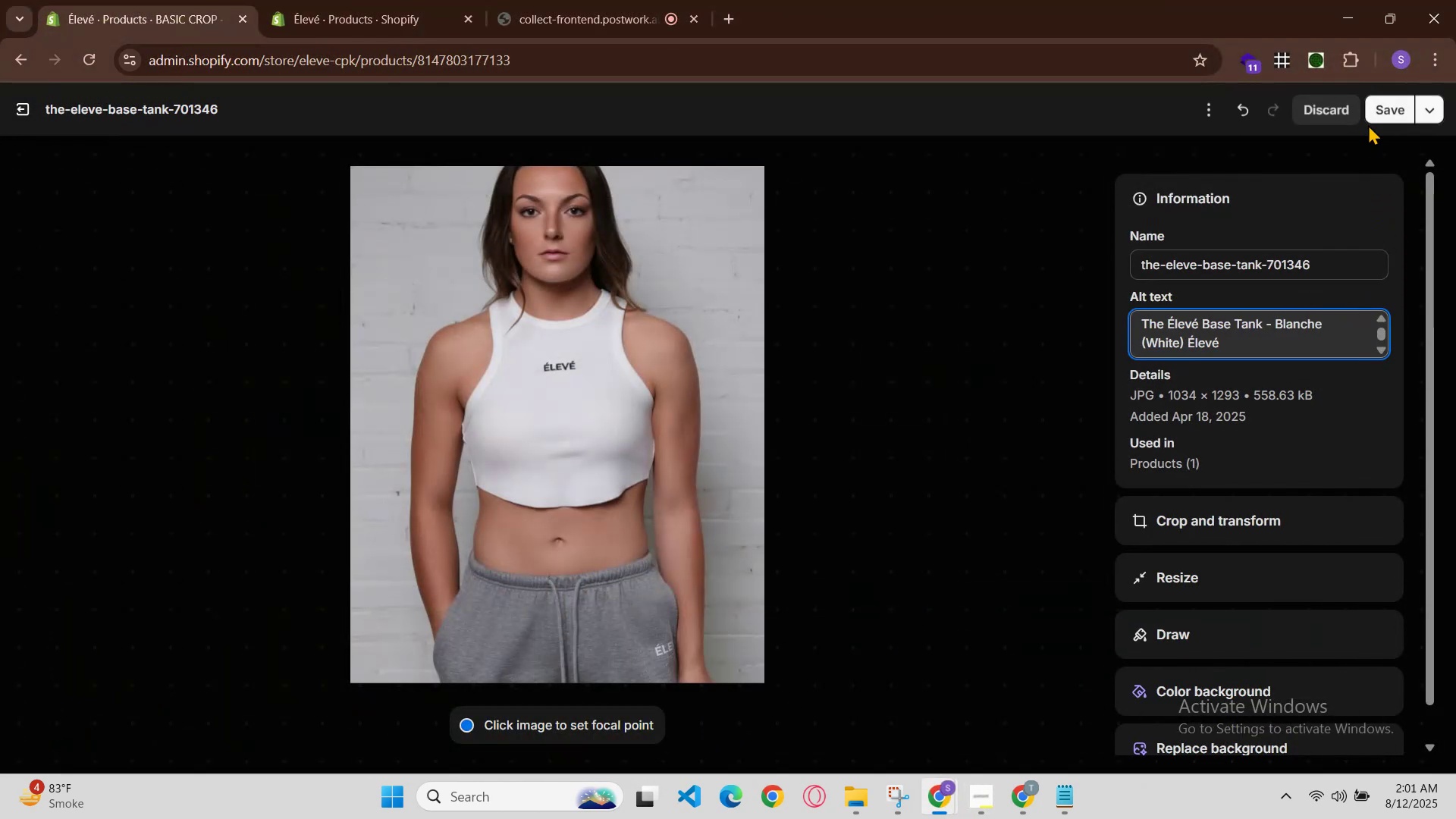 
left_click([1379, 115])
 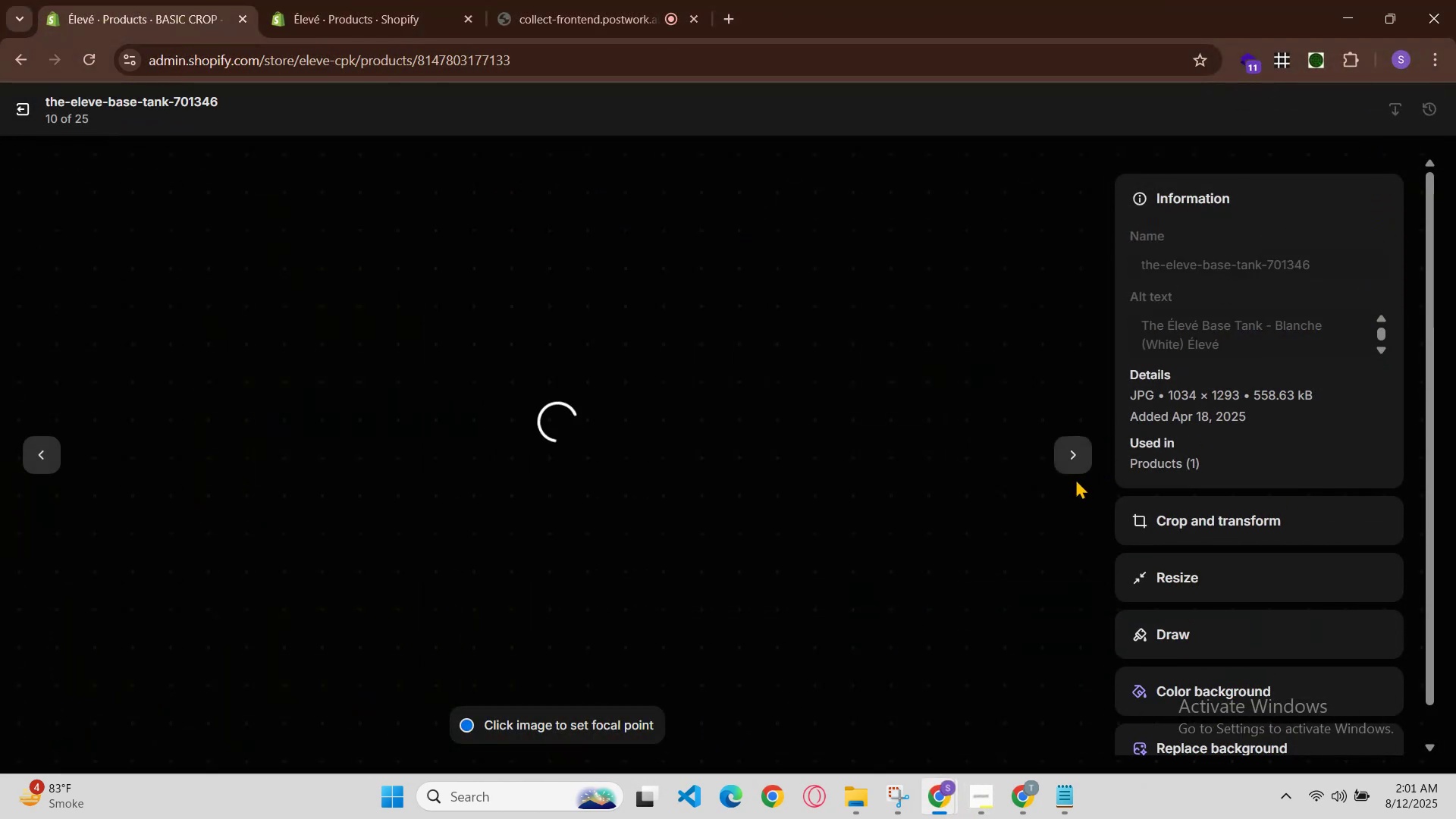 
left_click([1073, 453])
 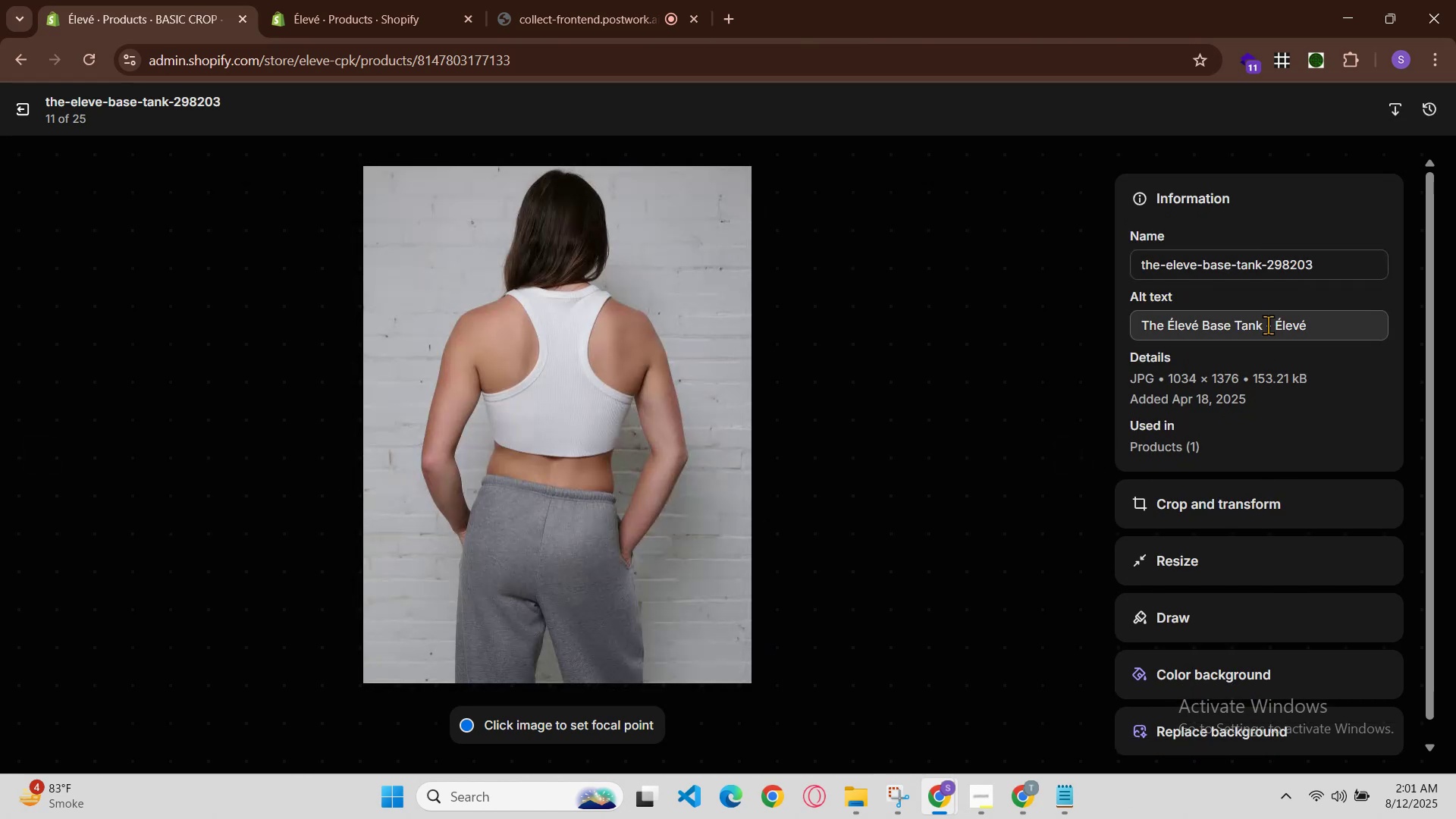 
wait(5.39)
 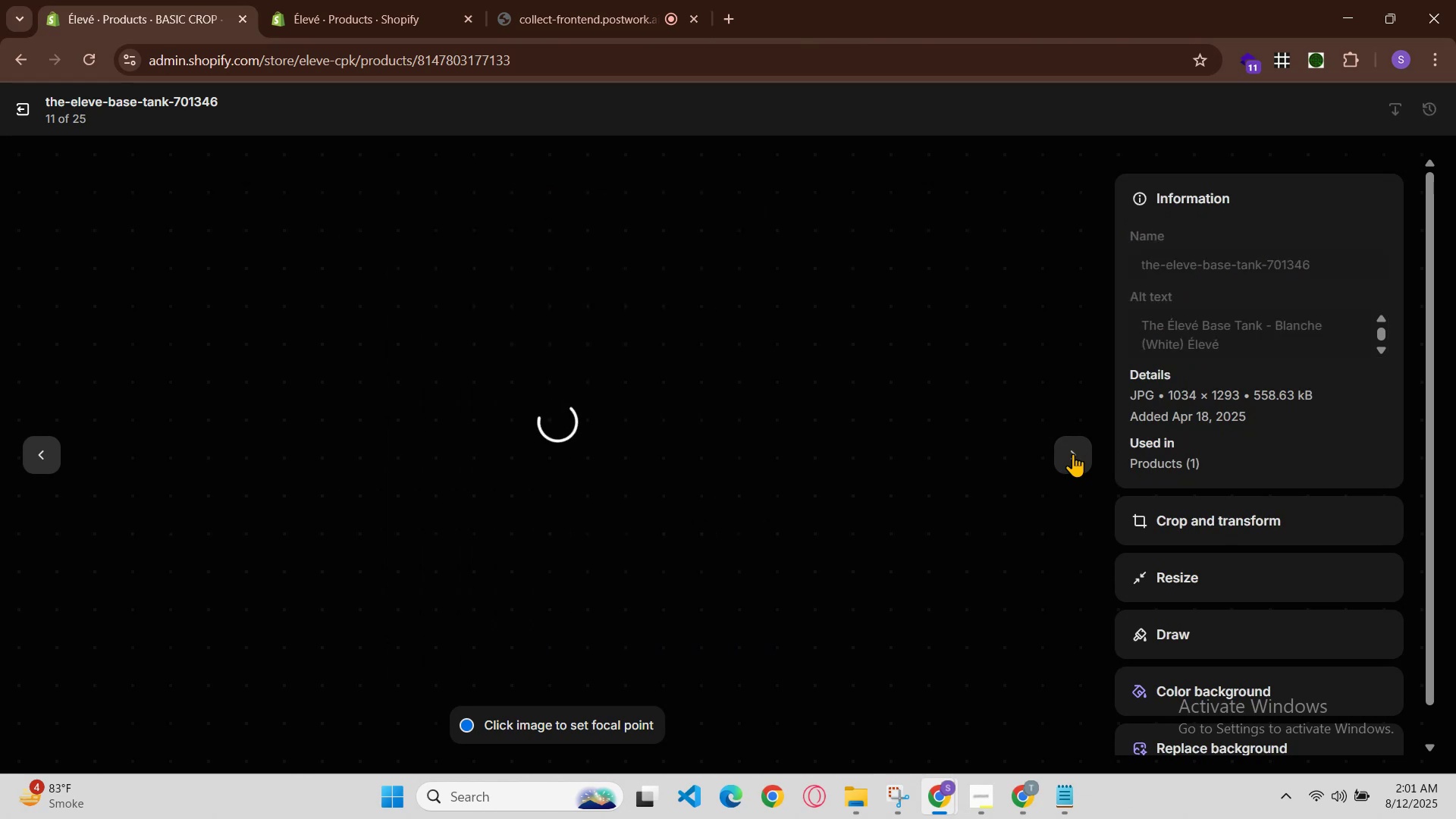 
key(Space)
 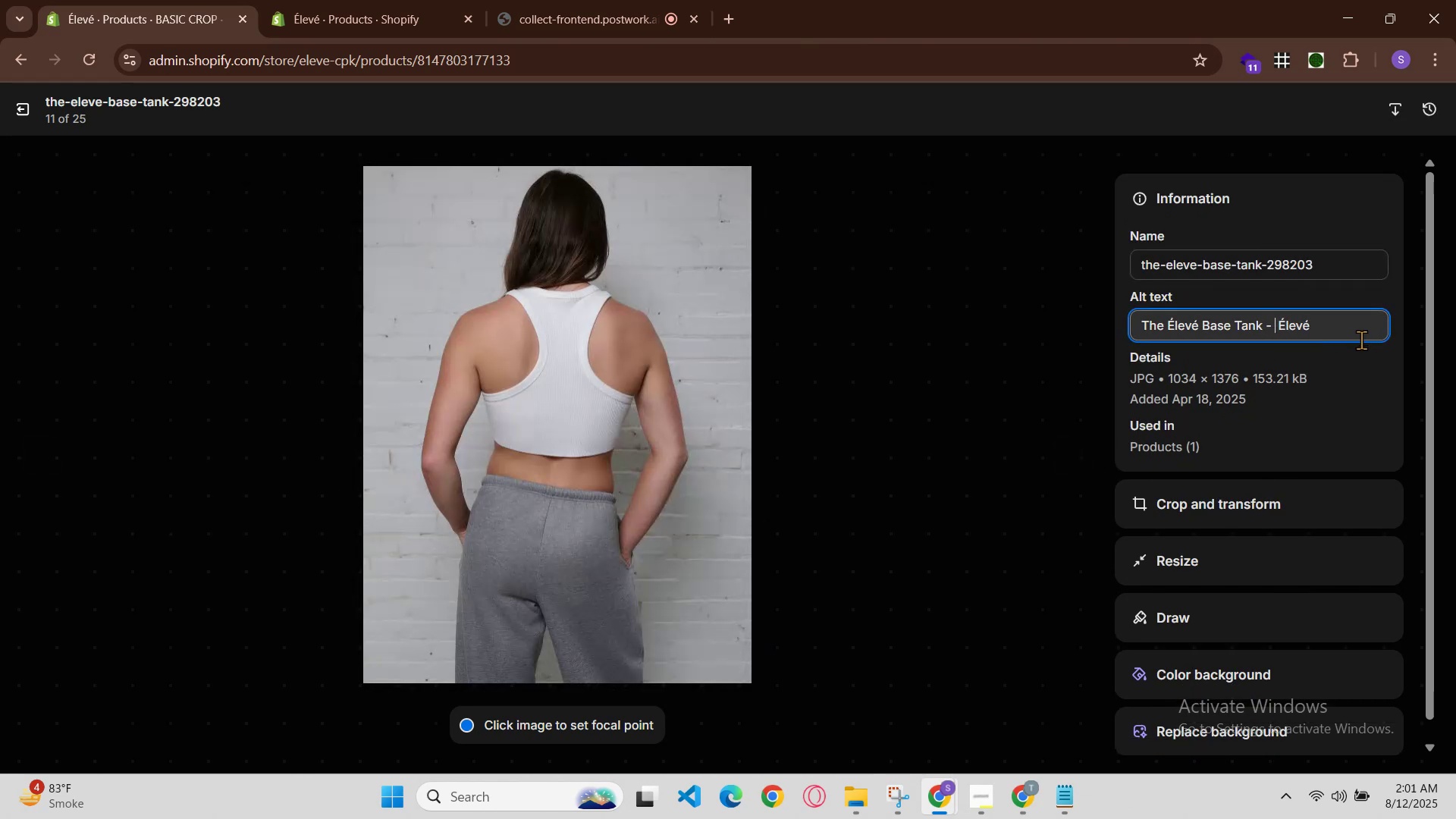 
key(Control+V)
 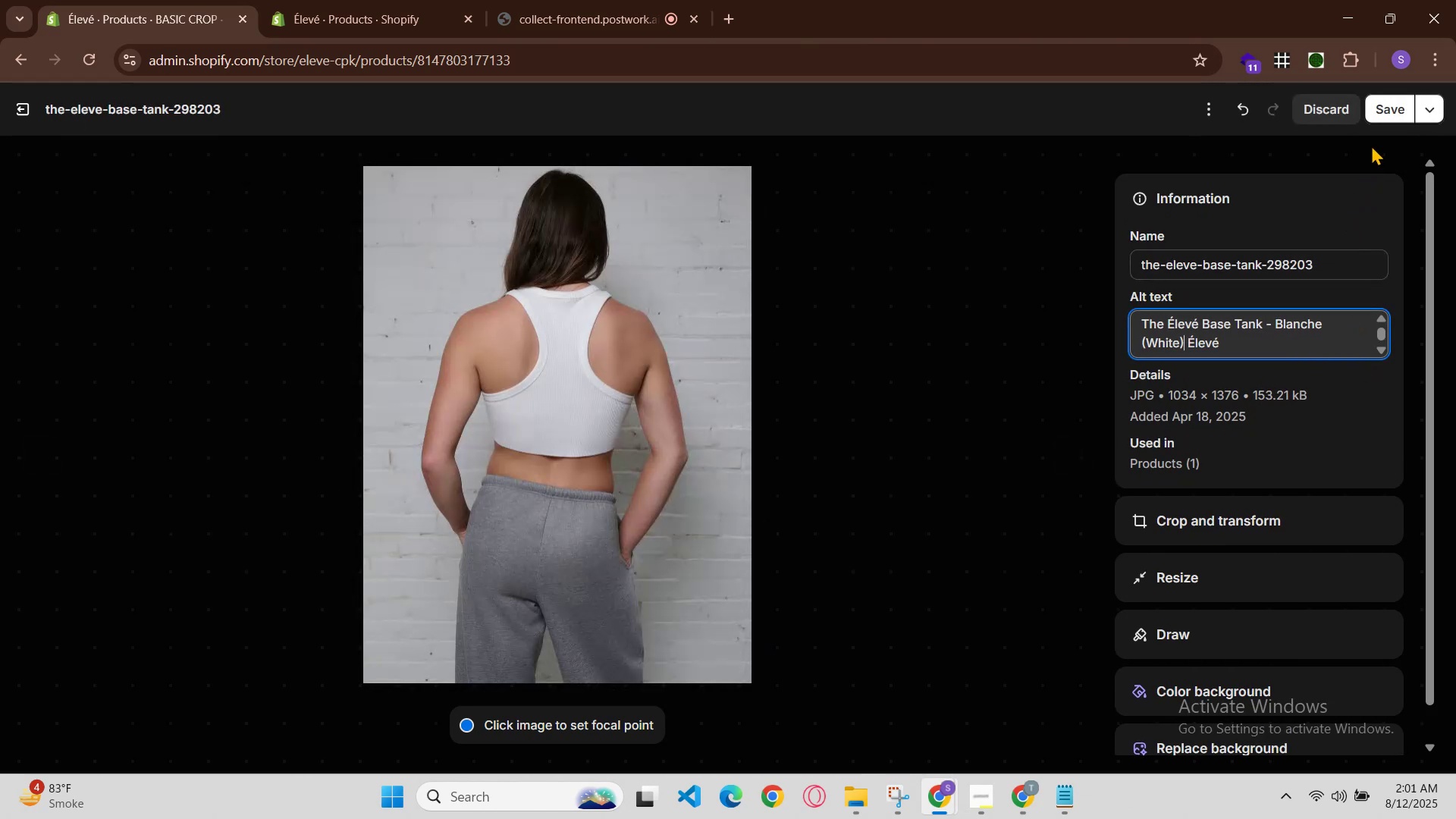 
left_click([1384, 113])
 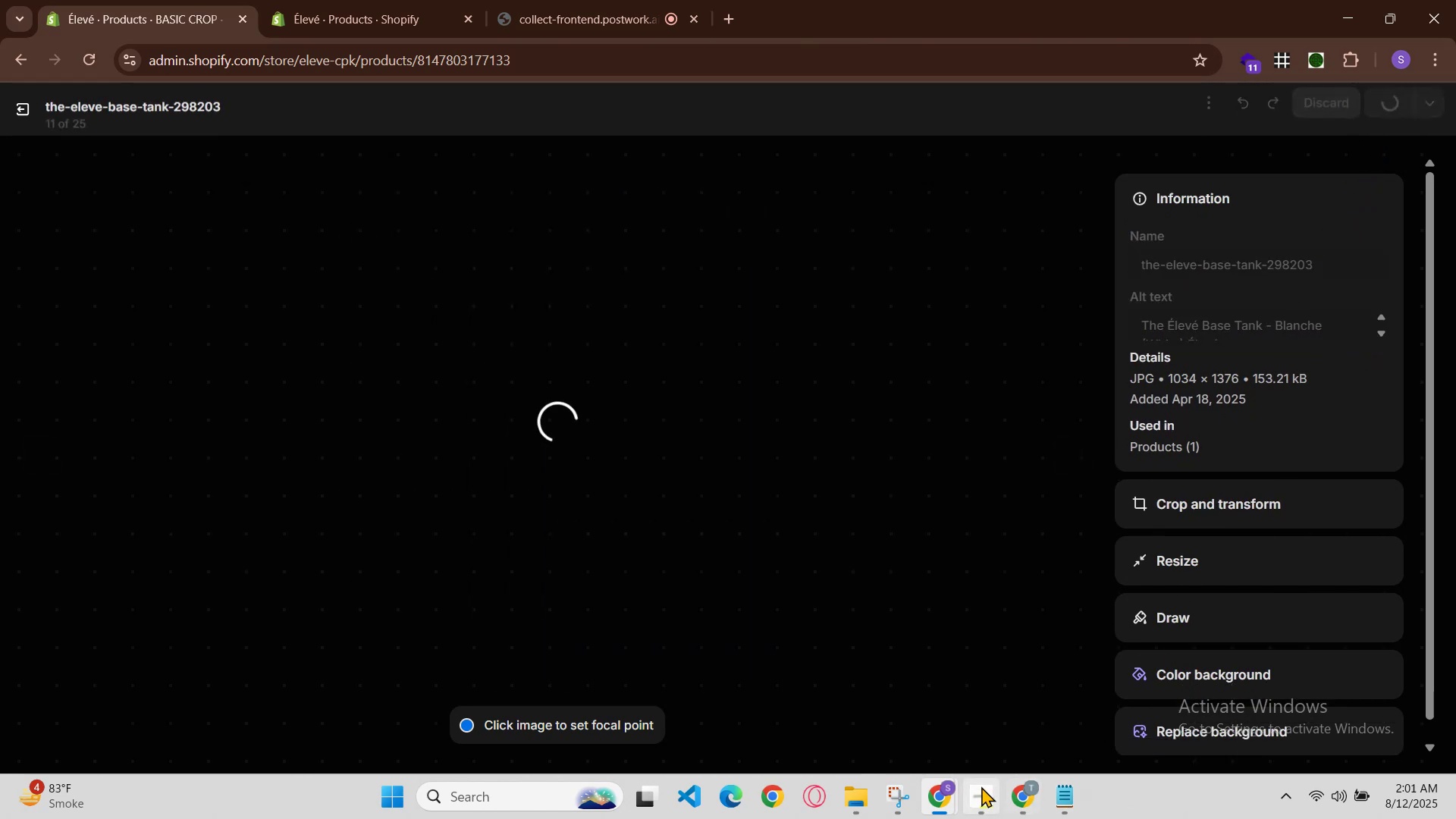 
left_click([951, 783])
 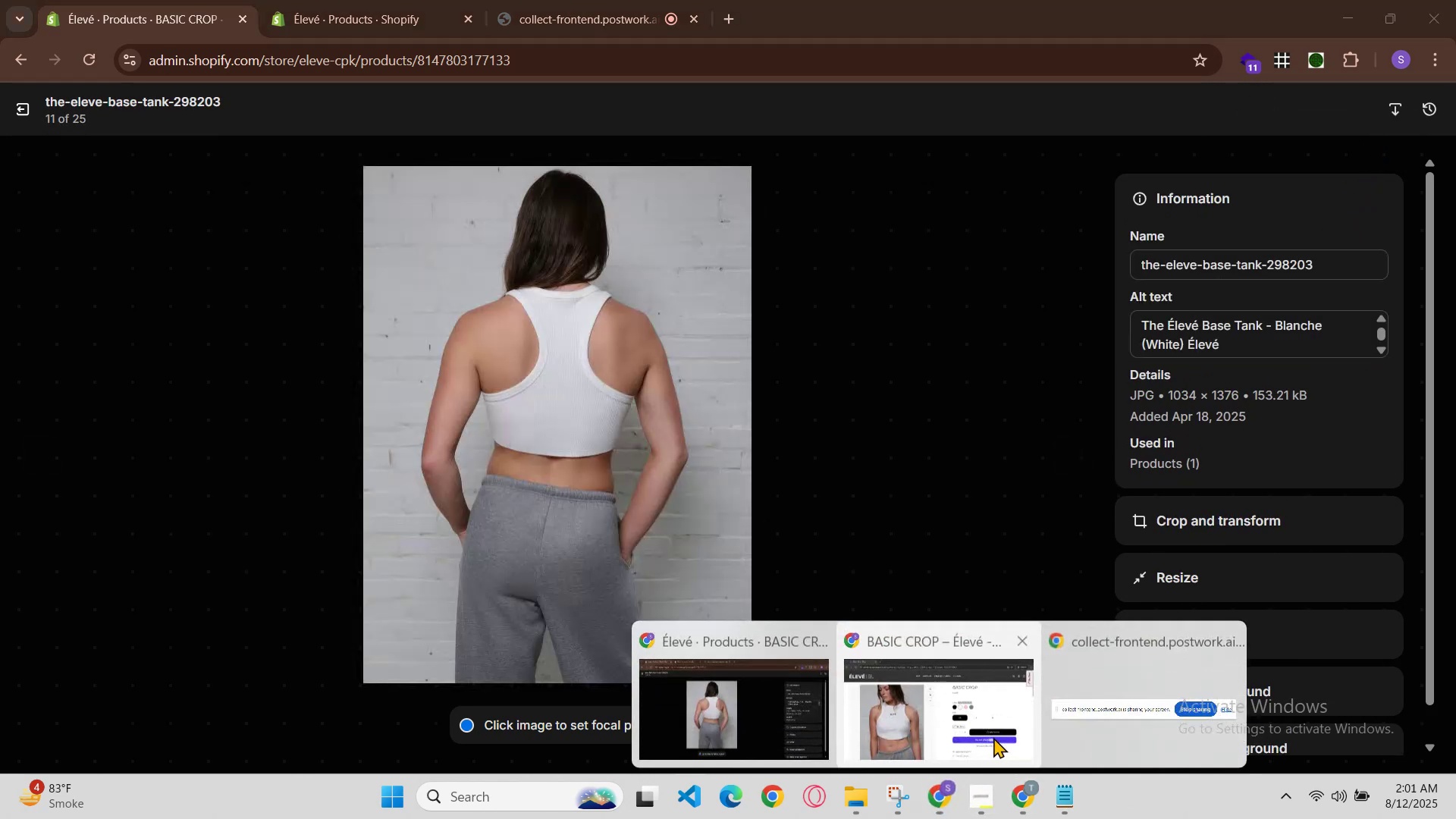 
left_click([996, 732])
 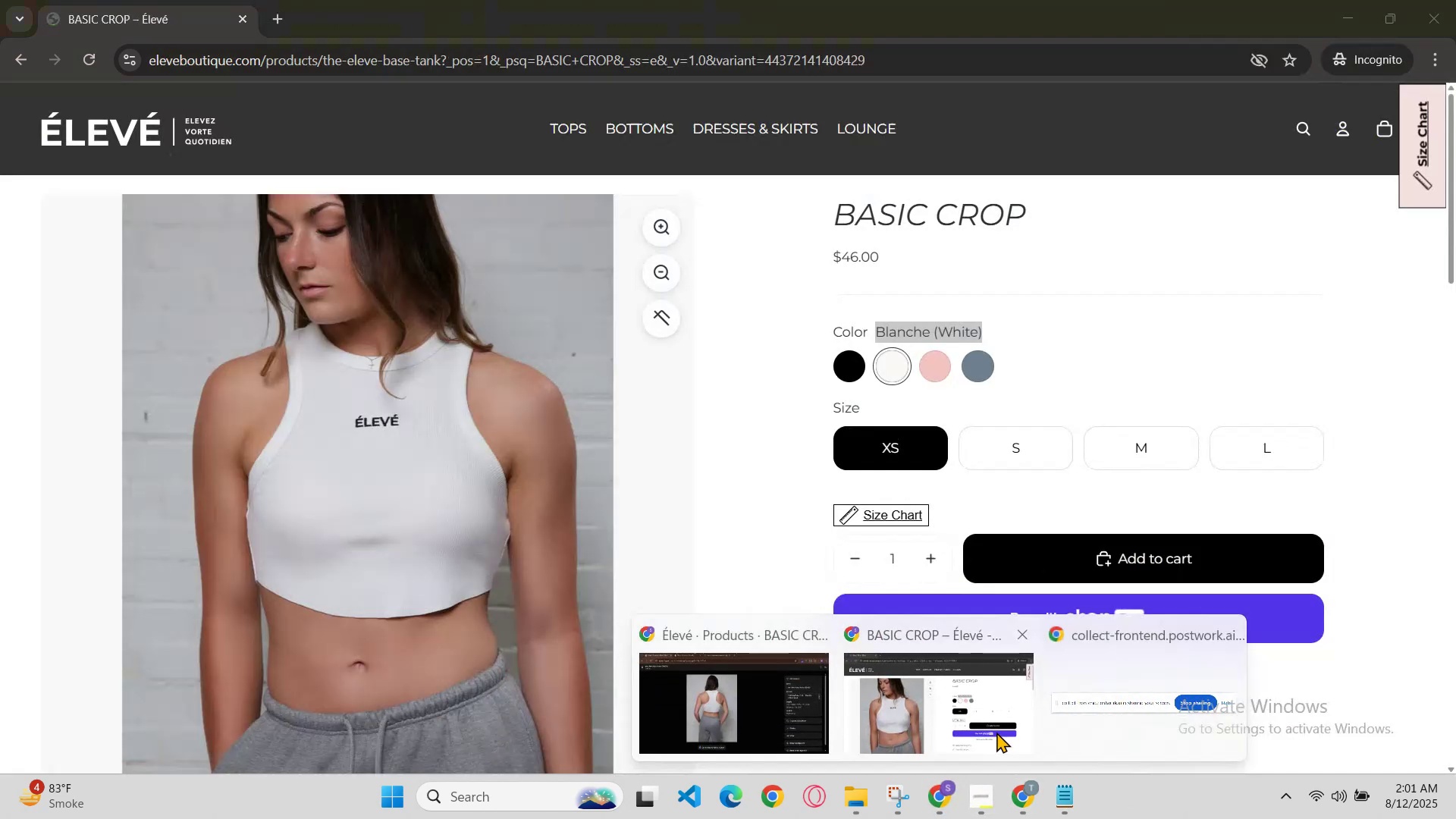 
key(Control+R)
 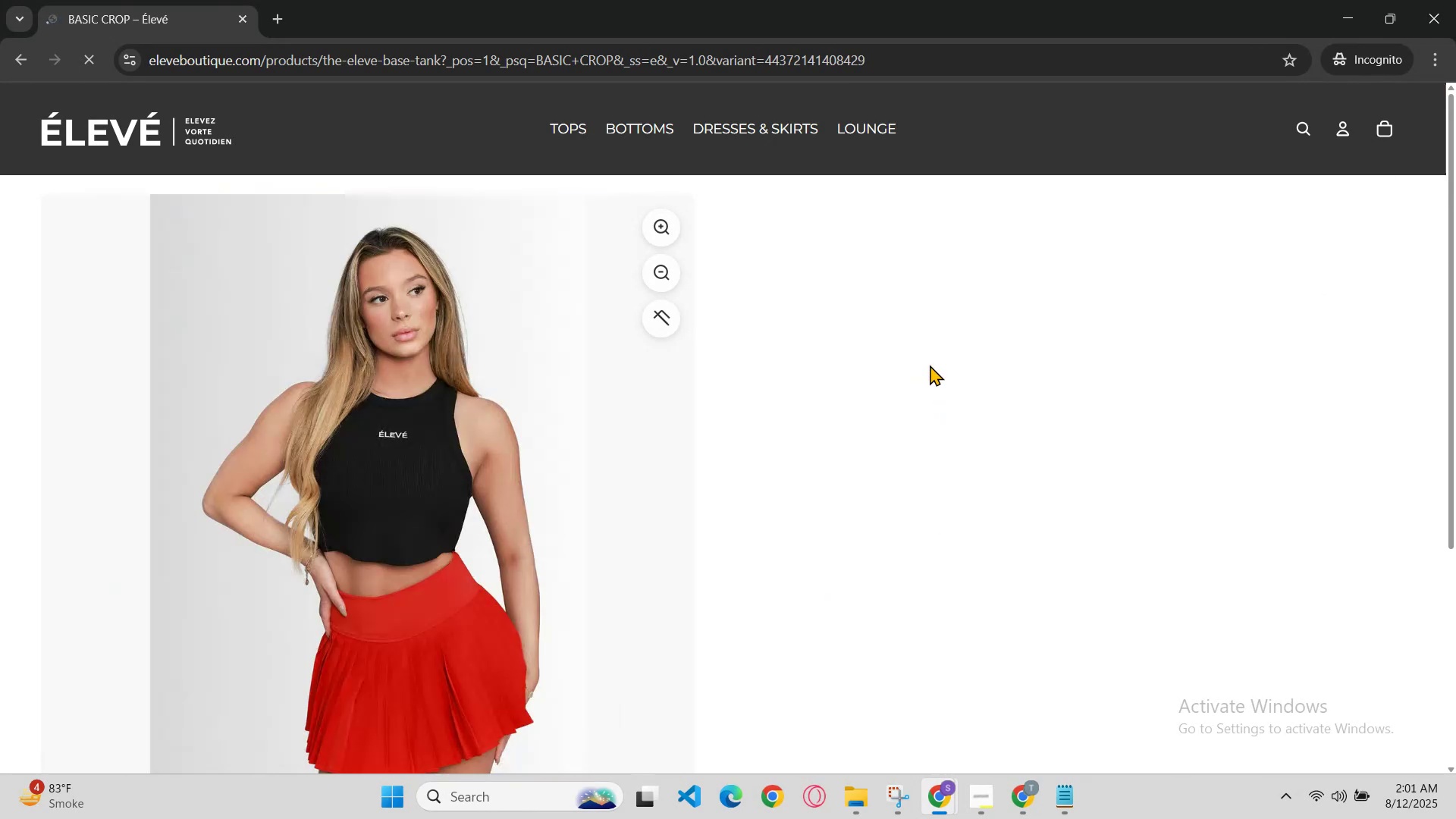 
left_click([934, 358])
 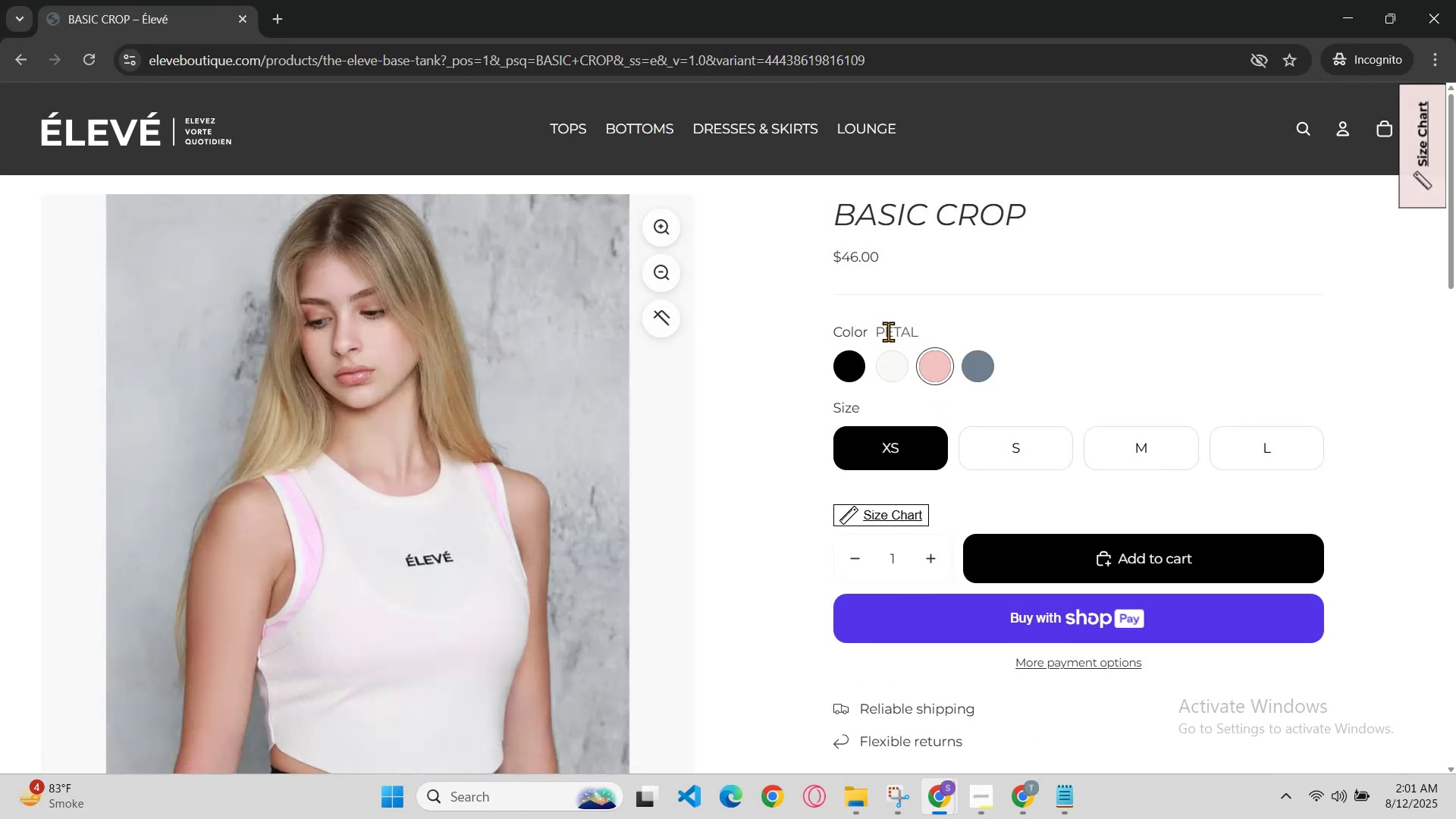 
left_click_drag(start_coordinate=[871, 329], to_coordinate=[928, 325])
 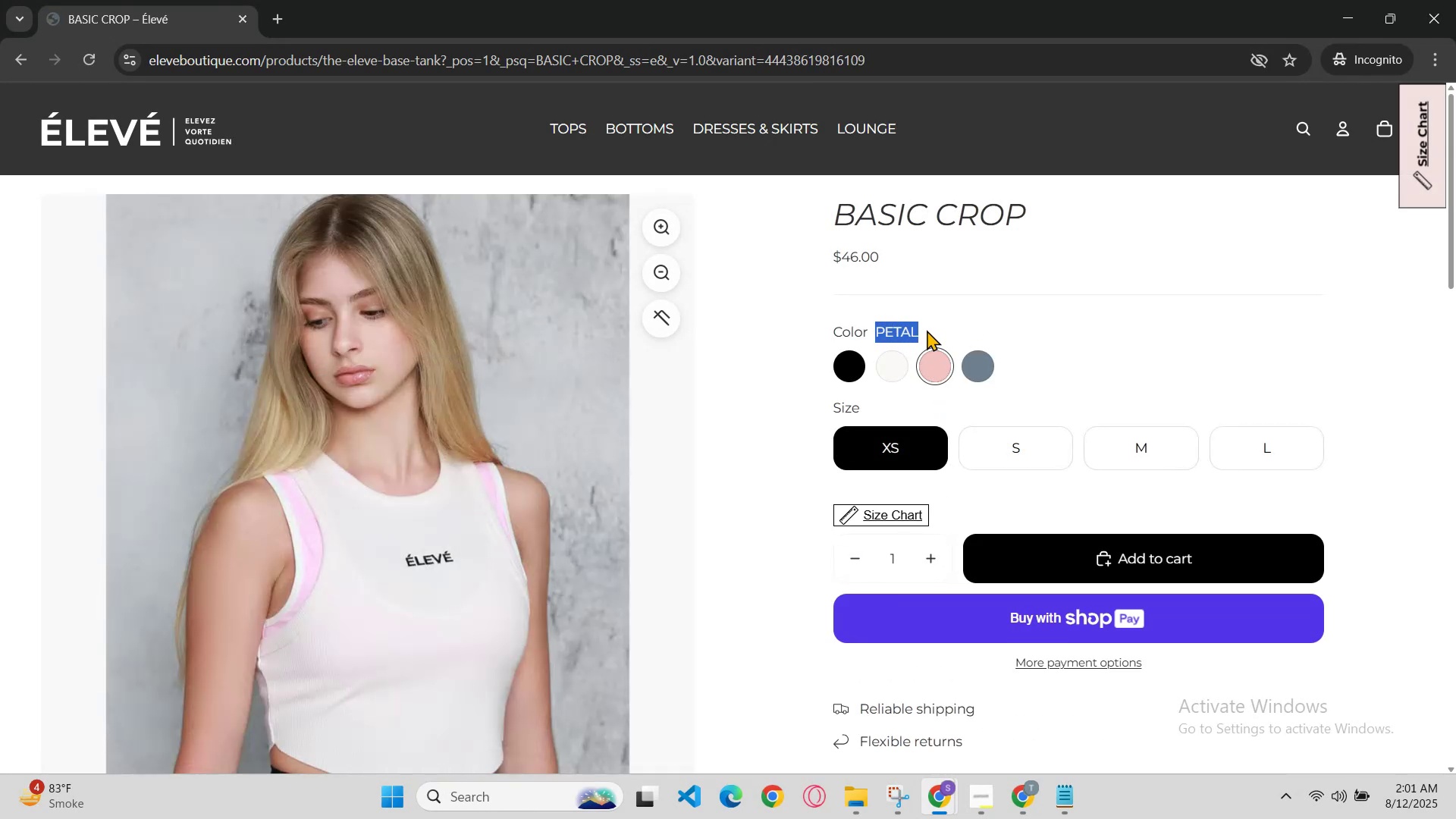 
hold_key(key=ControlLeft, duration=0.64)
 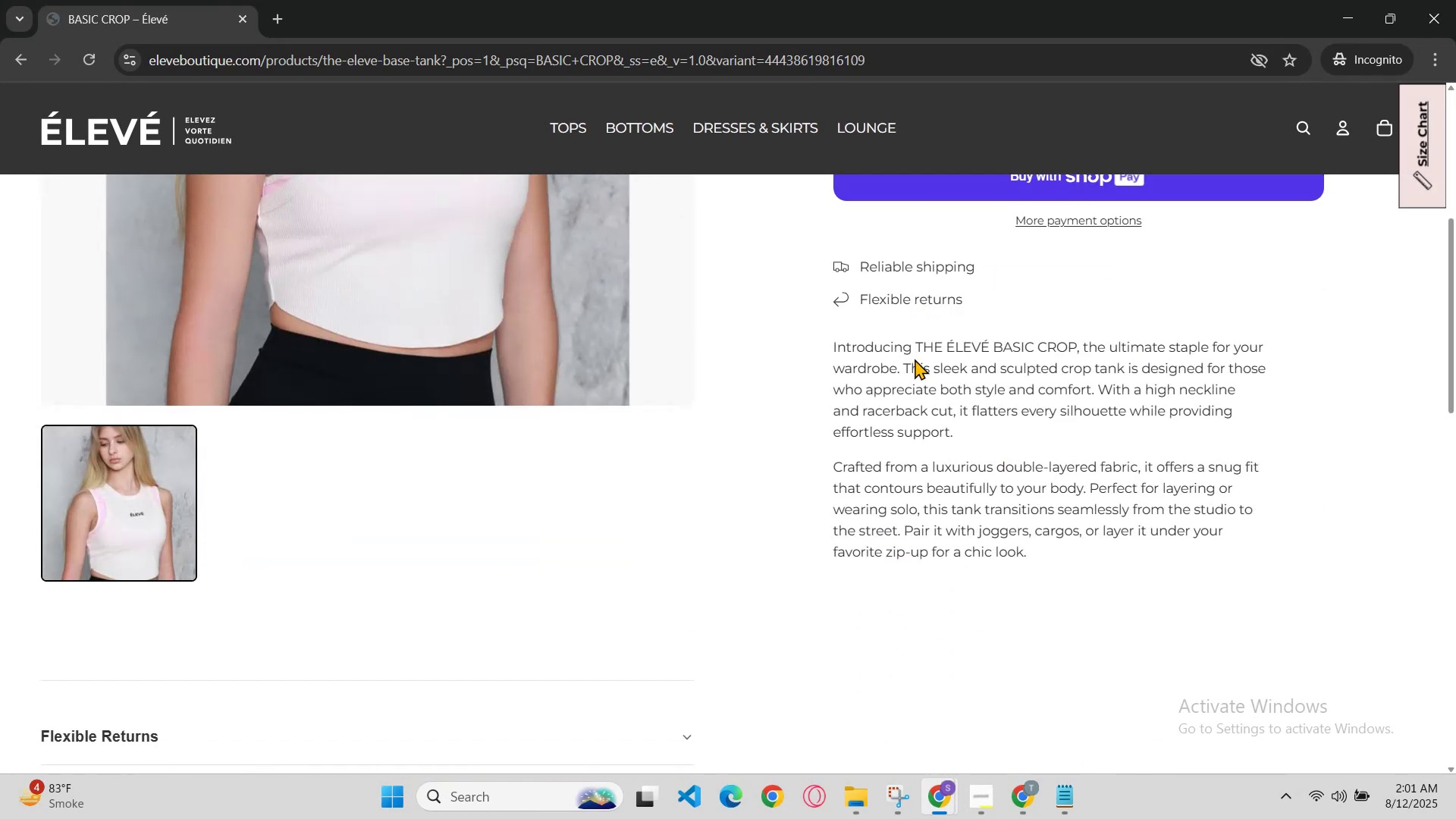 
hold_key(key=C, duration=0.33)
 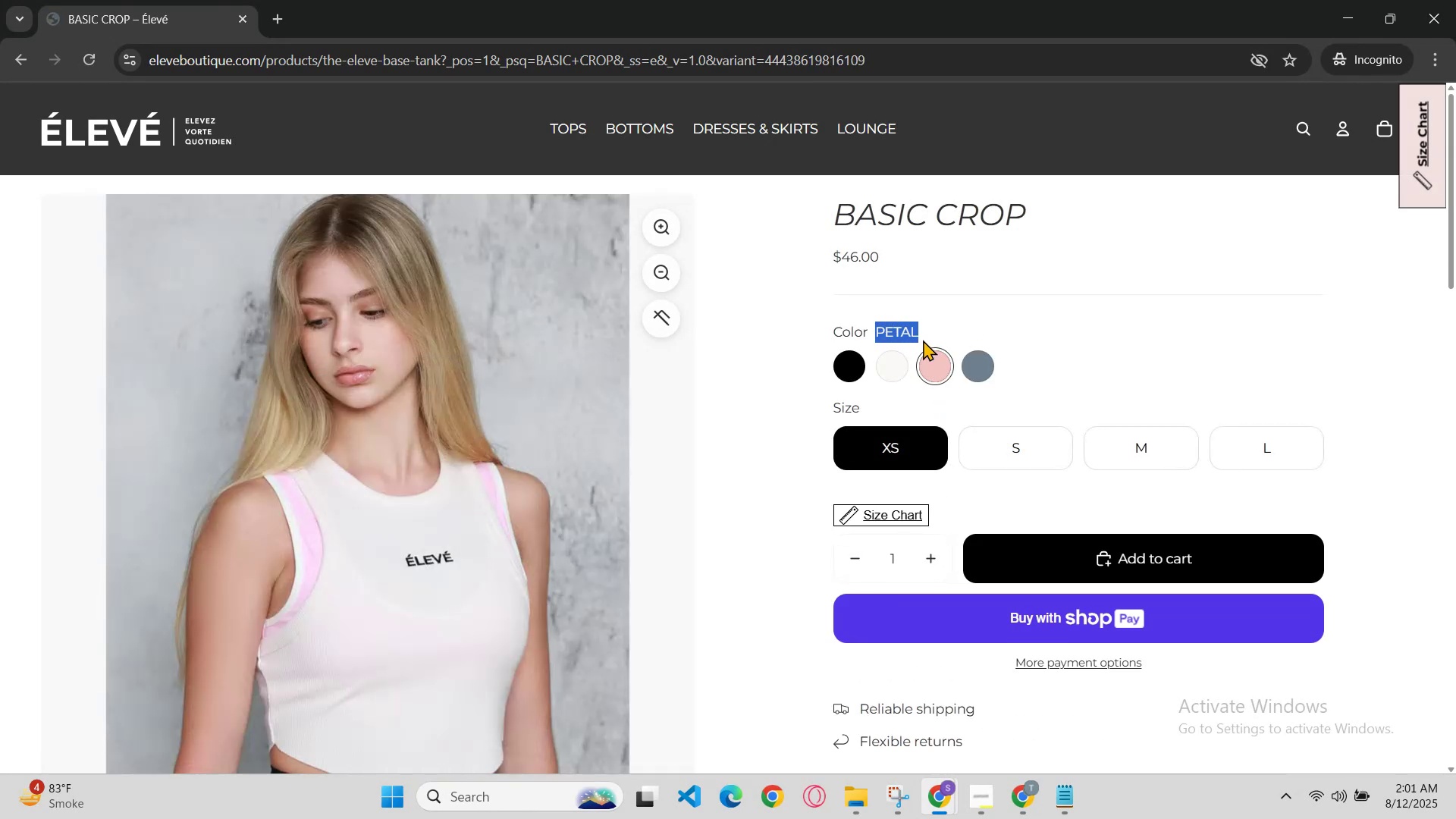 
scroll: coordinate [915, 359], scroll_direction: down, amount: 1.0
 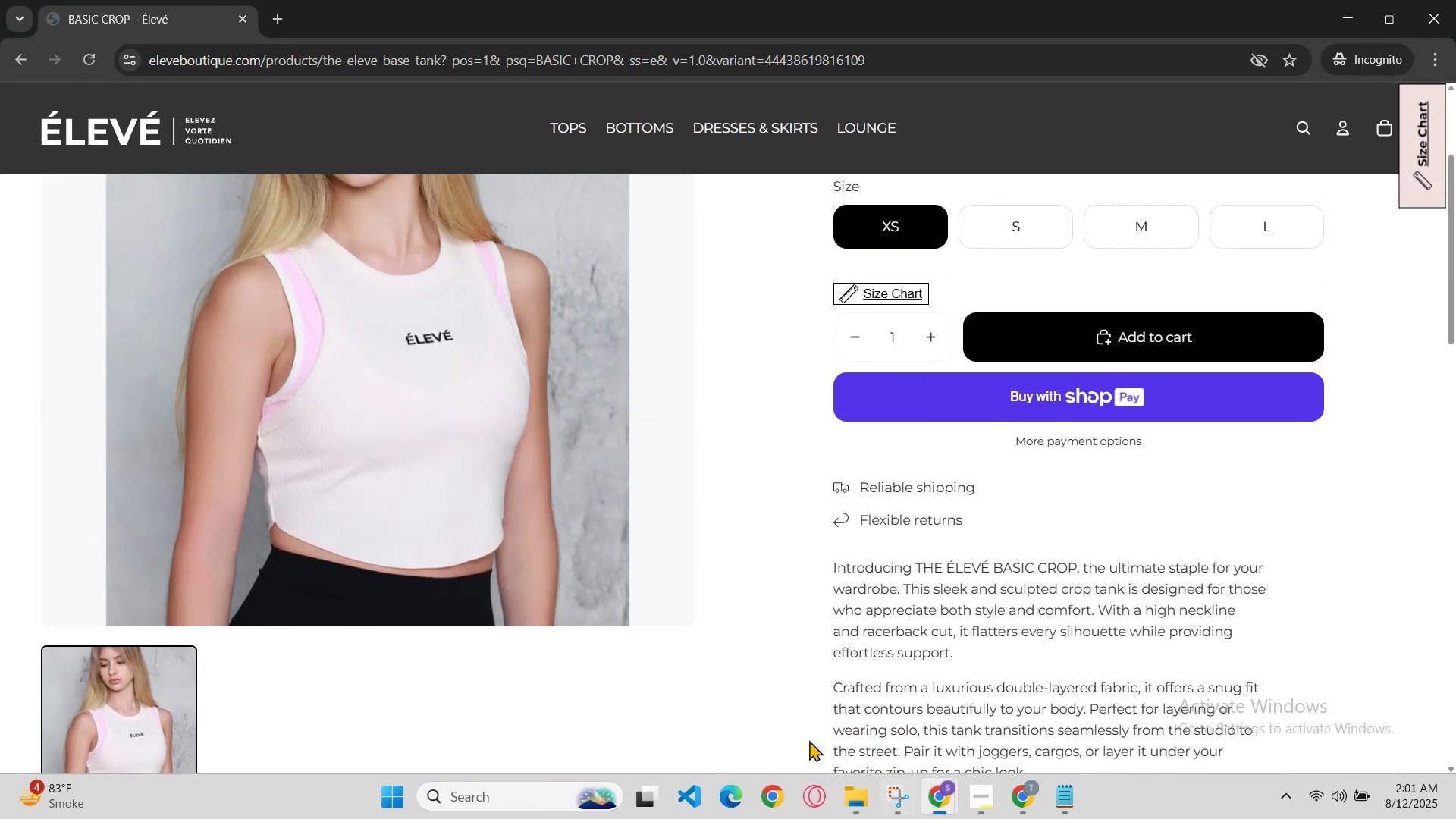 
left_click_drag(start_coordinate=[946, 780], to_coordinate=[943, 780])
 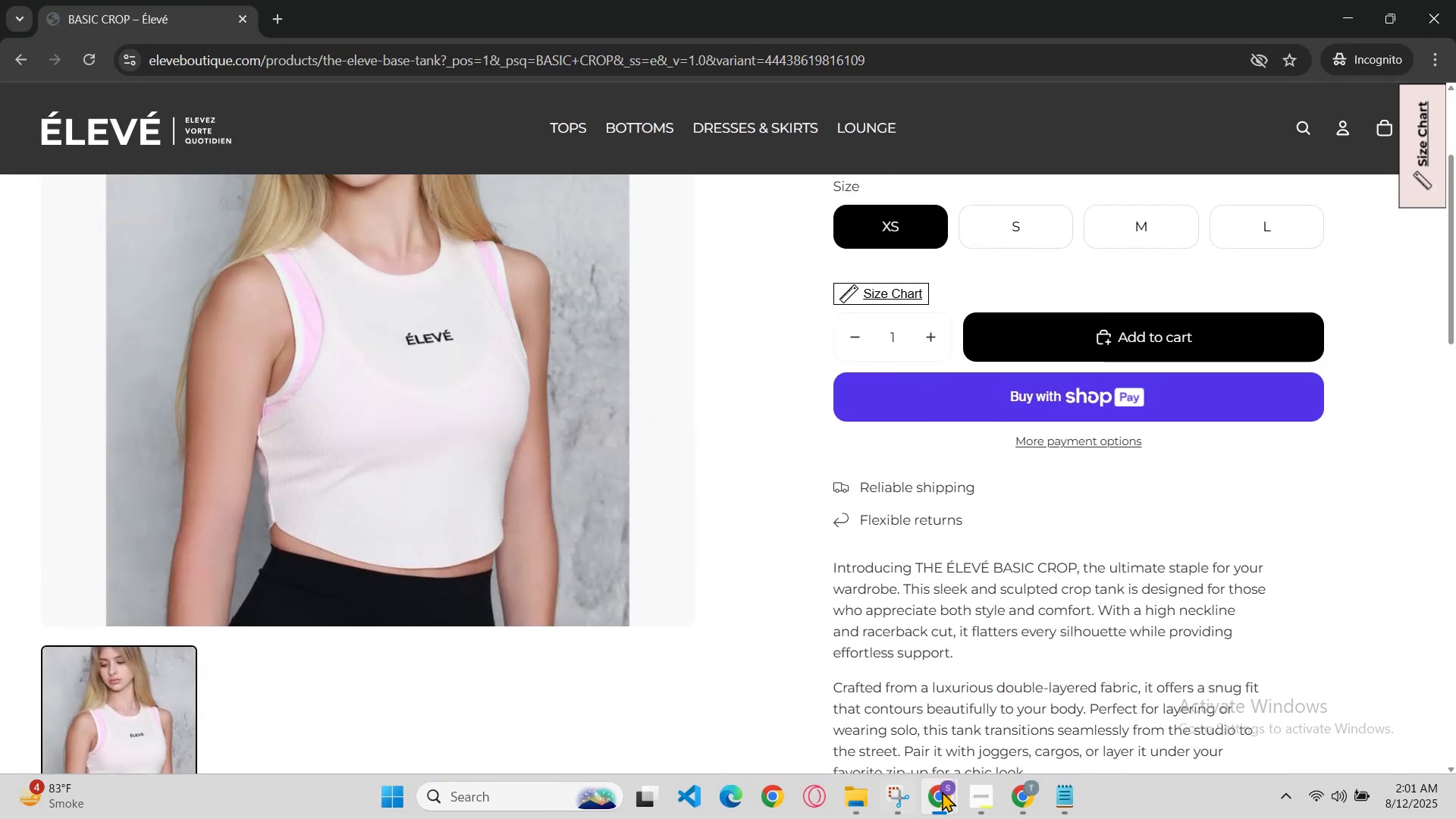 
left_click([949, 795])
 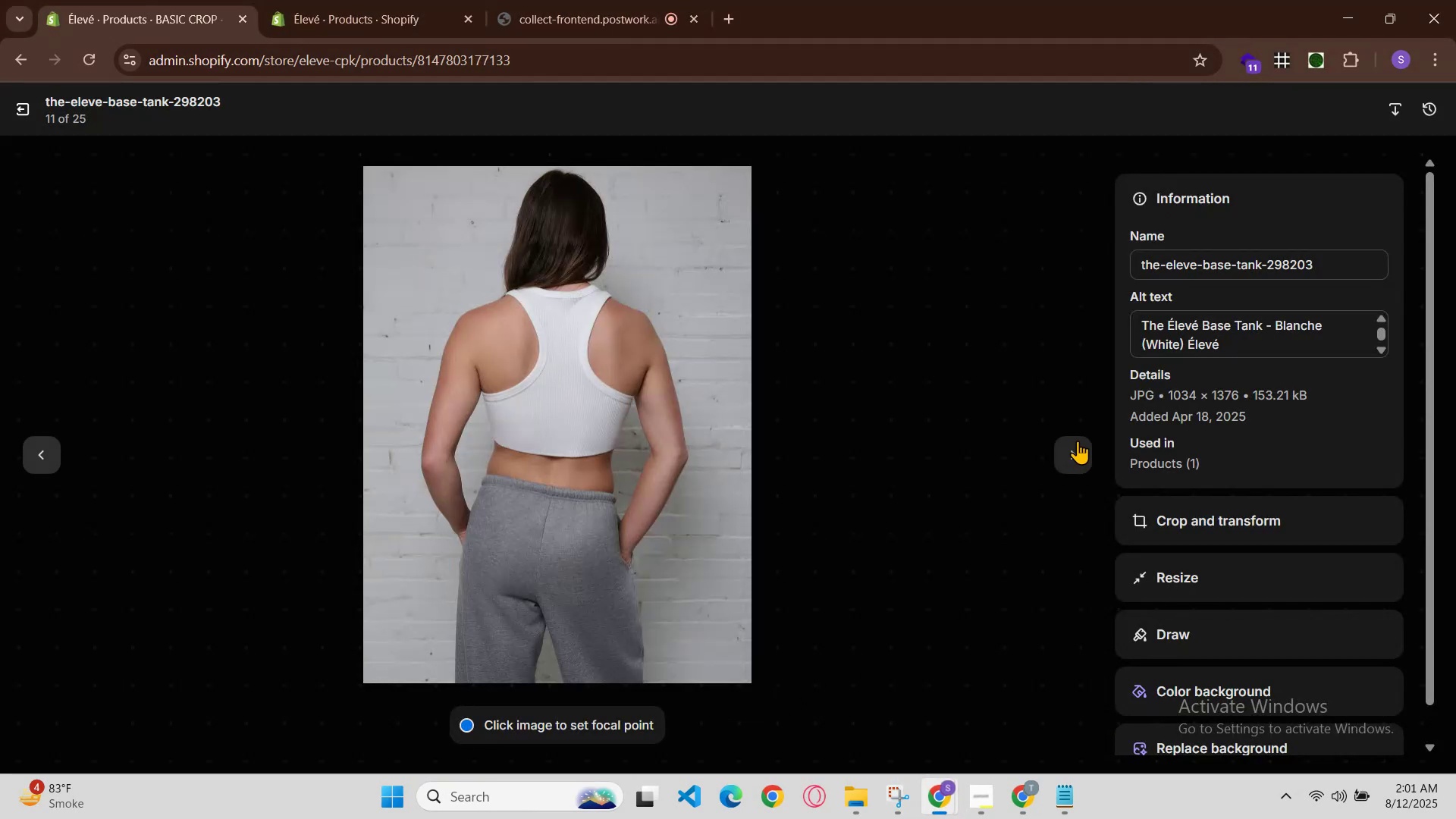 
left_click([1082, 448])
 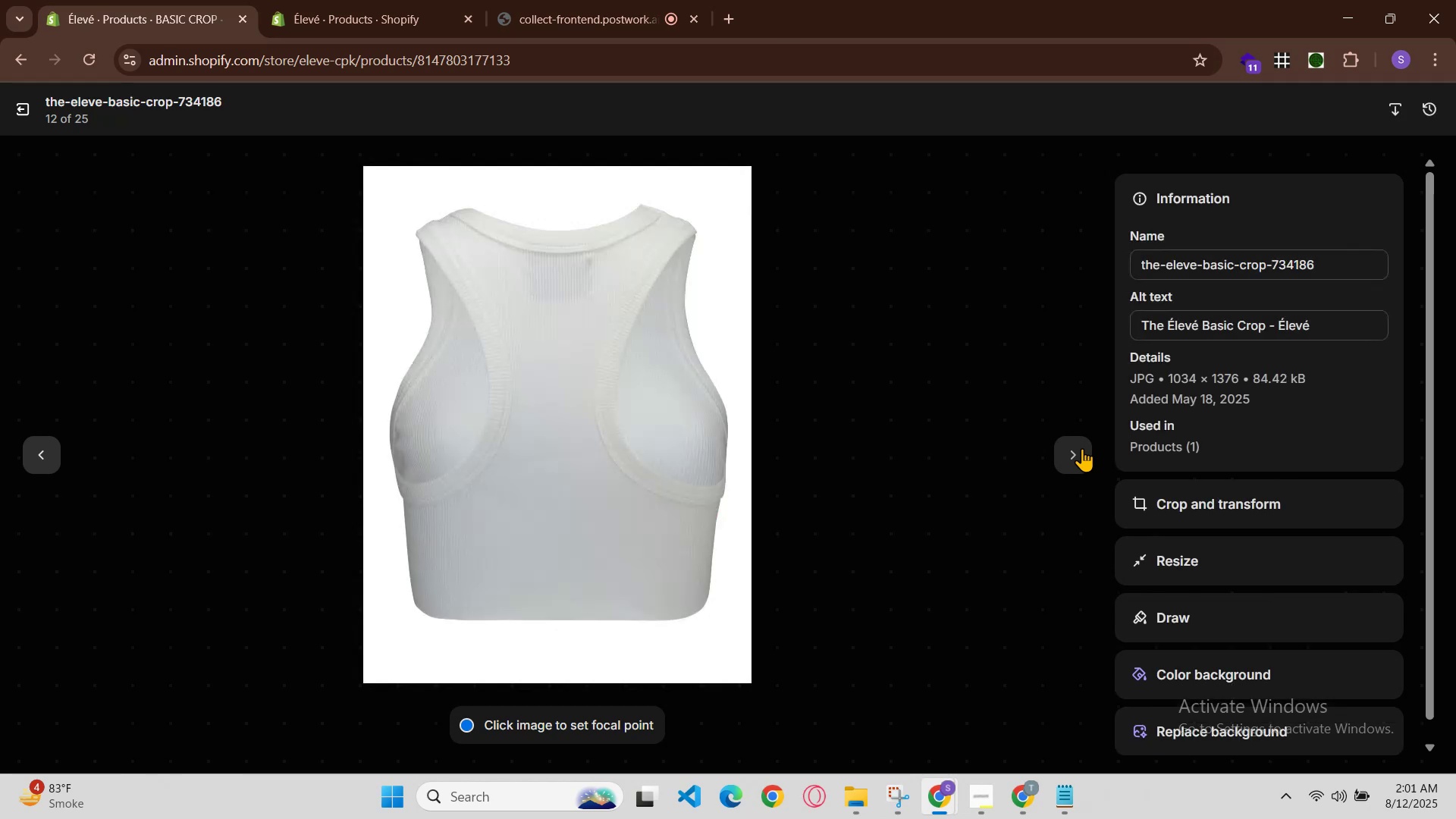 
left_click([1082, 448])
 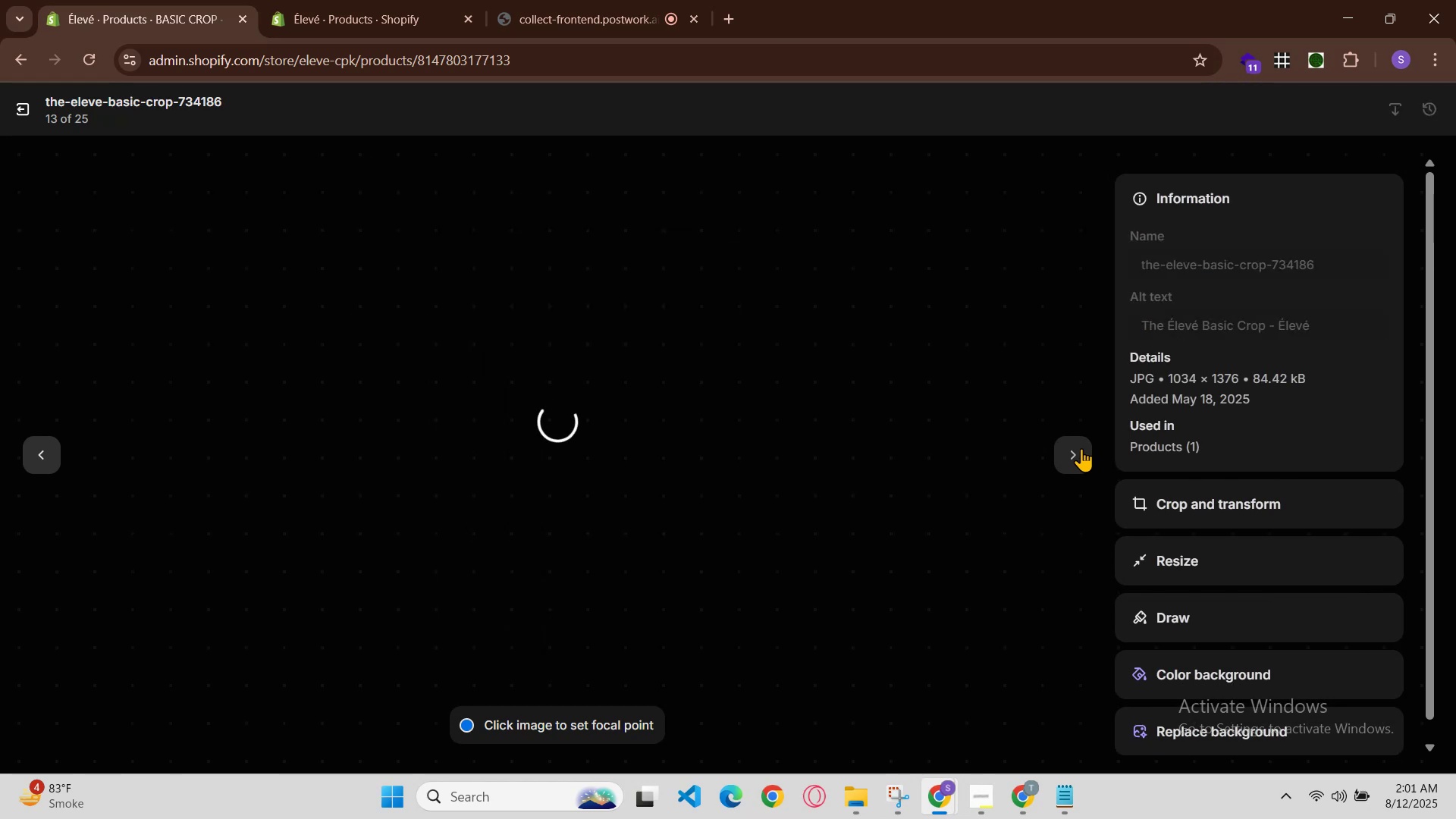 
left_click([1080, 448])
 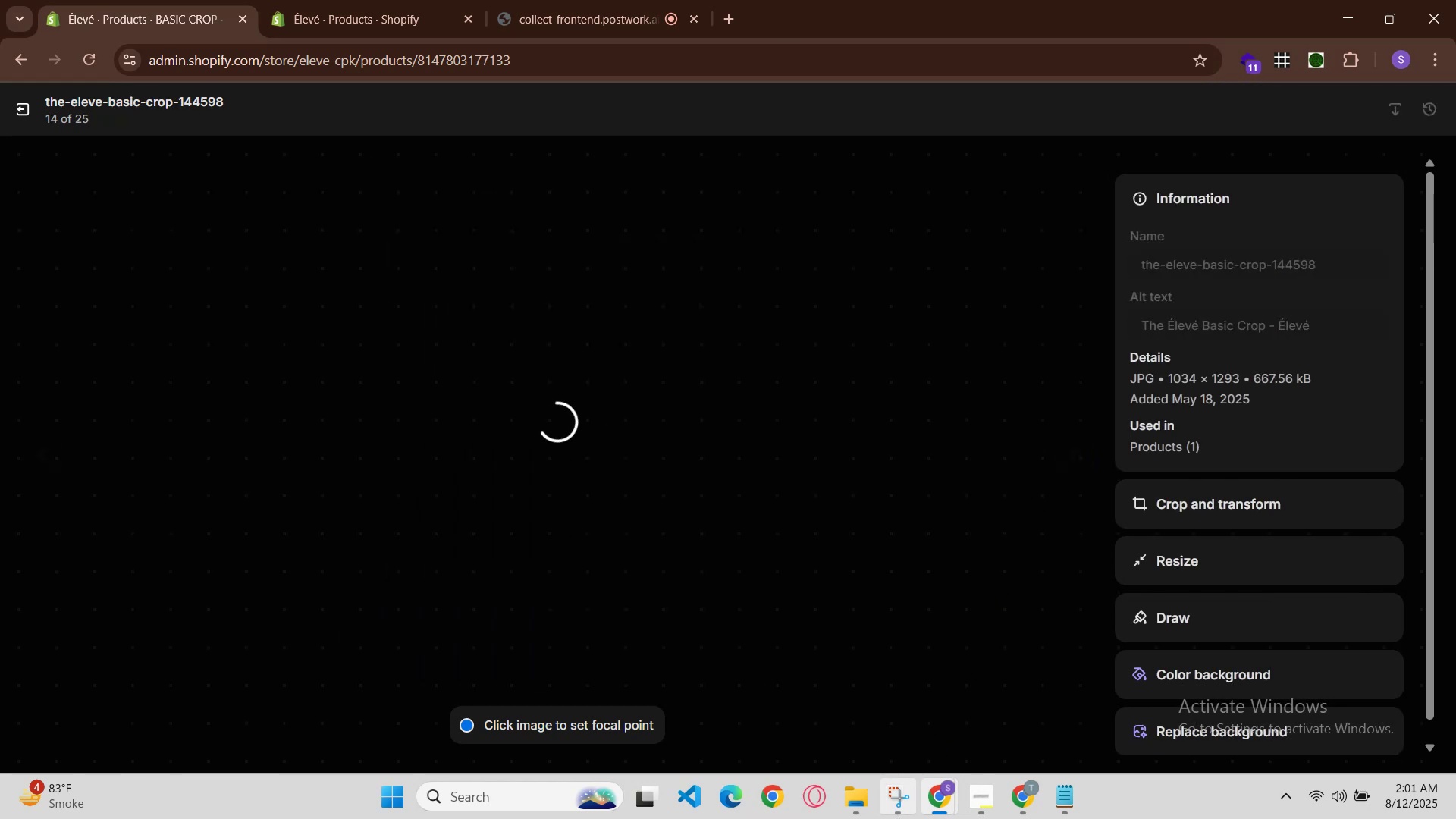 
left_click([938, 802])
 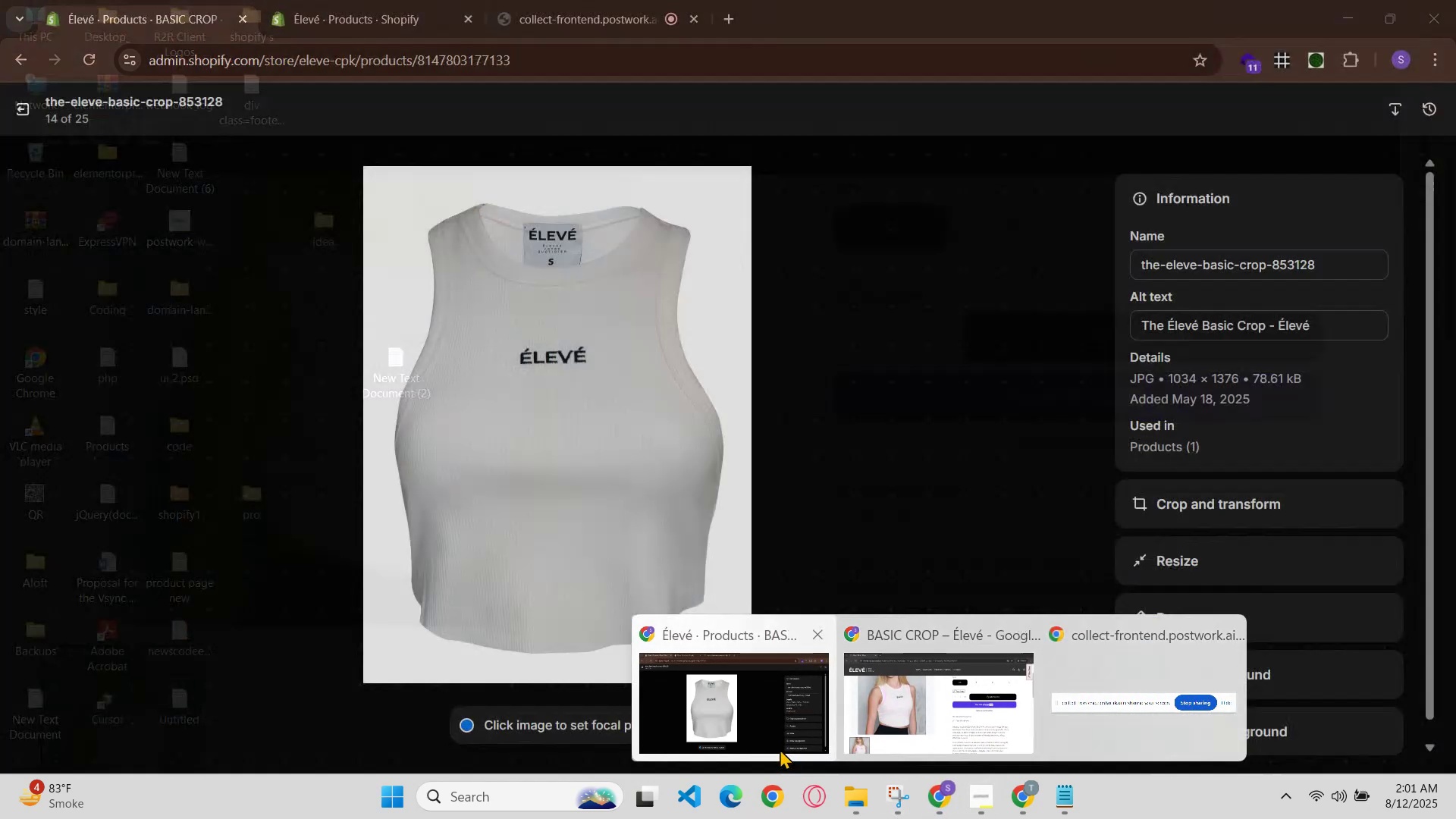 
left_click_drag(start_coordinate=[780, 748], to_coordinate=[789, 746])
 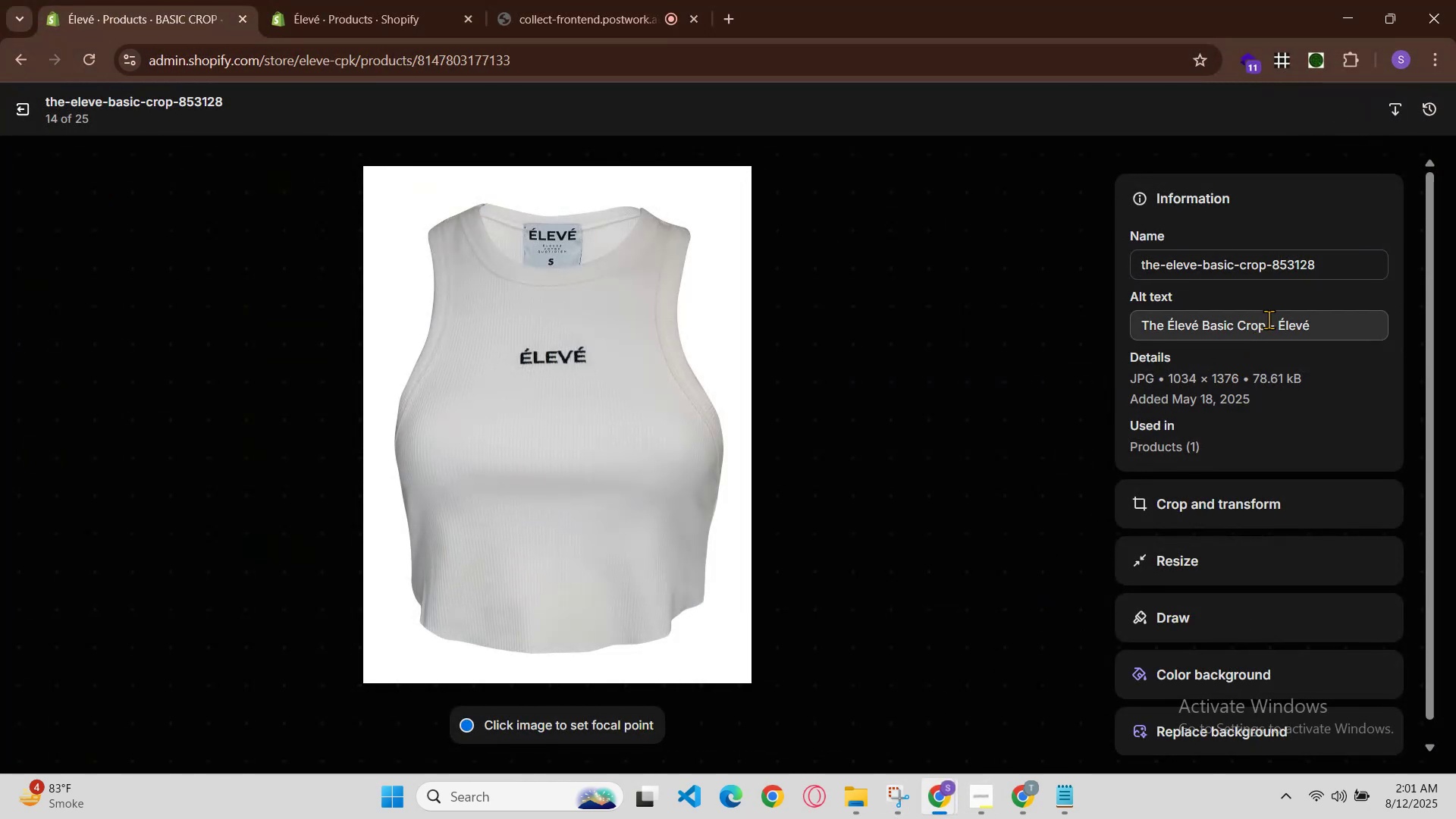 
left_click([1274, 318])
 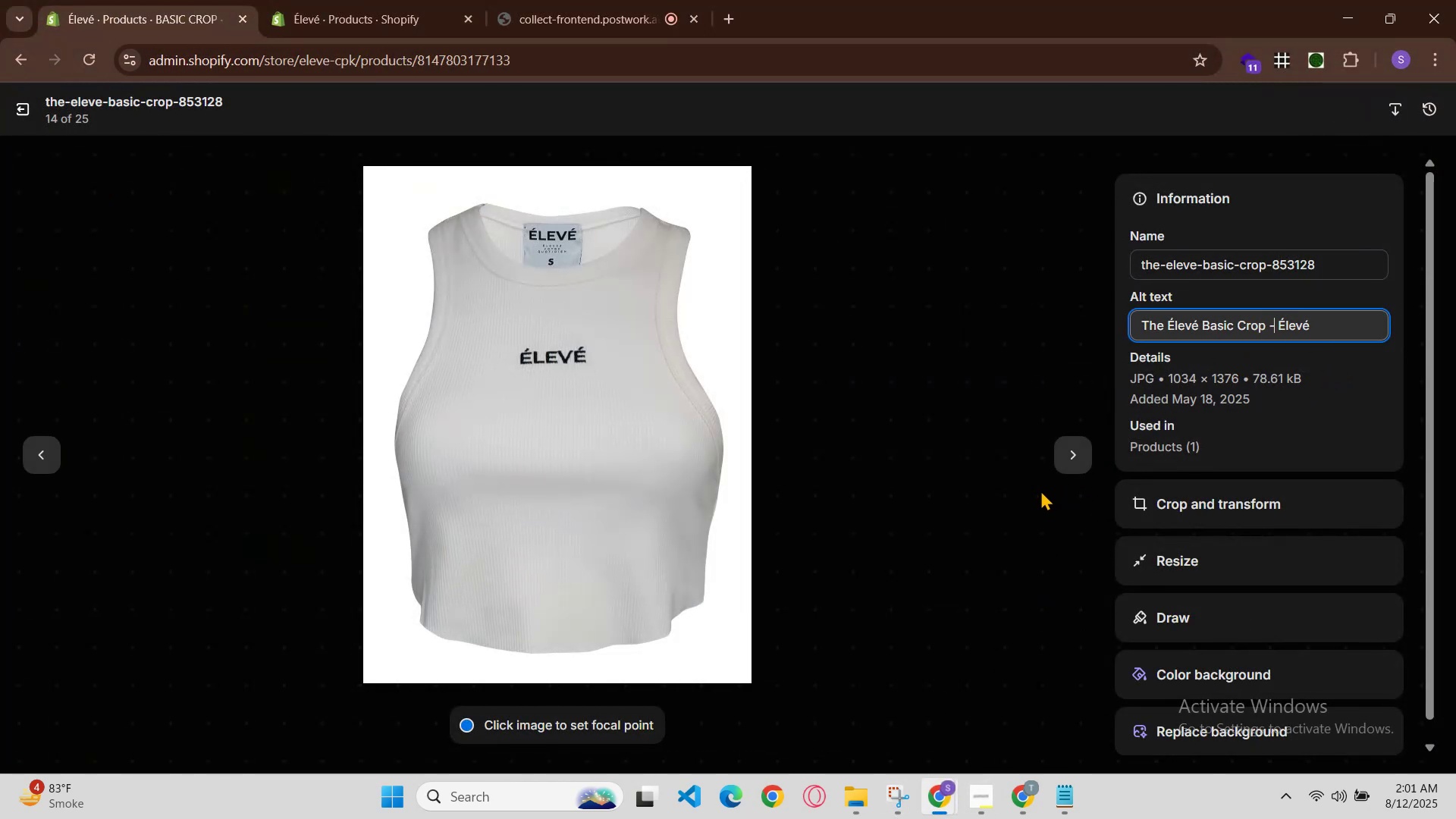 
left_click([1066, 472])
 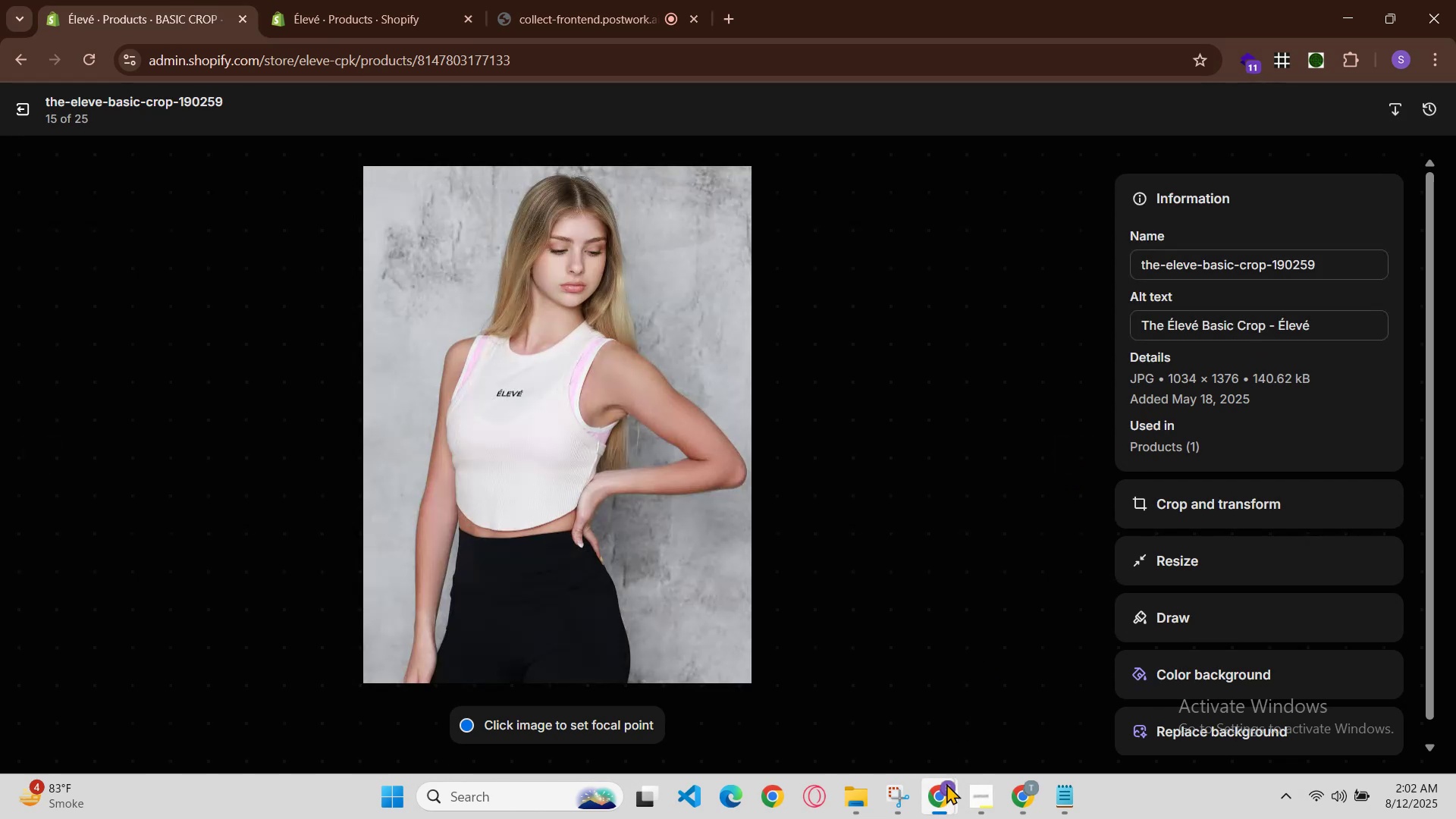 
left_click([1276, 331])
 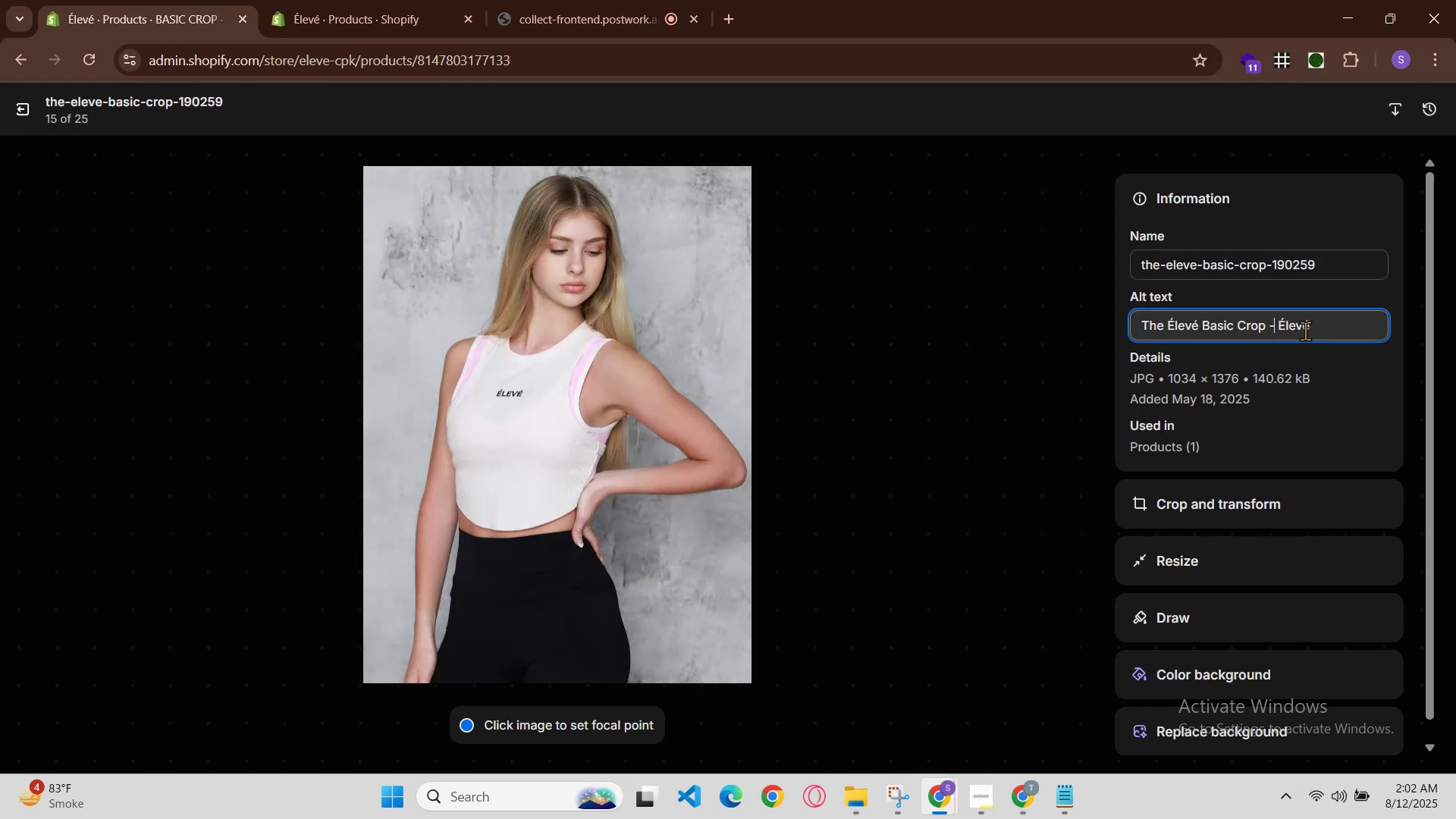 
key(Space)
 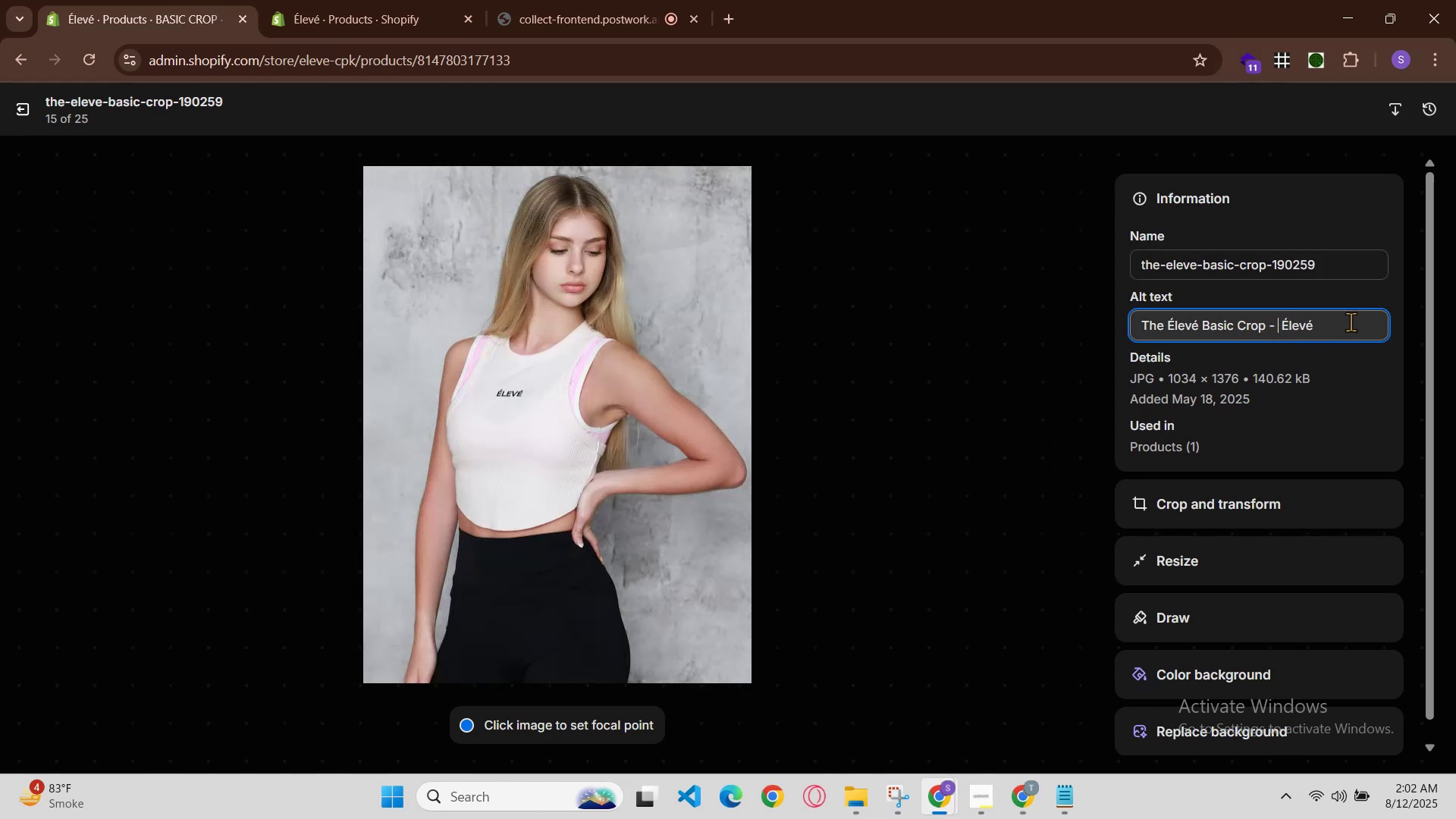 
key(Control+V)
 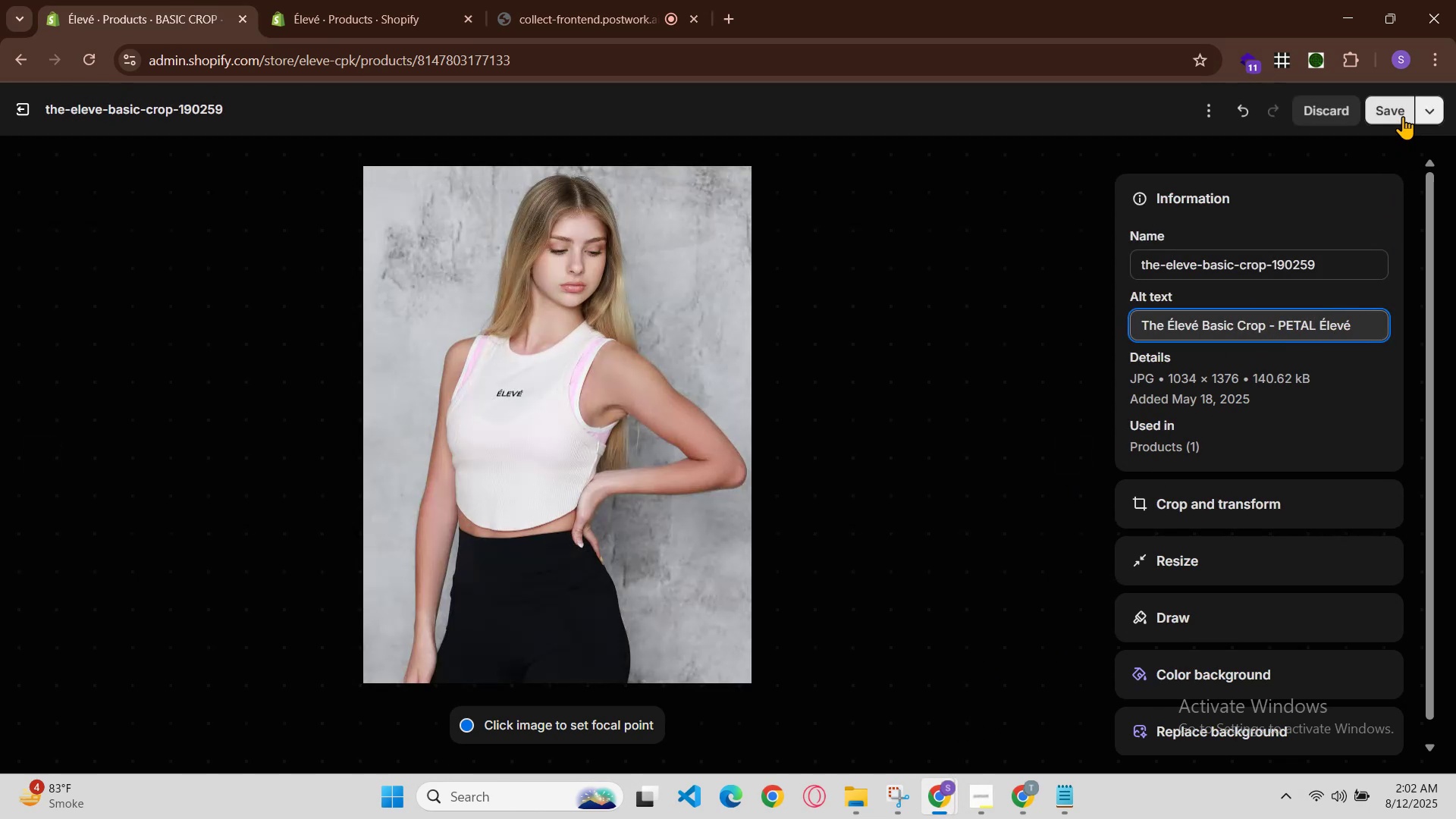 
left_click([1403, 111])
 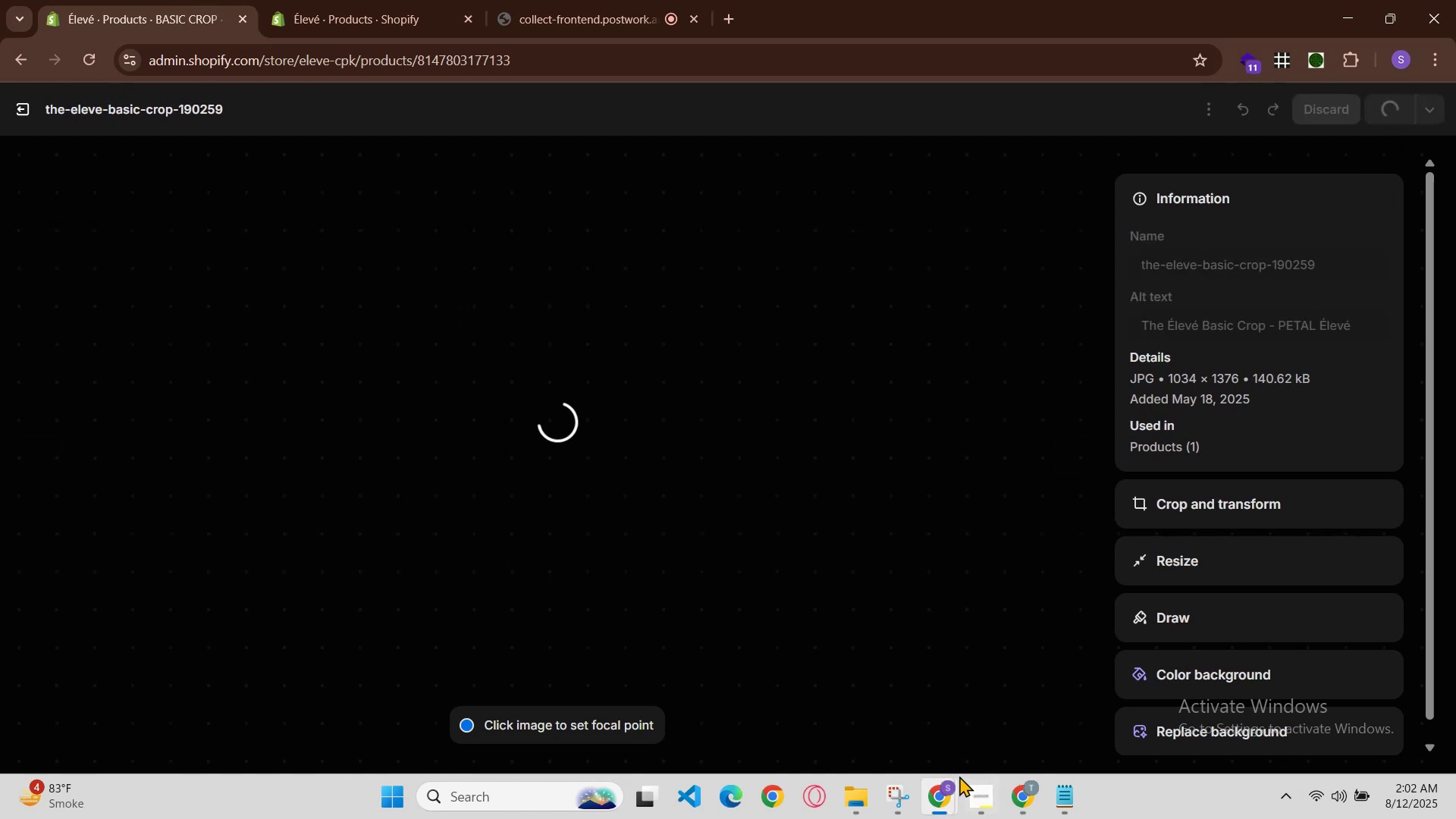 
left_click([941, 776])
 